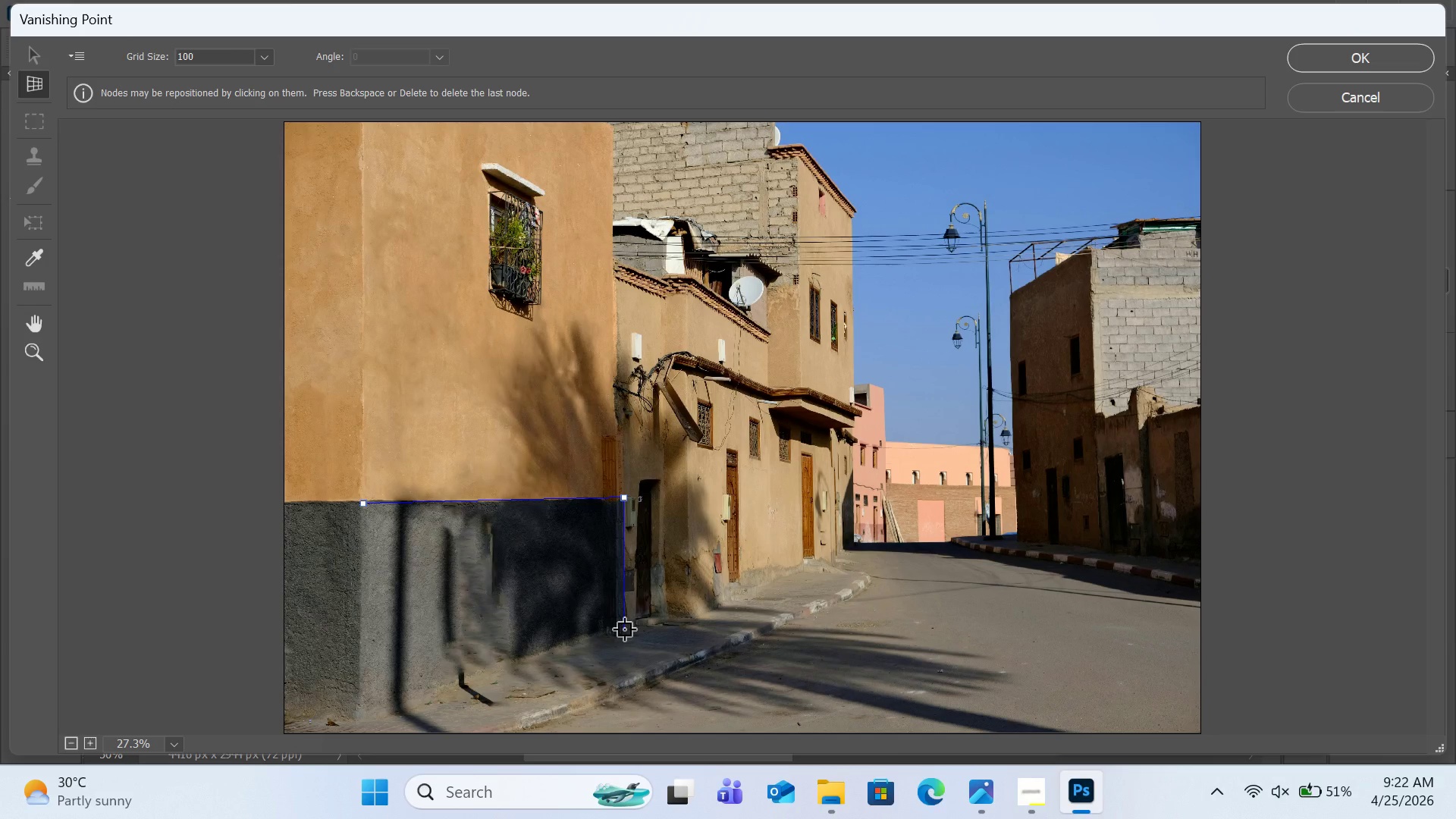 
left_click([624, 629])
 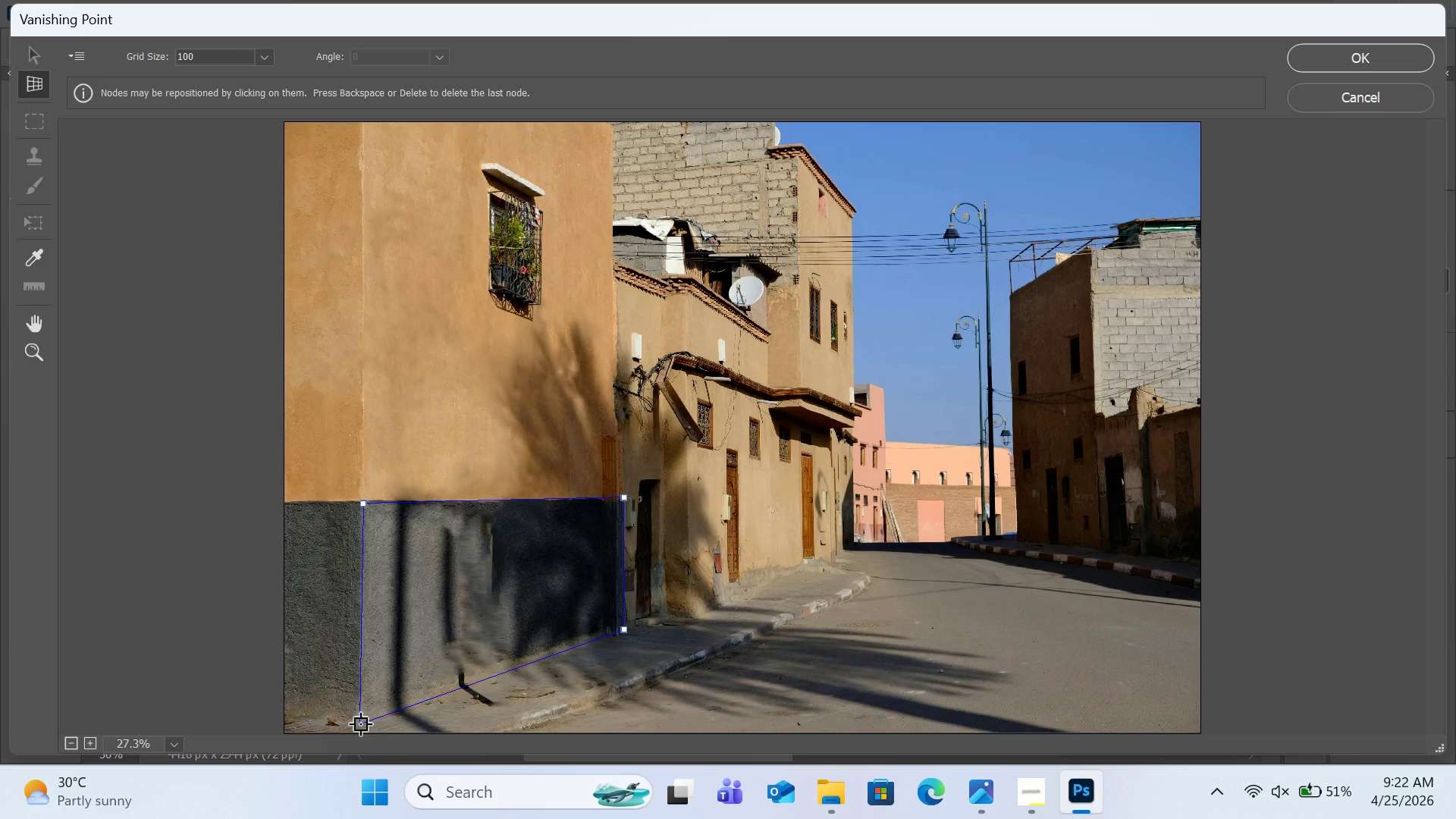 
double_click([360, 723])
 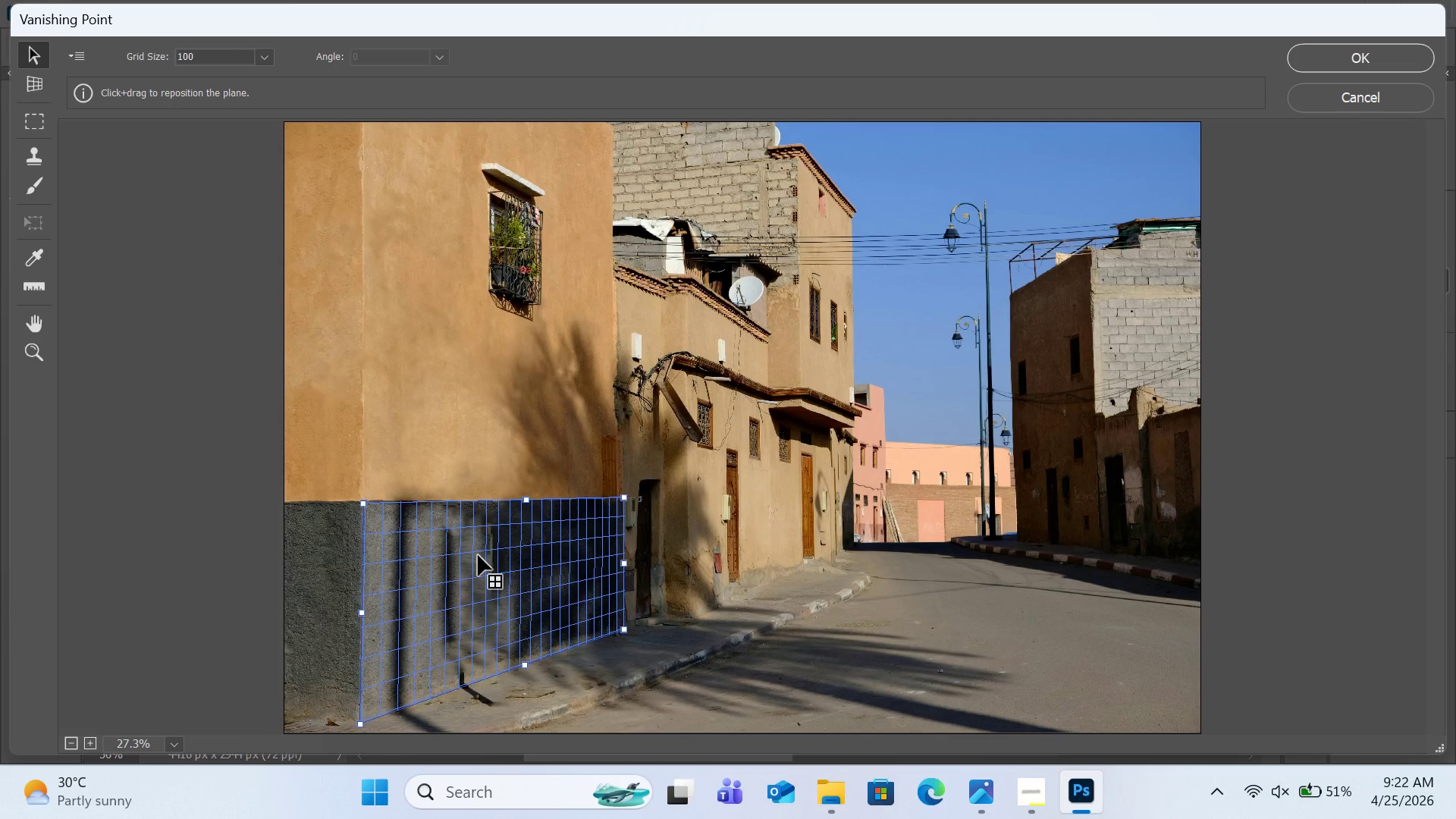 
hold_key(key=ControlRight, duration=1.25)
 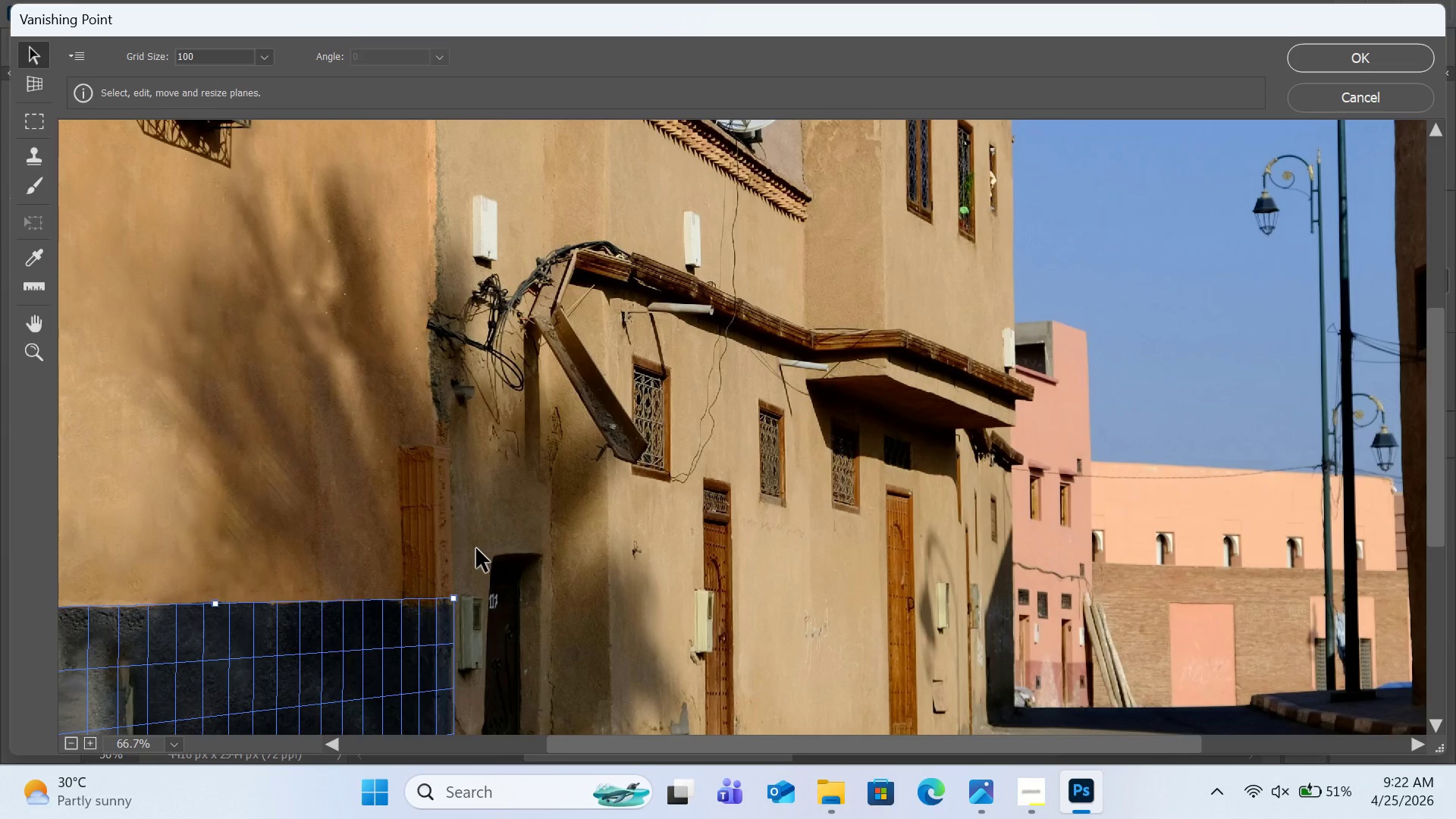 
key(Equal)
 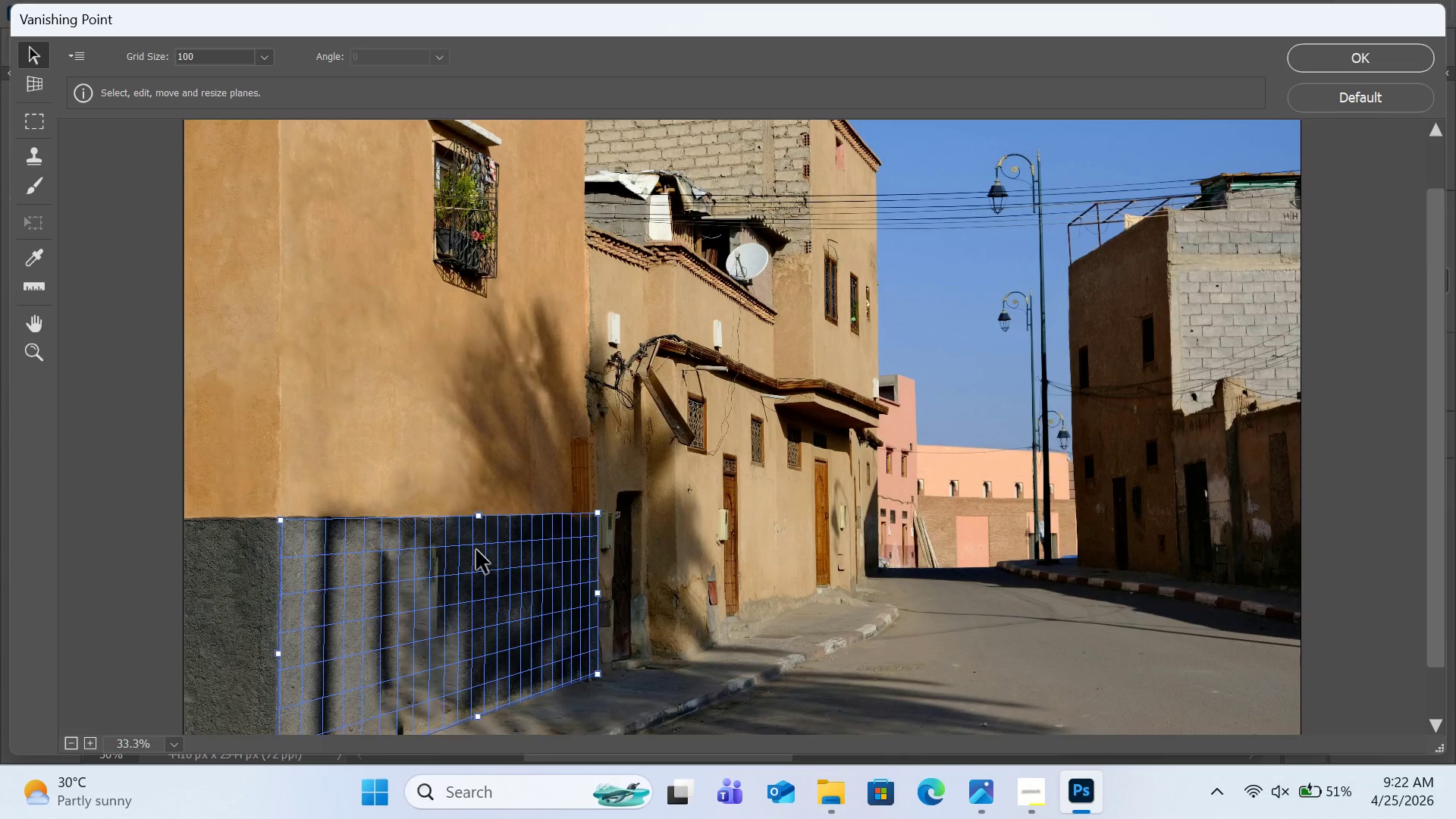 
key(Equal)
 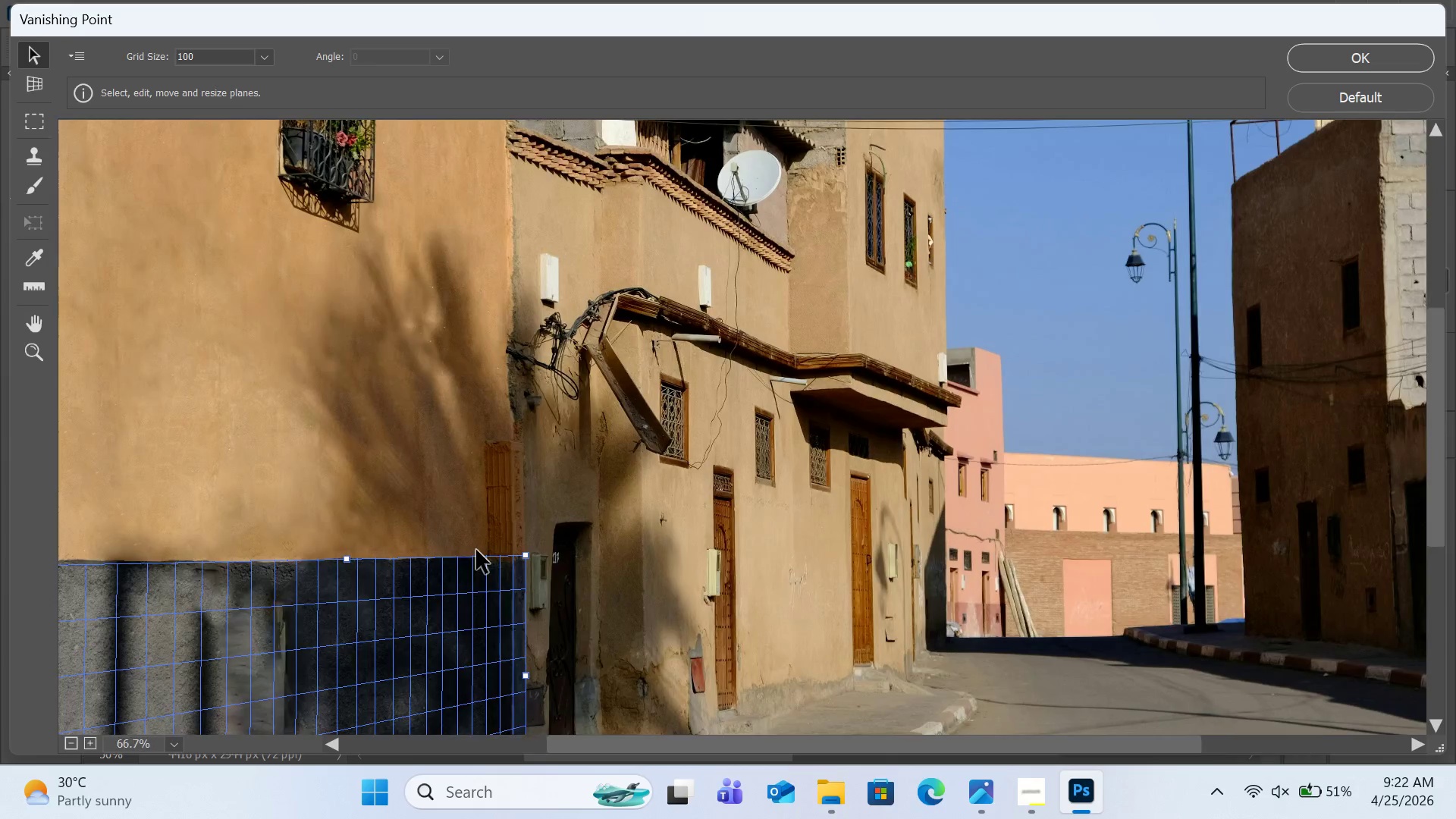 
key(Equal)
 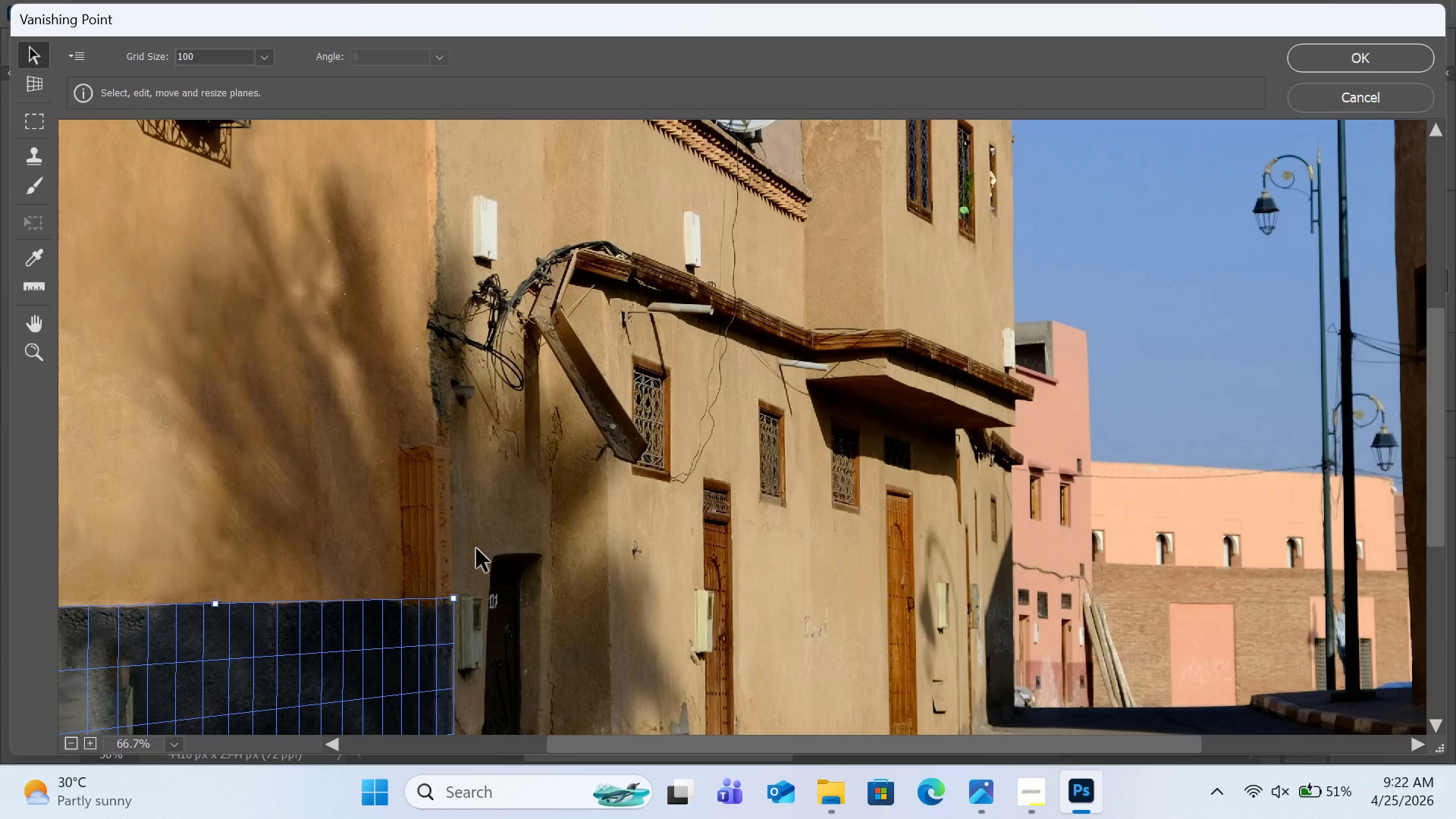 
key(Control+H)
 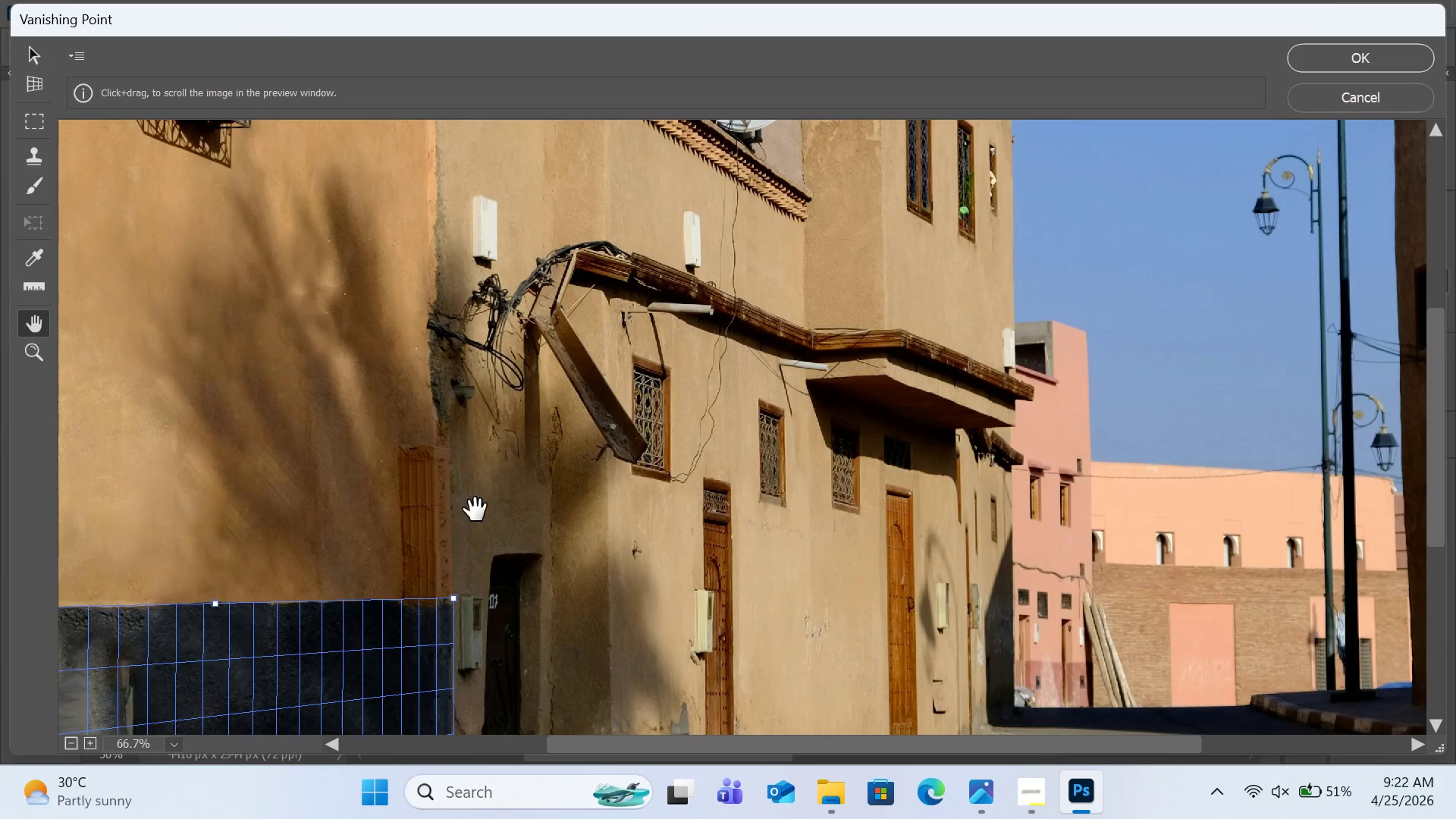 
left_click_drag(start_coordinate=[453, 511], to_coordinate=[964, 192])
 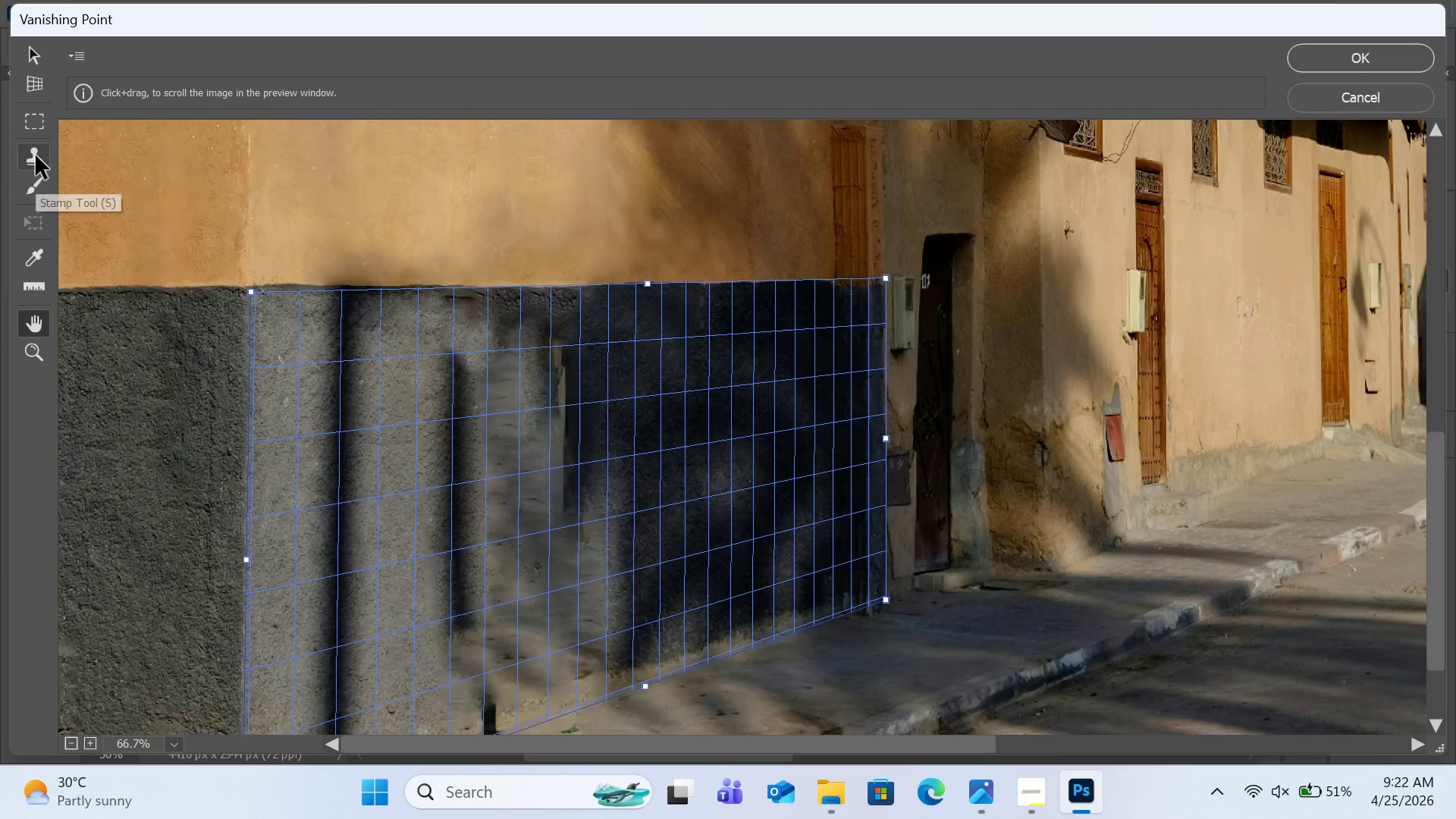 
left_click([36, 155])
 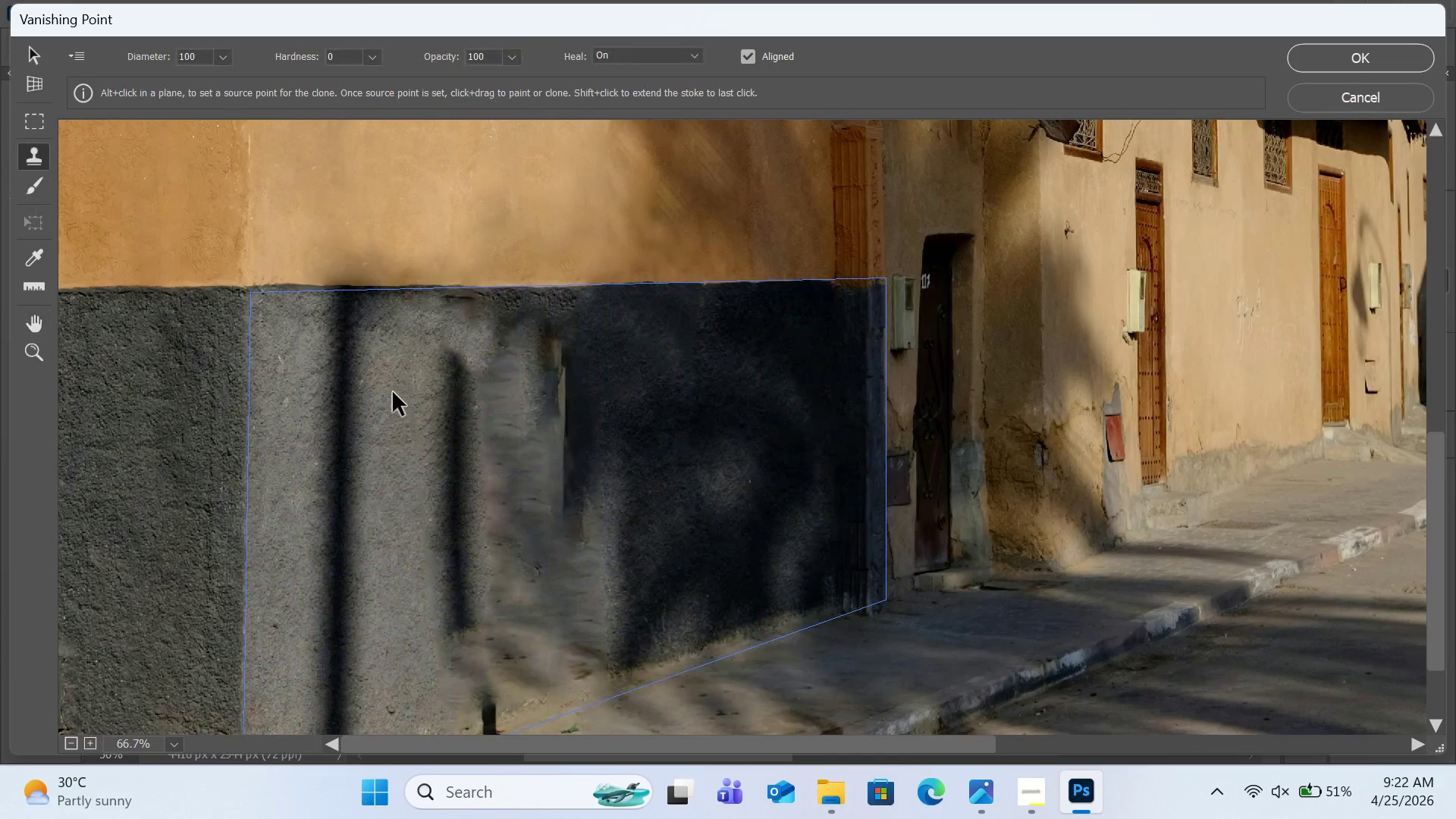 
hold_key(key=AltLeft, duration=1.56)
left_click([403, 373])
 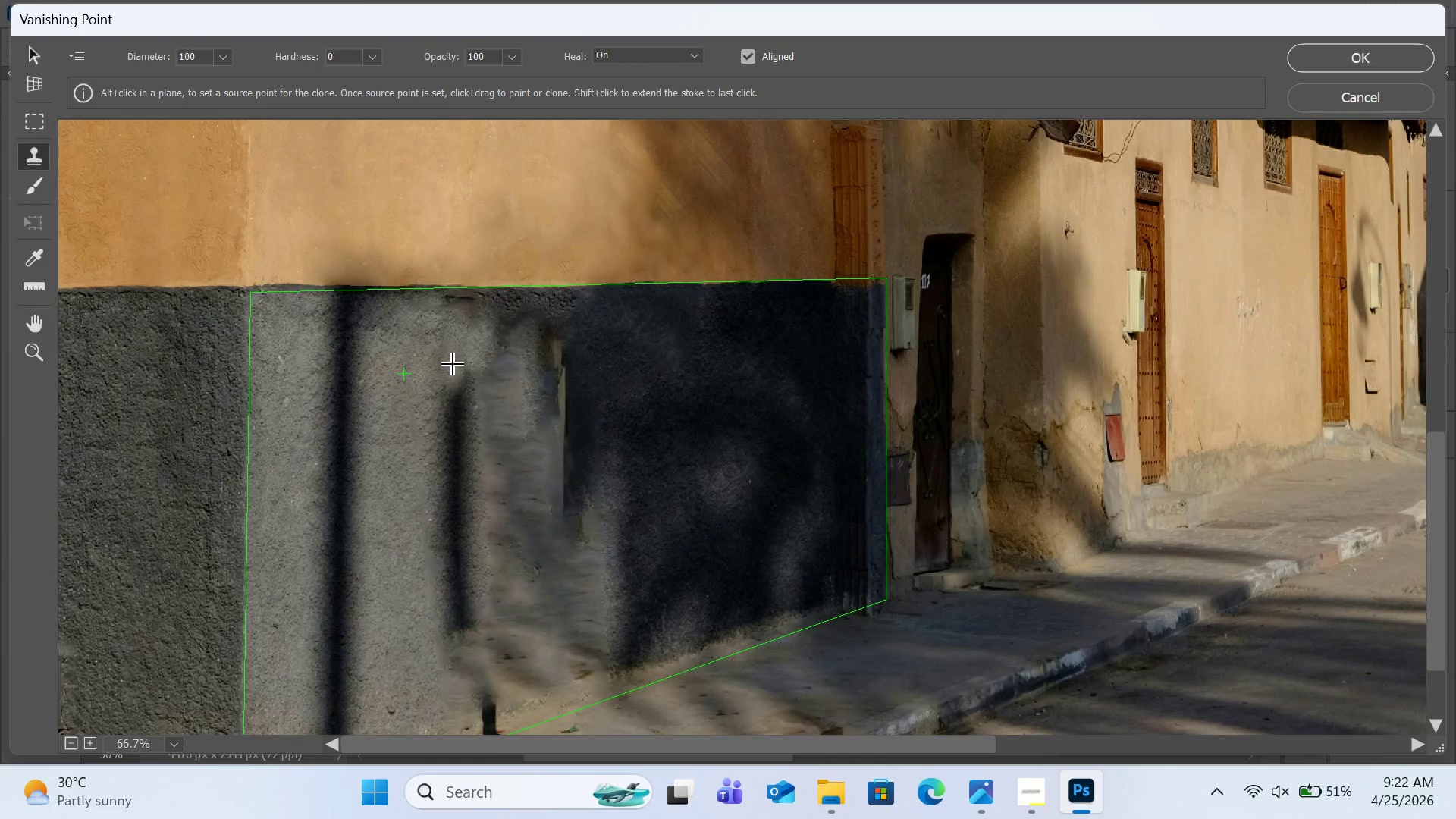 
left_click_drag(start_coordinate=[453, 365], to_coordinate=[437, 450])
 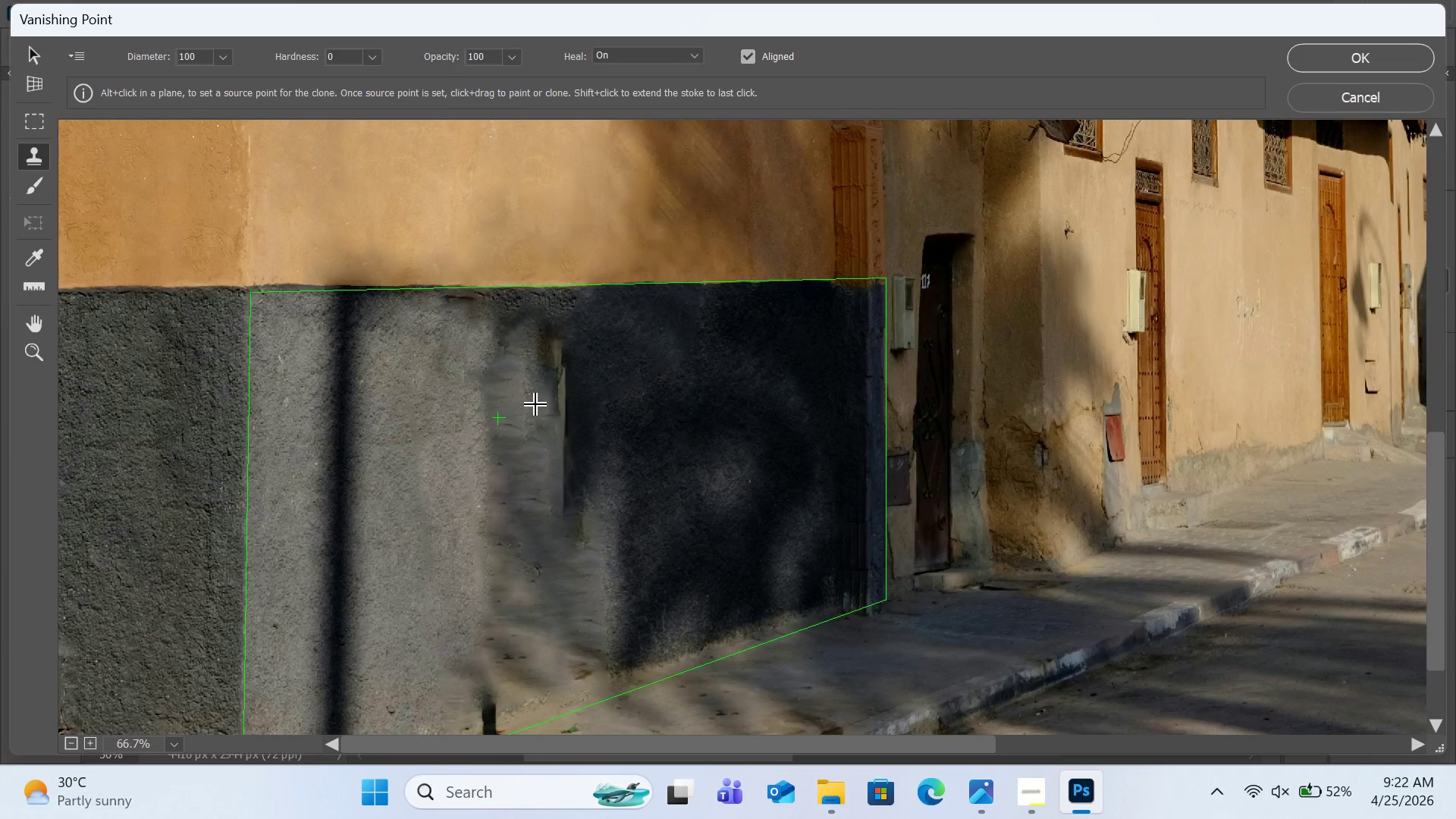 
hold_key(key=AltLeft, duration=1.64)
 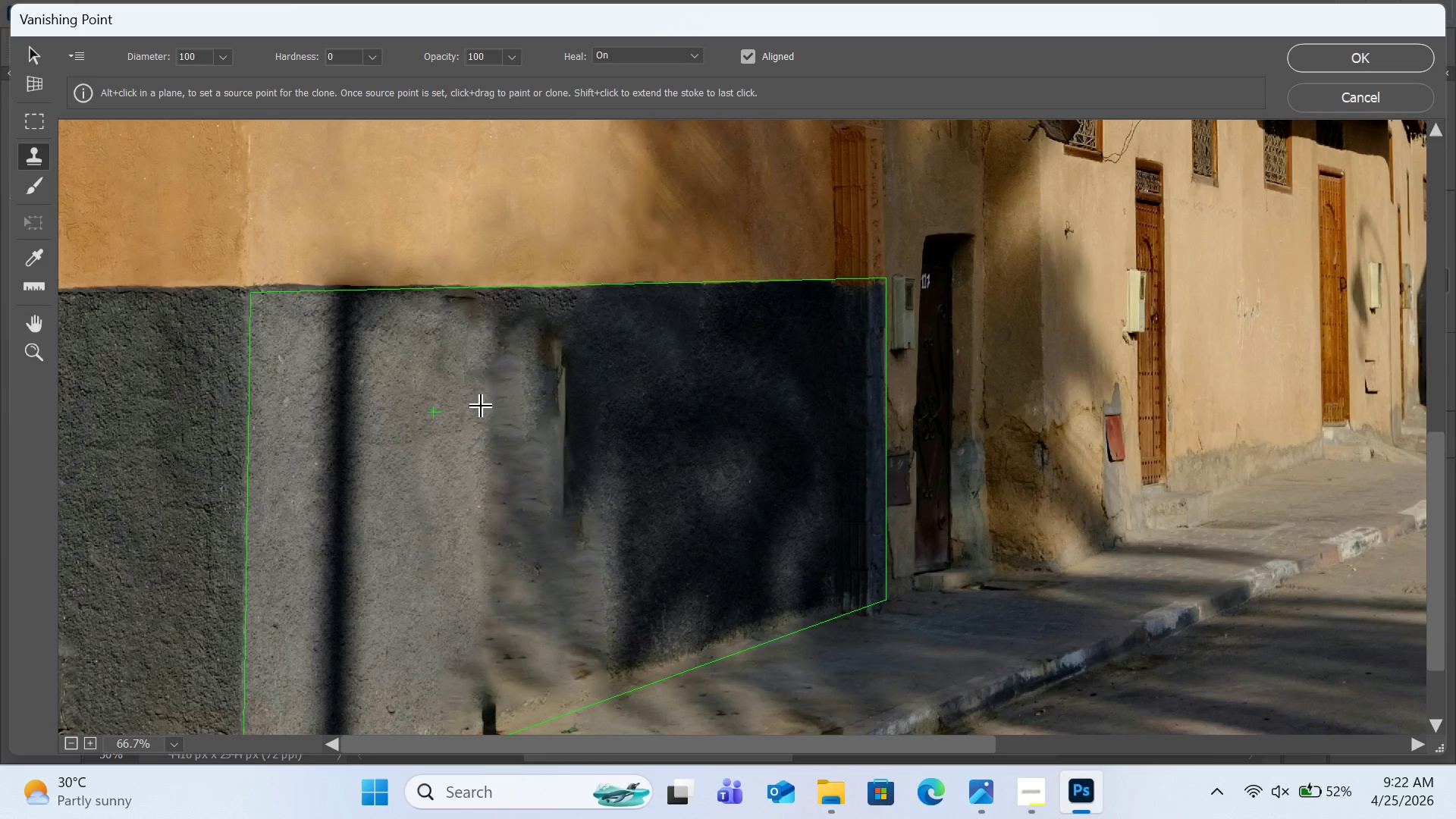 
left_click_drag(start_coordinate=[482, 404], to_coordinate=[488, 535])
 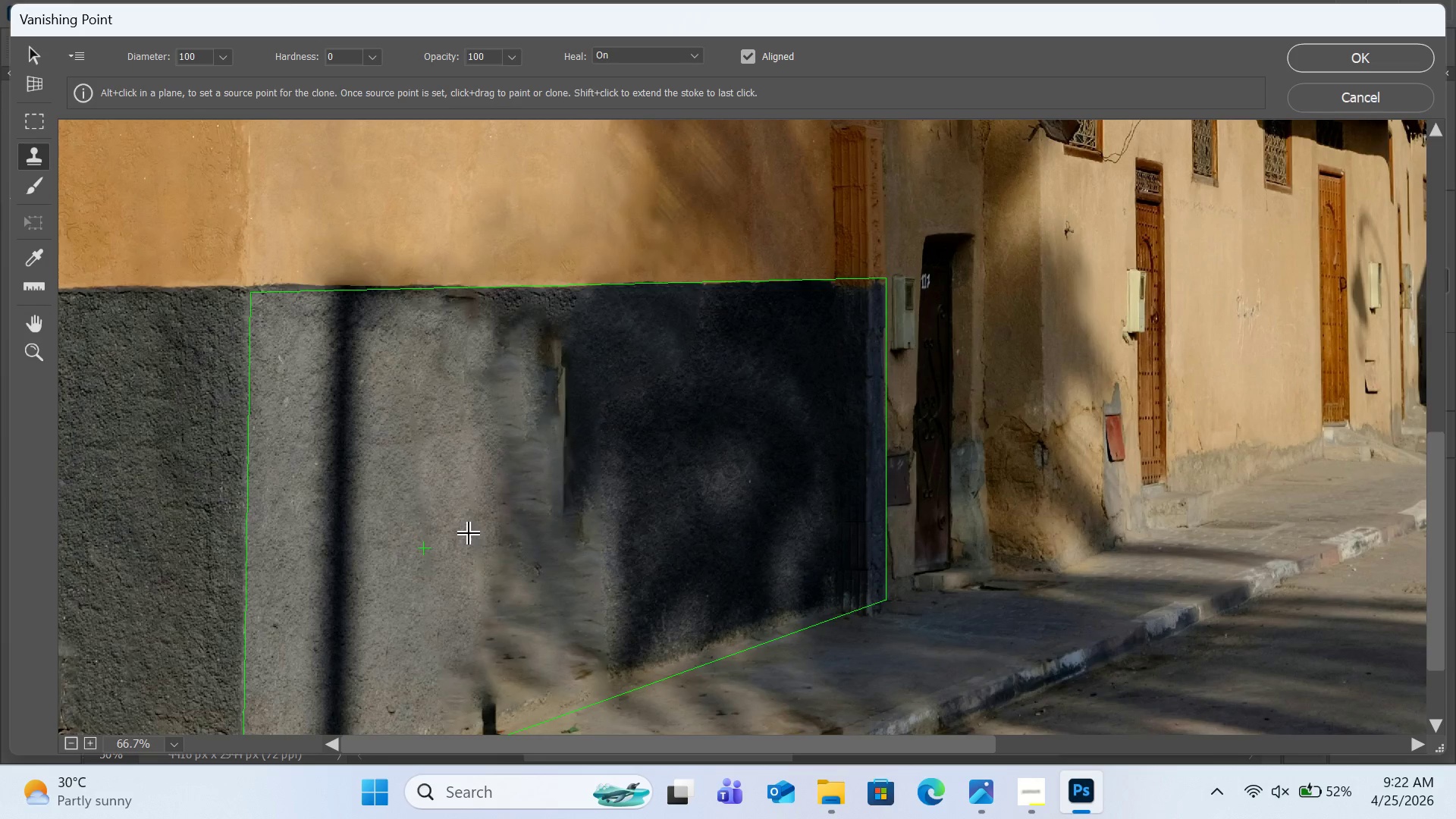 
hold_key(key=AltLeft, duration=0.53)
left_click([410, 427])
 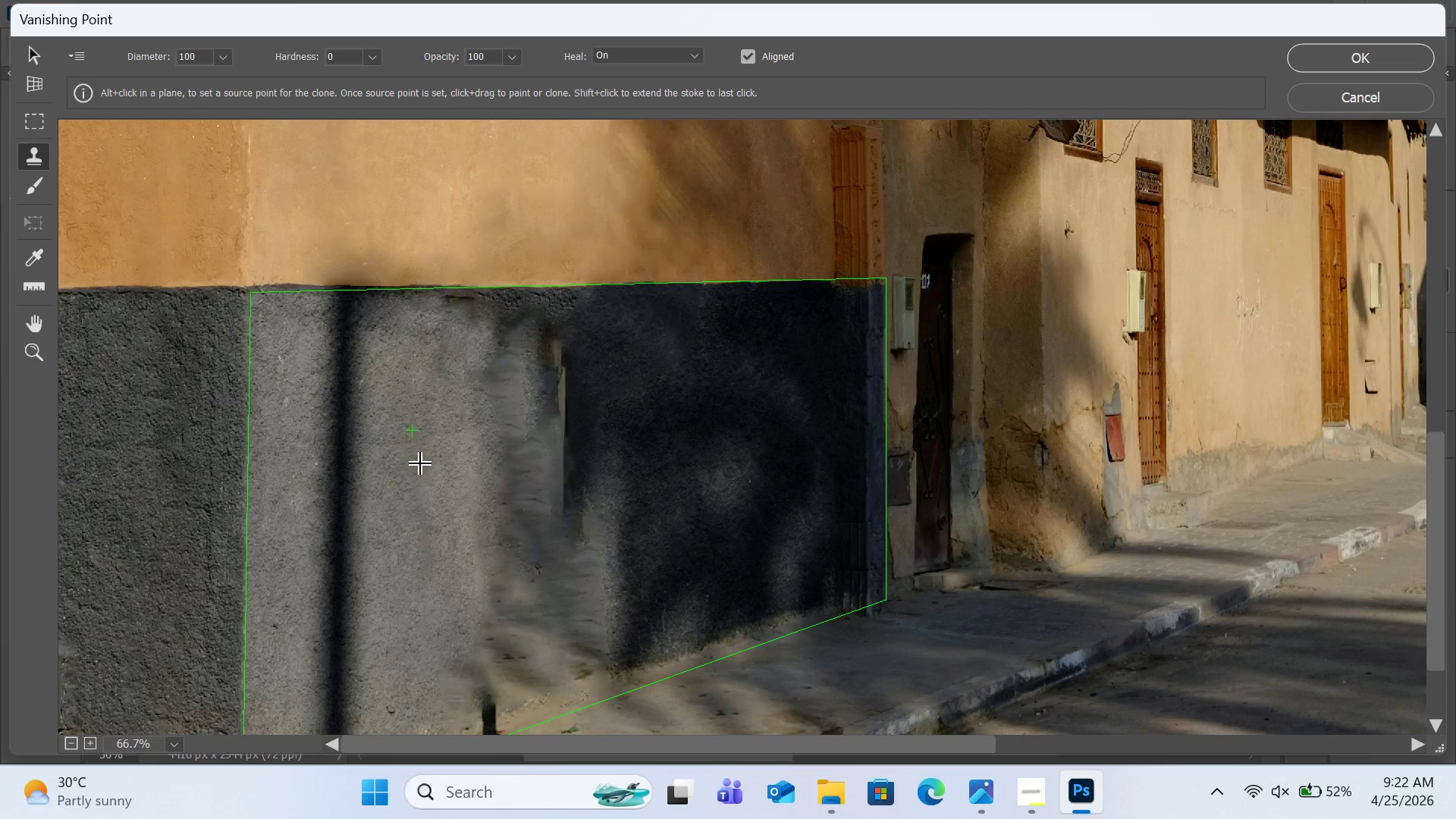 
left_click_drag(start_coordinate=[418, 459], to_coordinate=[431, 520])
 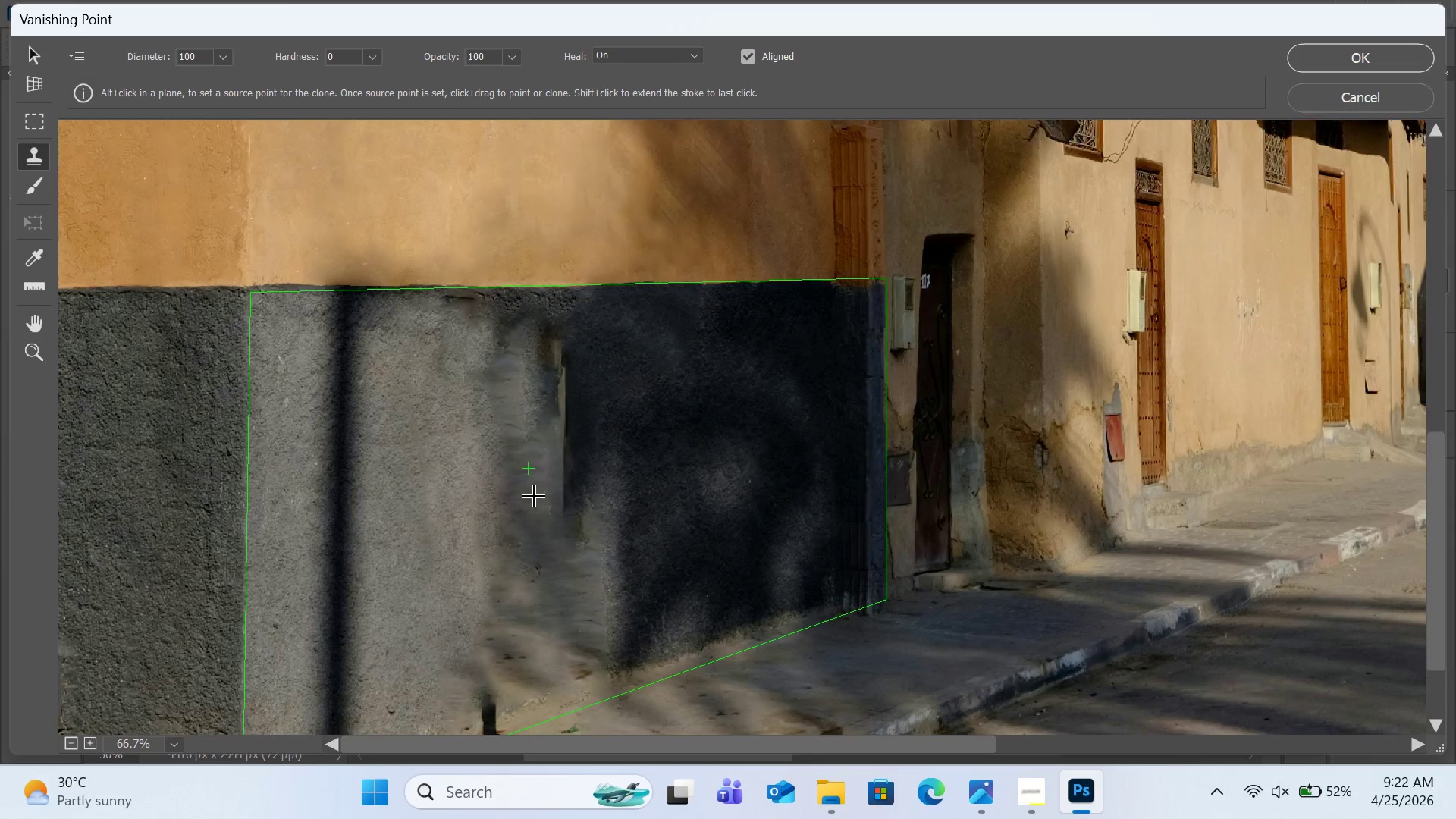 
scroll: coordinate [535, 497], scroll_direction: down, amount: 2.0
 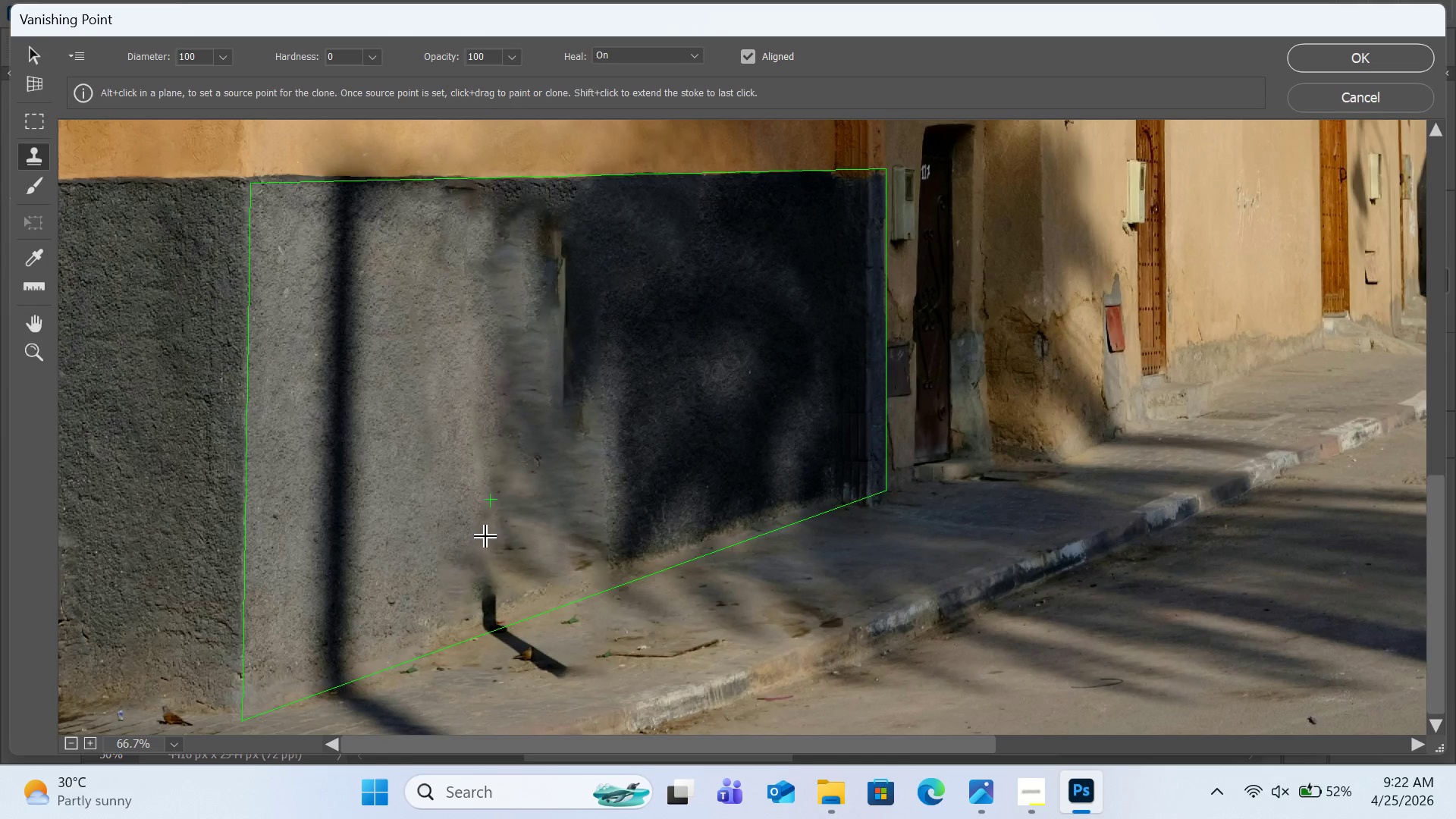 
hold_key(key=AltLeft, duration=1.42)
left_click([416, 551])
 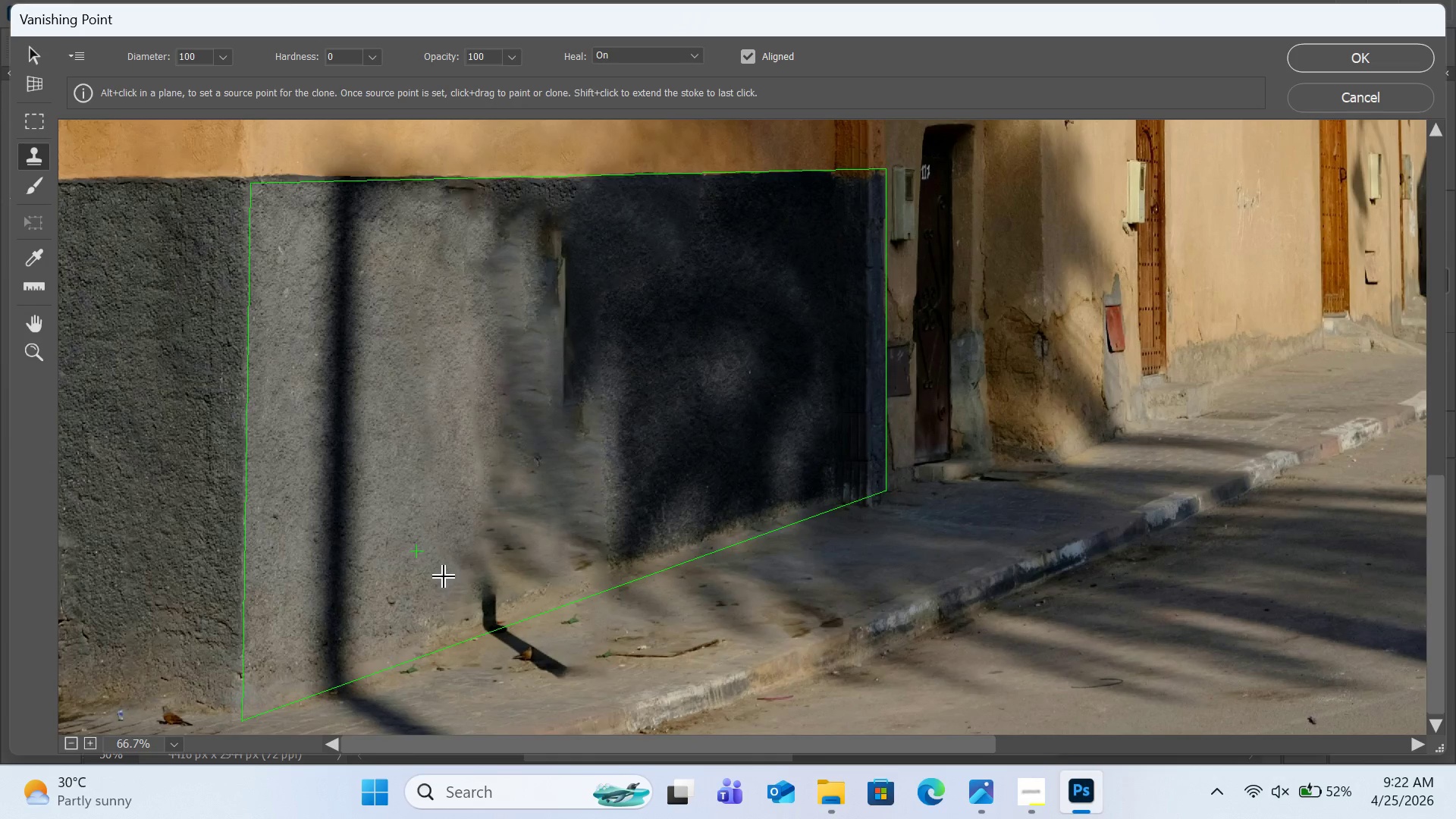 
left_click_drag(start_coordinate=[444, 577], to_coordinate=[482, 592])
 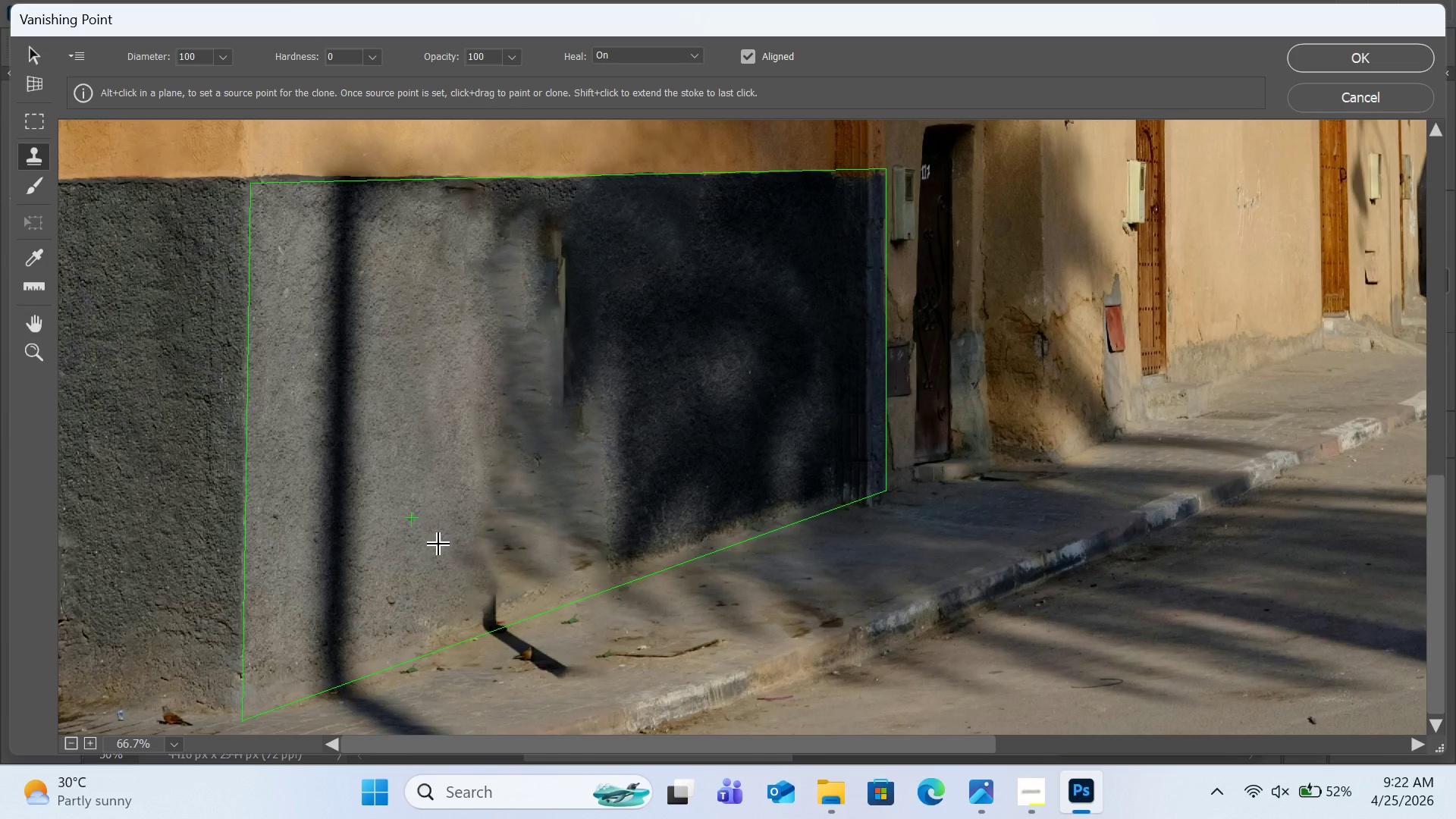 
hold_key(key=AltLeft, duration=2.3)
left_click([438, 464])
 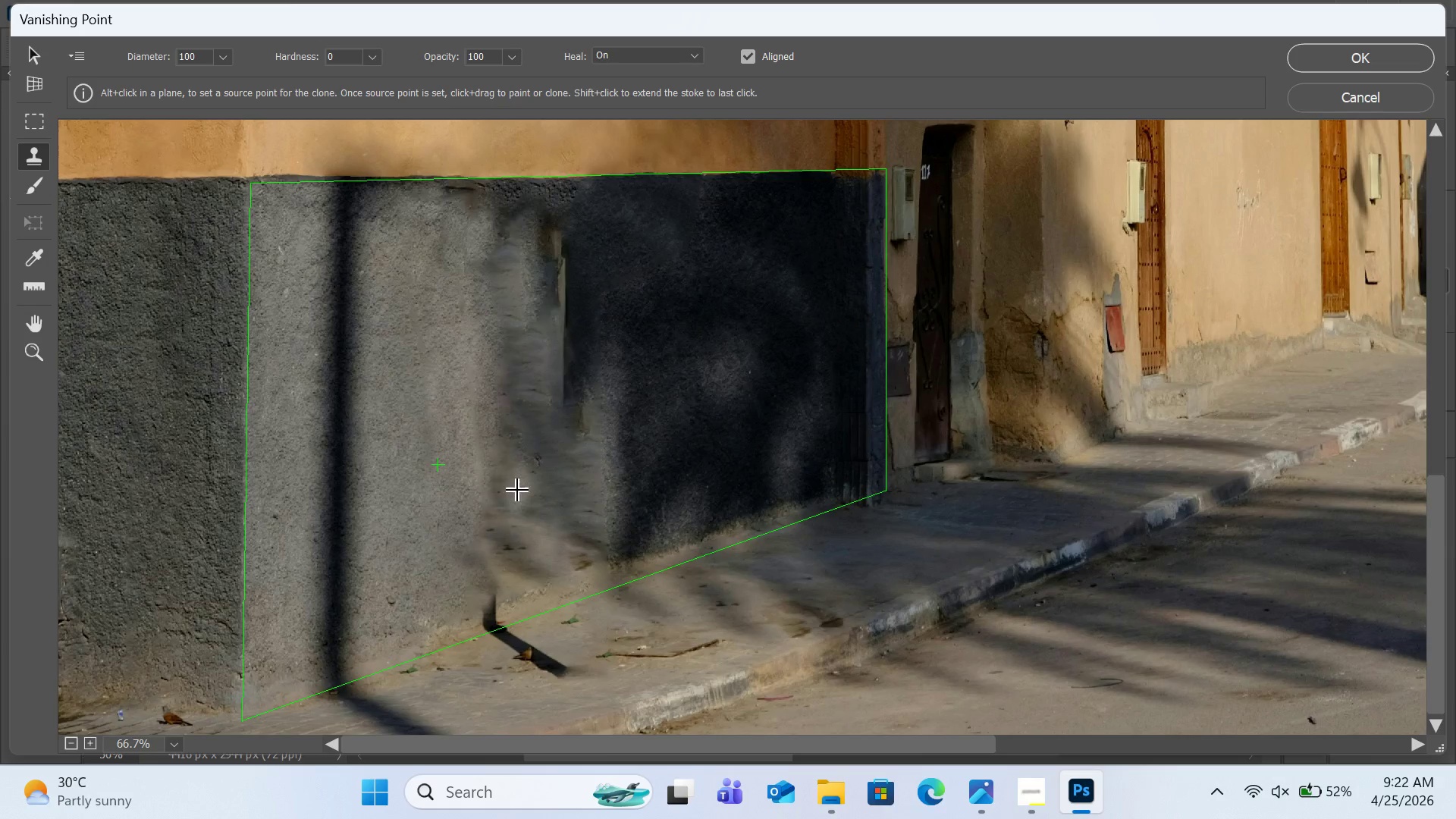 
left_click_drag(start_coordinate=[518, 491], to_coordinate=[530, 494])
 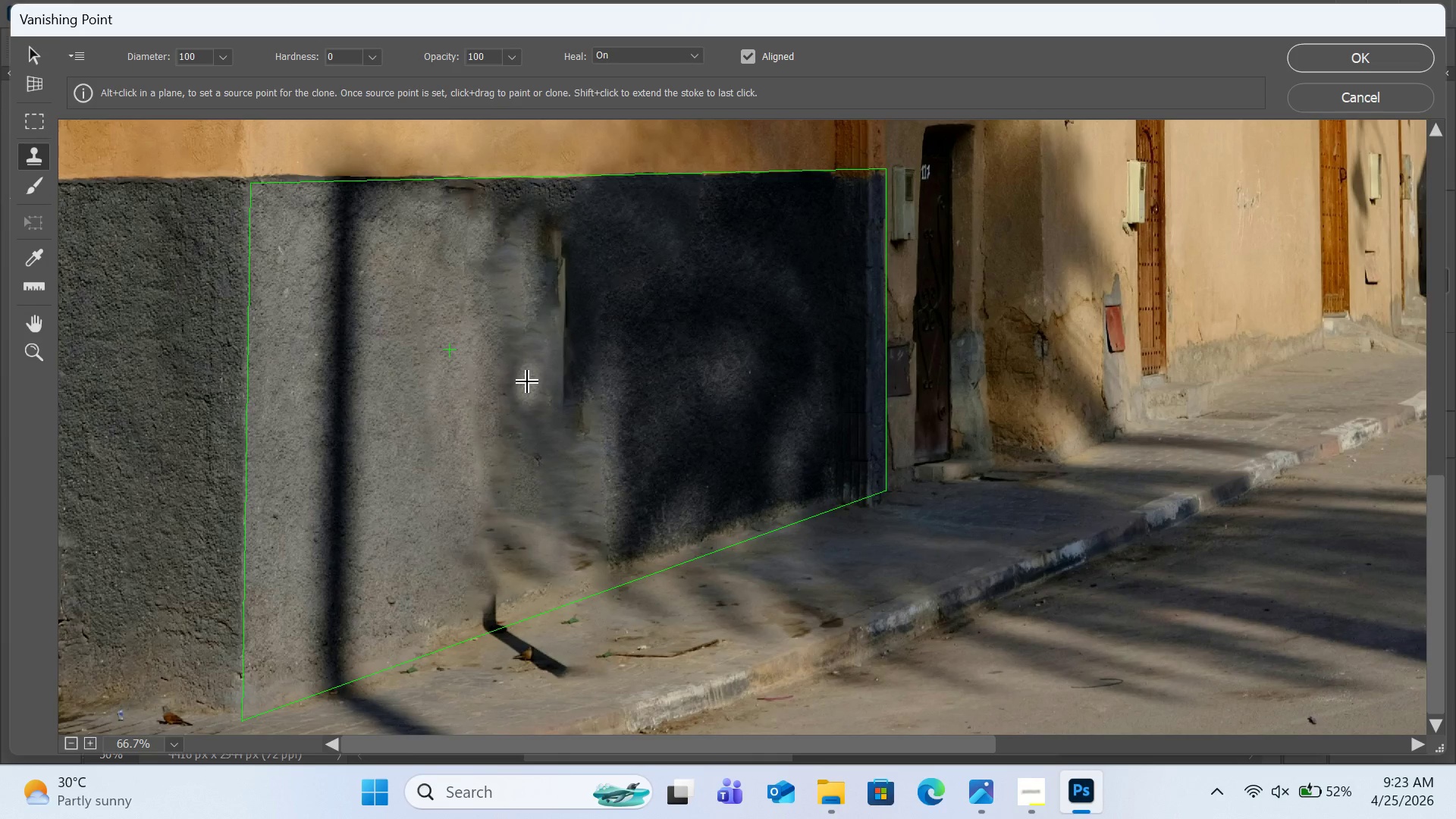 
hold_key(key=AltLeft, duration=0.88)
left_click([592, 282])
 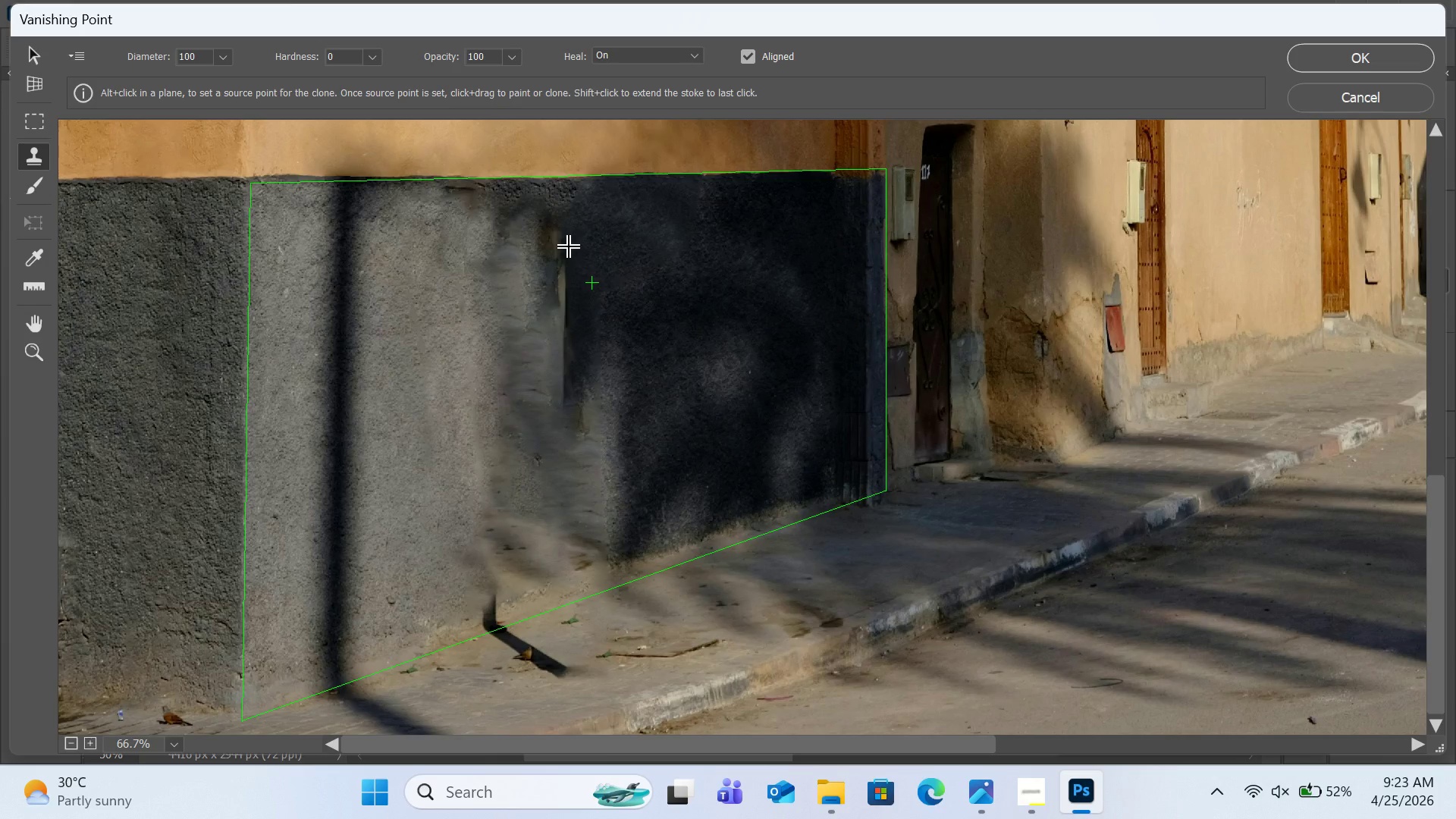 
left_click_drag(start_coordinate=[570, 247], to_coordinate=[571, 344])
 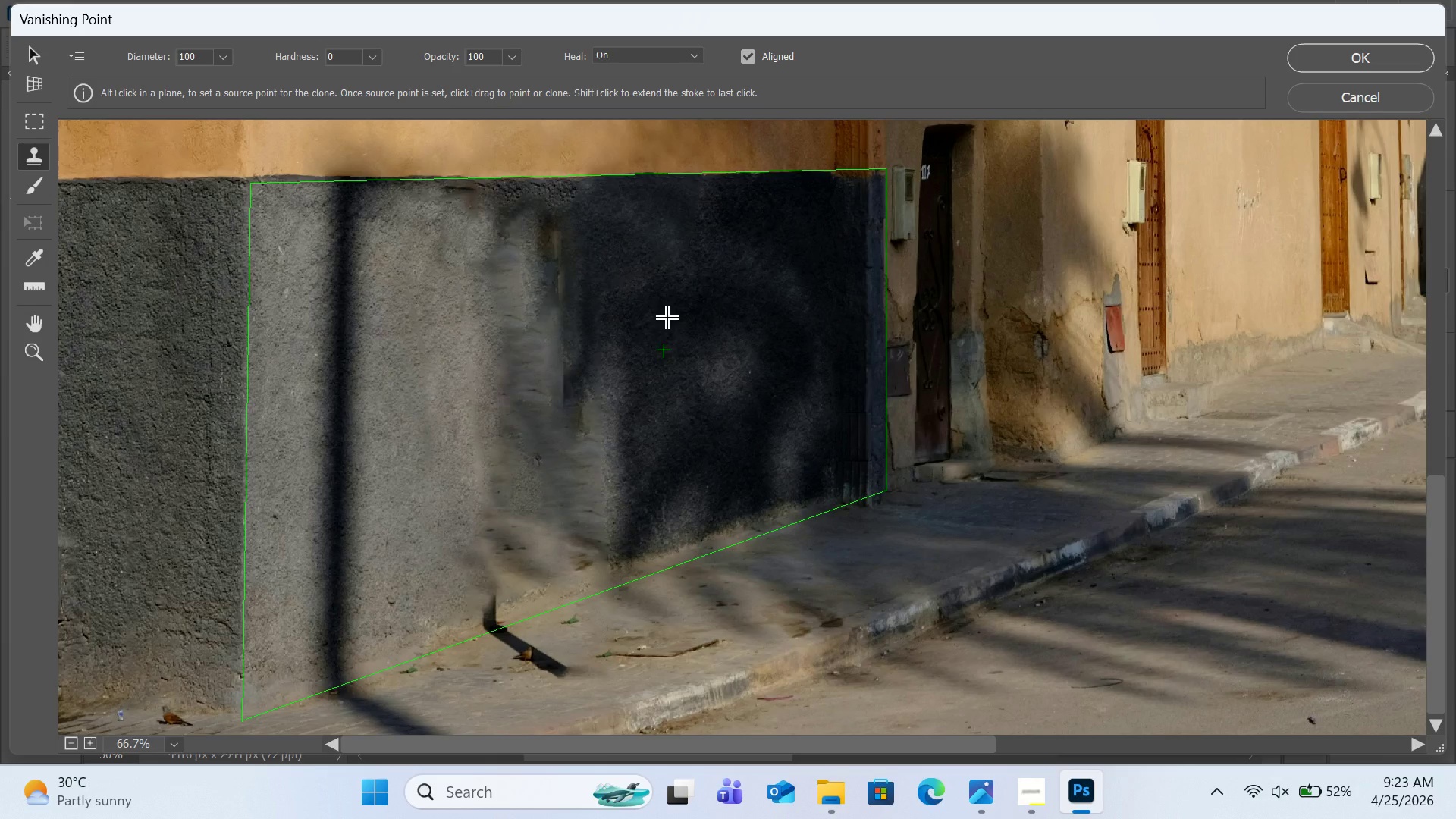 
hold_key(key=AltLeft, duration=0.58)
left_click([625, 225])
 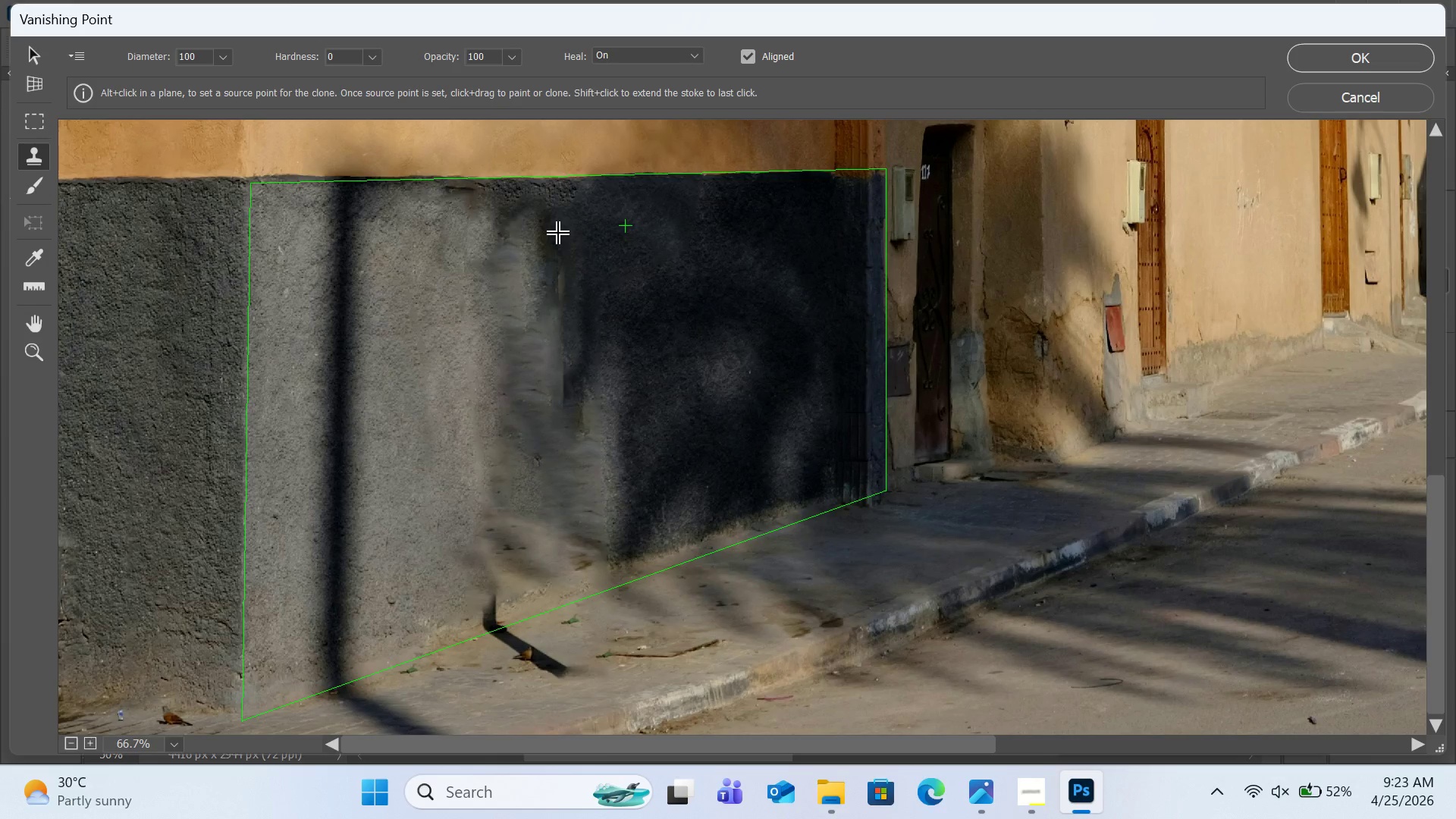 
left_click_drag(start_coordinate=[557, 234], to_coordinate=[620, 528])
 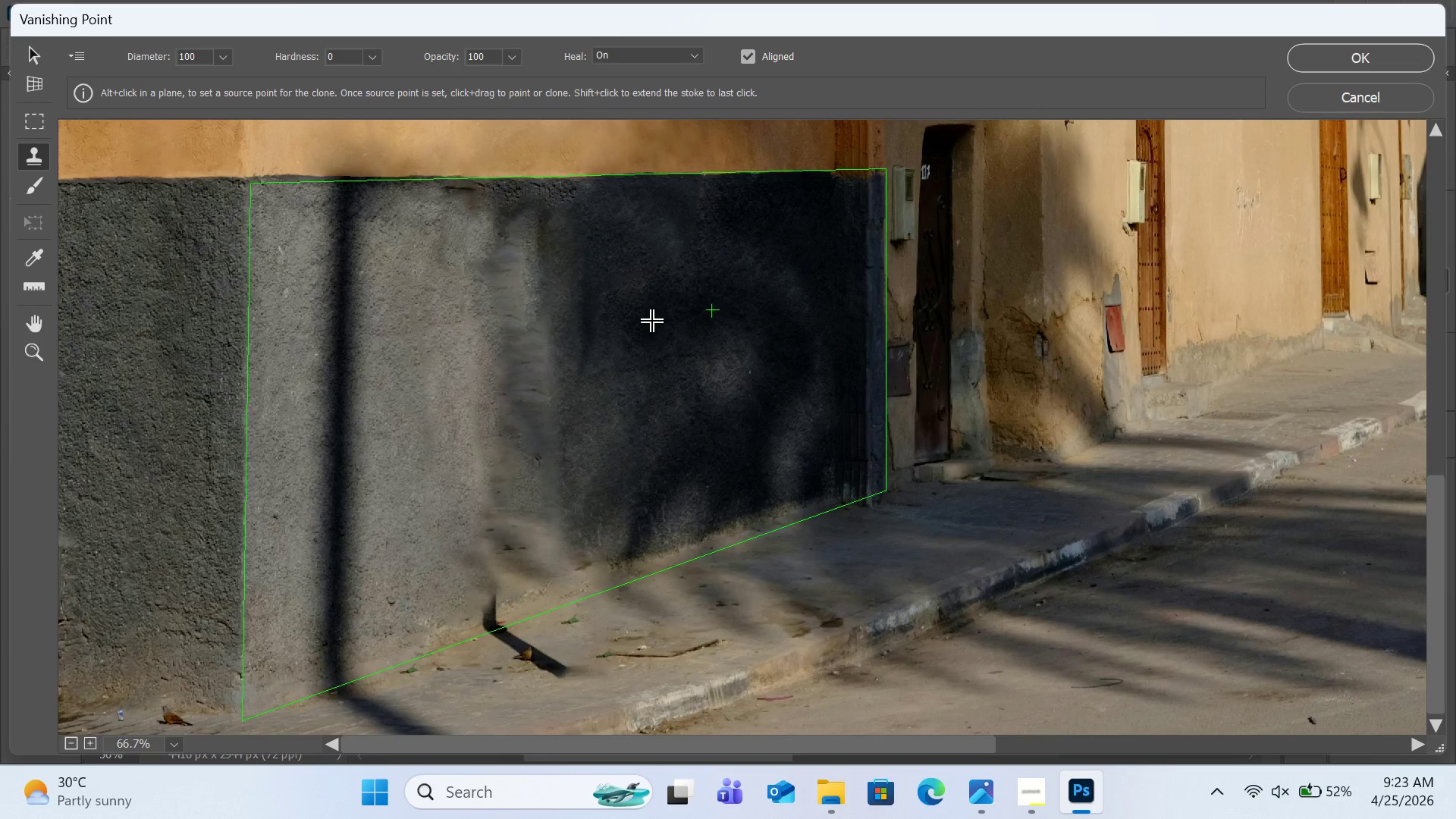 
hold_key(key=AltLeft, duration=1.86)
left_click([482, 280])
 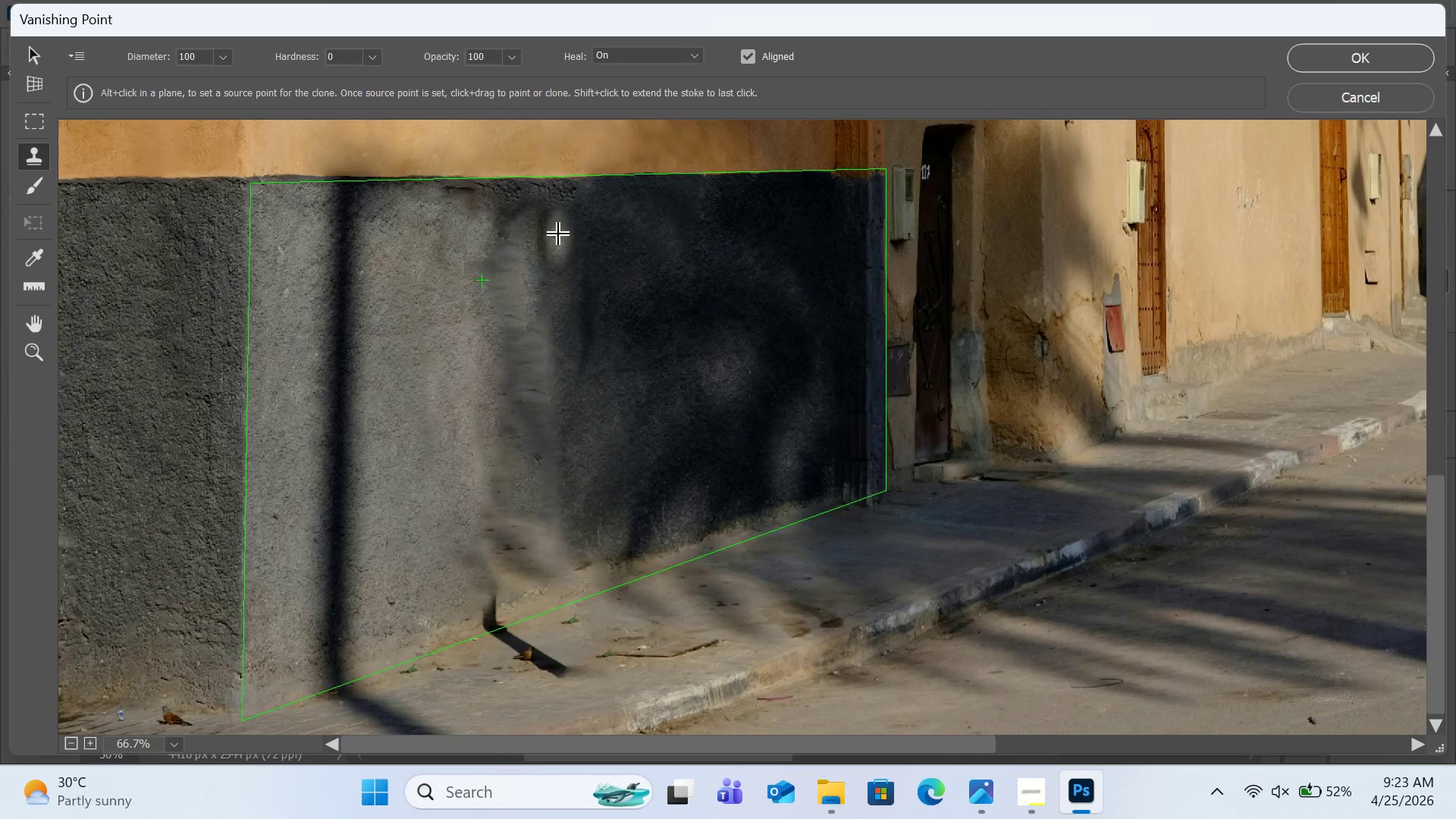 
hold_key(key=AltLeft, duration=0.48)
left_click([547, 216])
 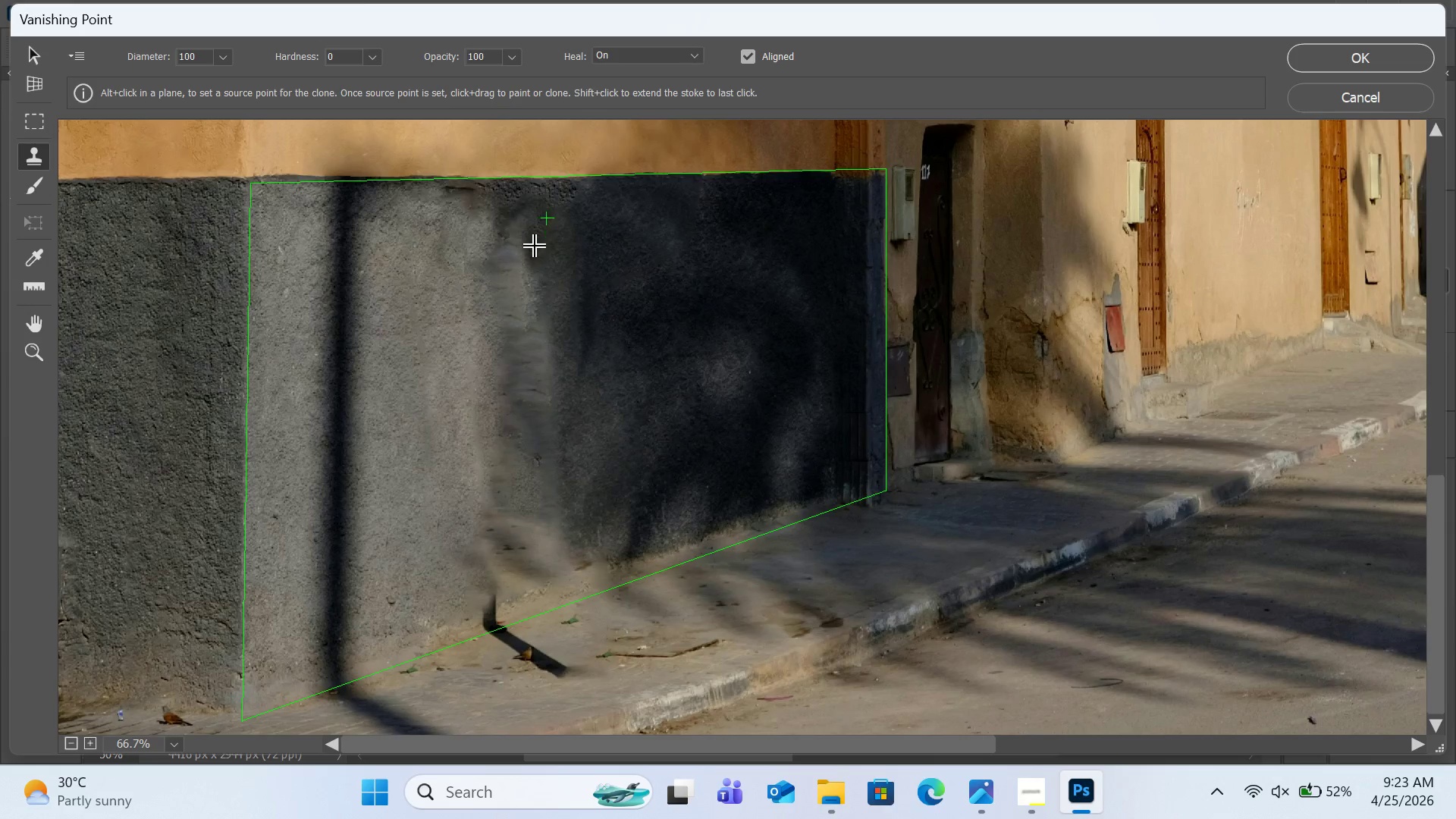 
left_click_drag(start_coordinate=[535, 243], to_coordinate=[518, 311])
 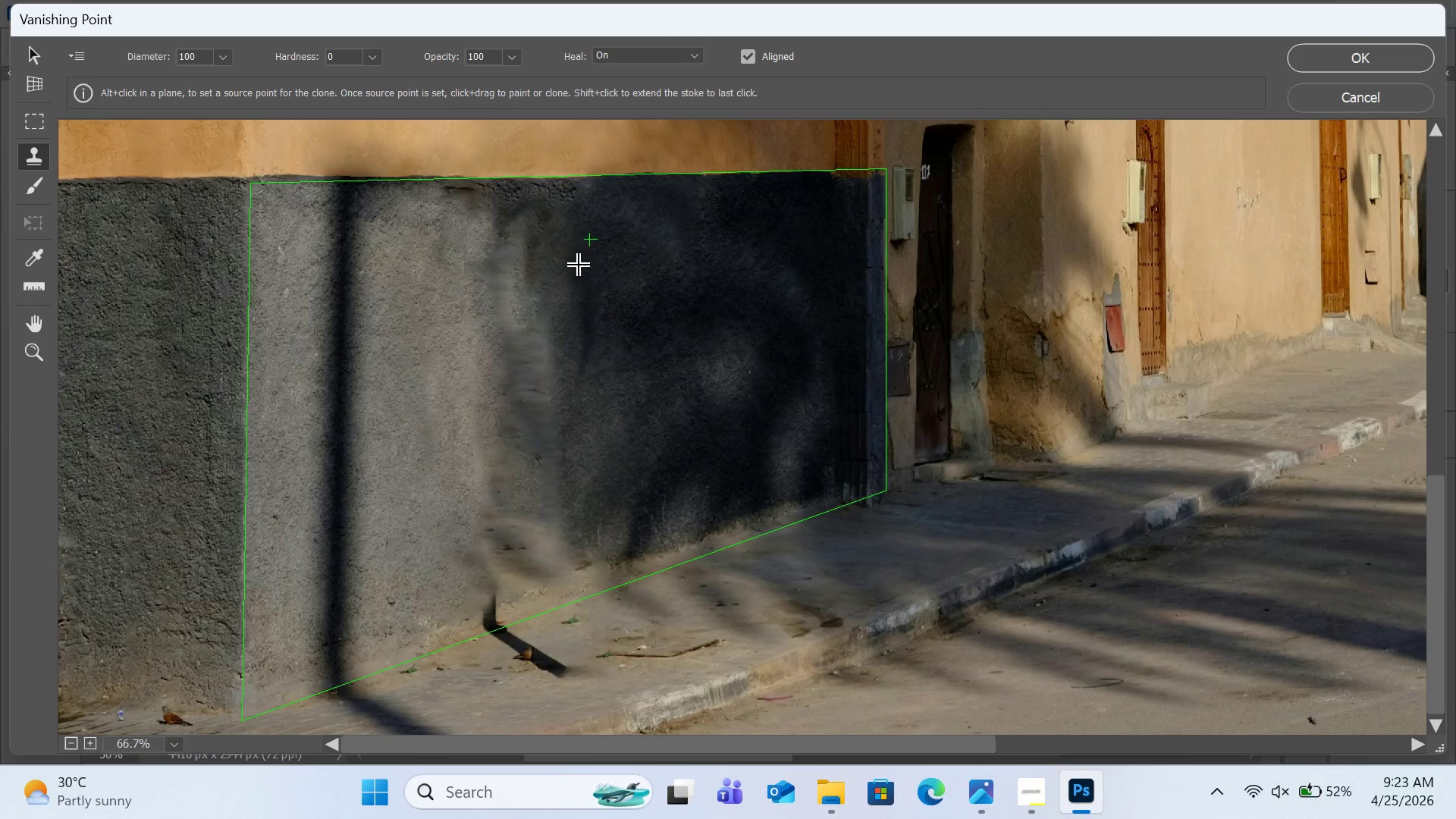 
hold_key(key=AltLeft, duration=0.73)
left_click([477, 295])
 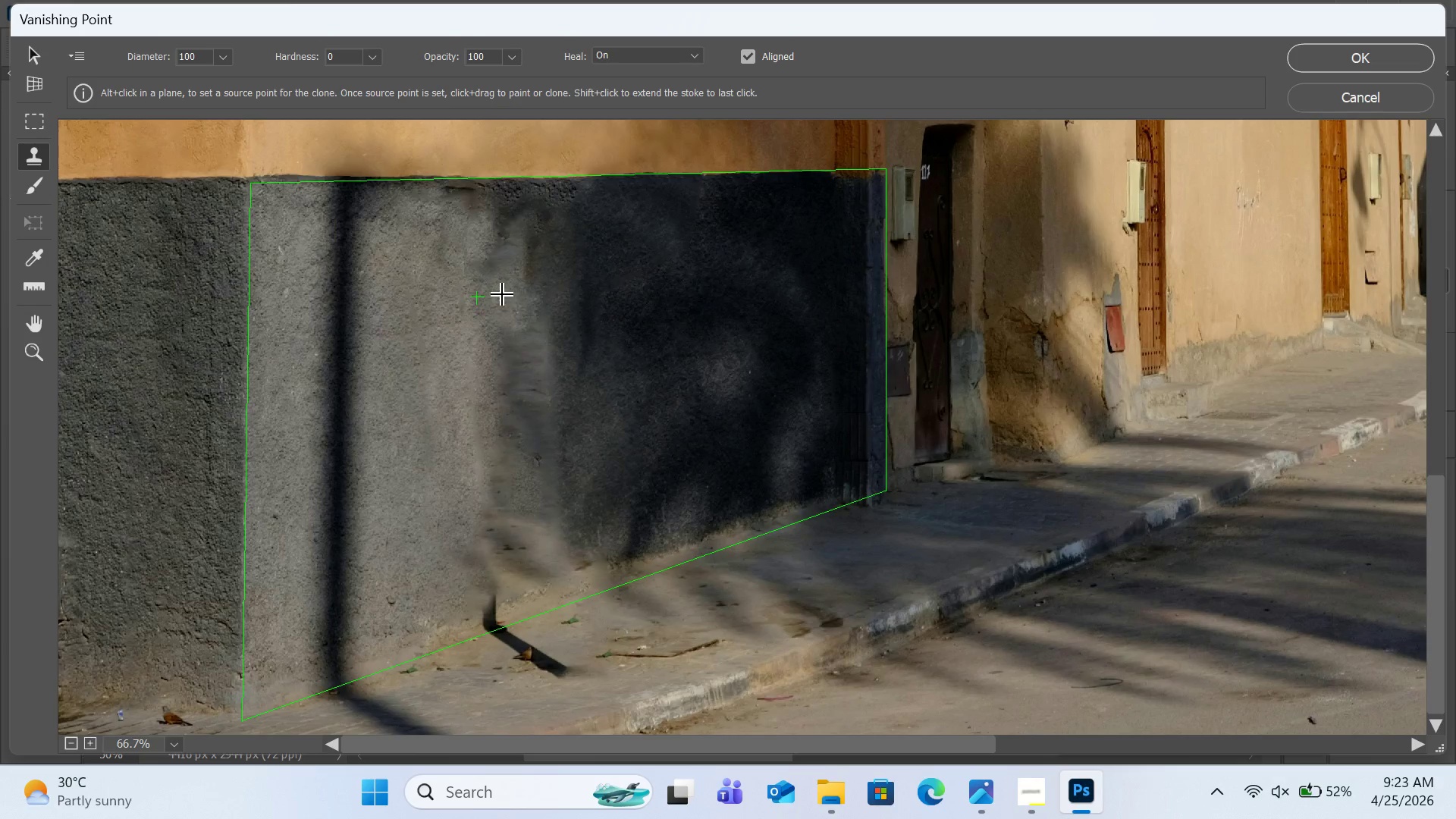 
left_click_drag(start_coordinate=[502, 293], to_coordinate=[505, 324])
 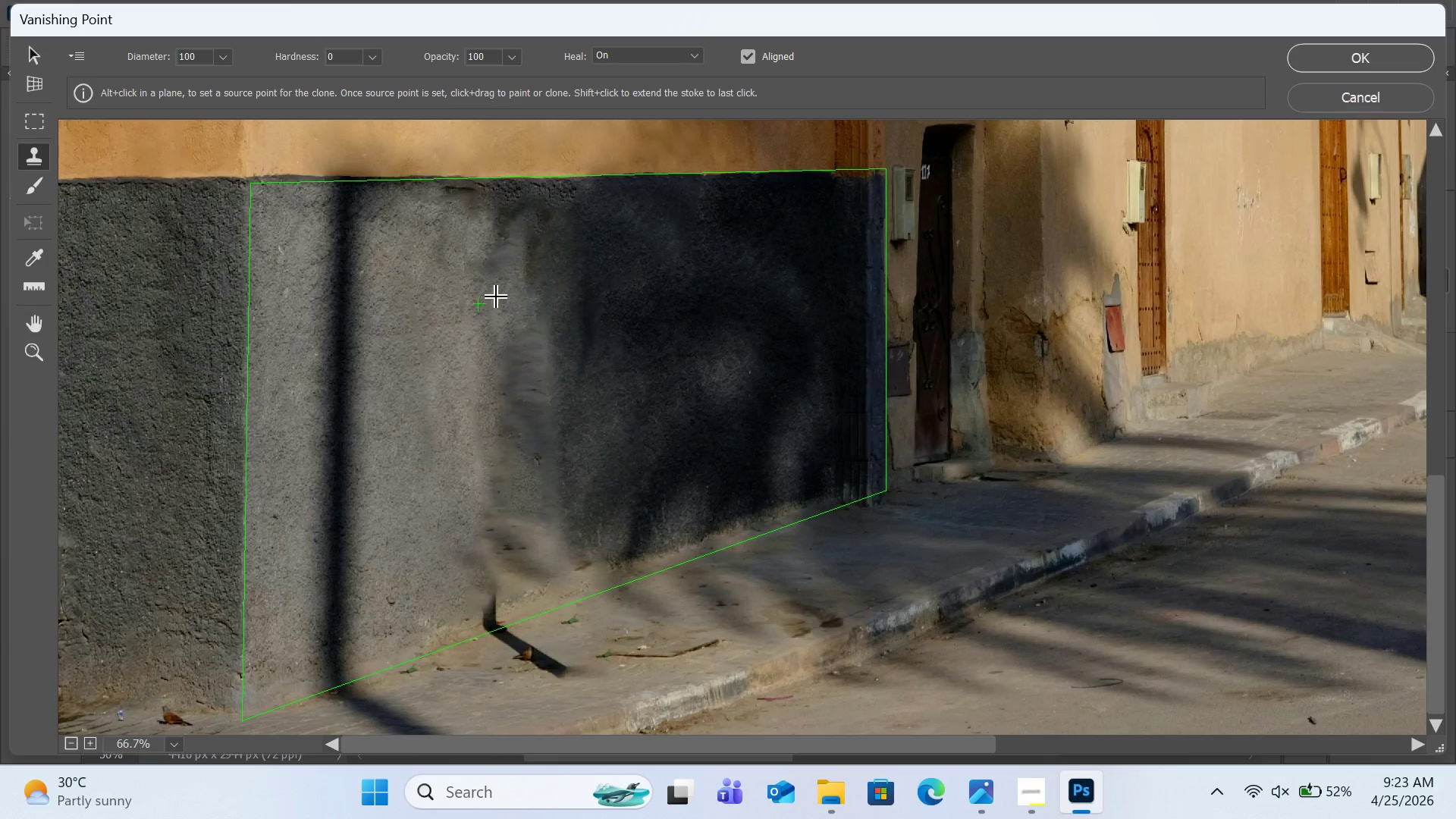 
hold_key(key=AltLeft, duration=0.52)
left_click([453, 281])
 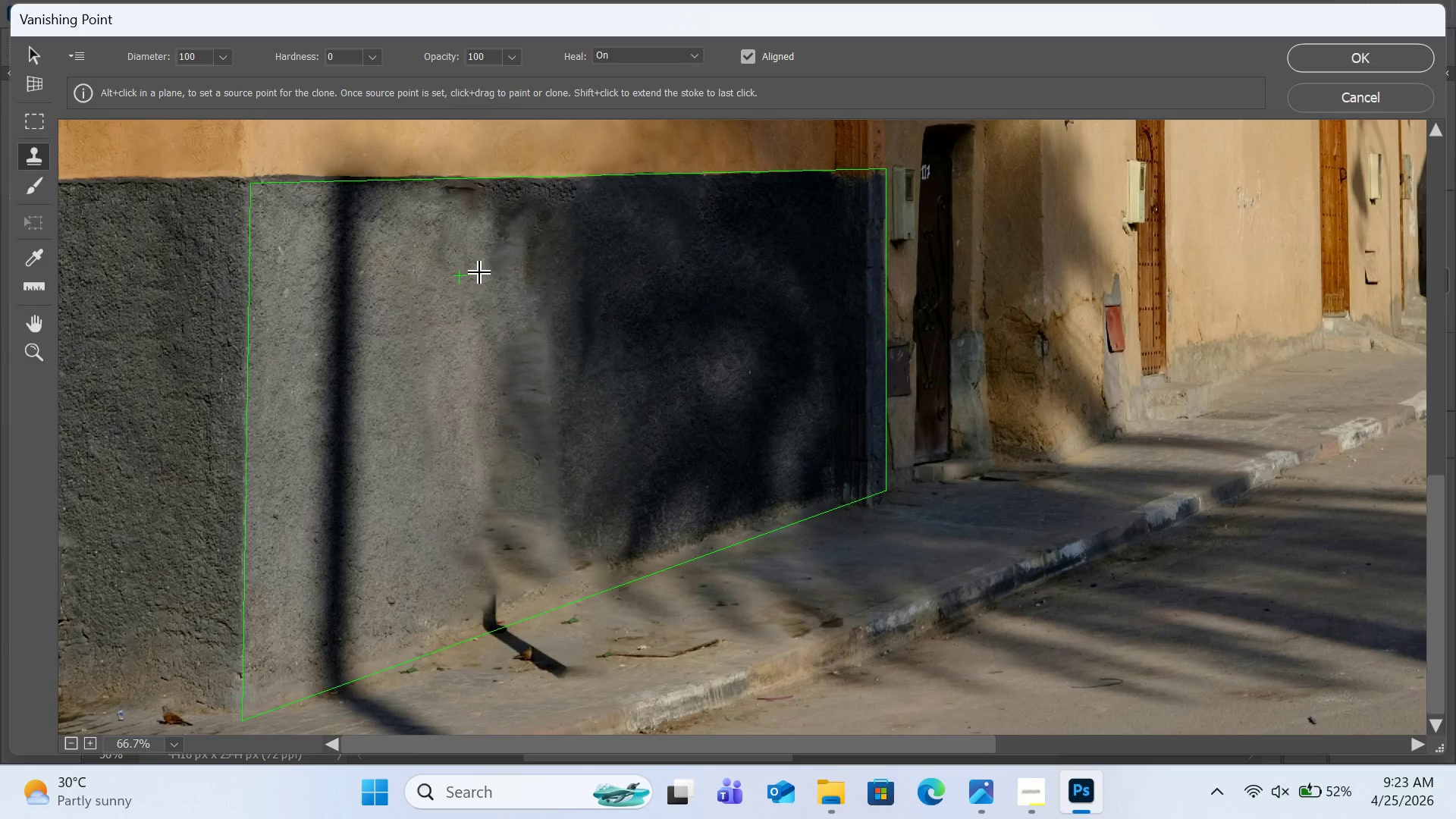 
left_click_drag(start_coordinate=[474, 278], to_coordinate=[493, 270])
 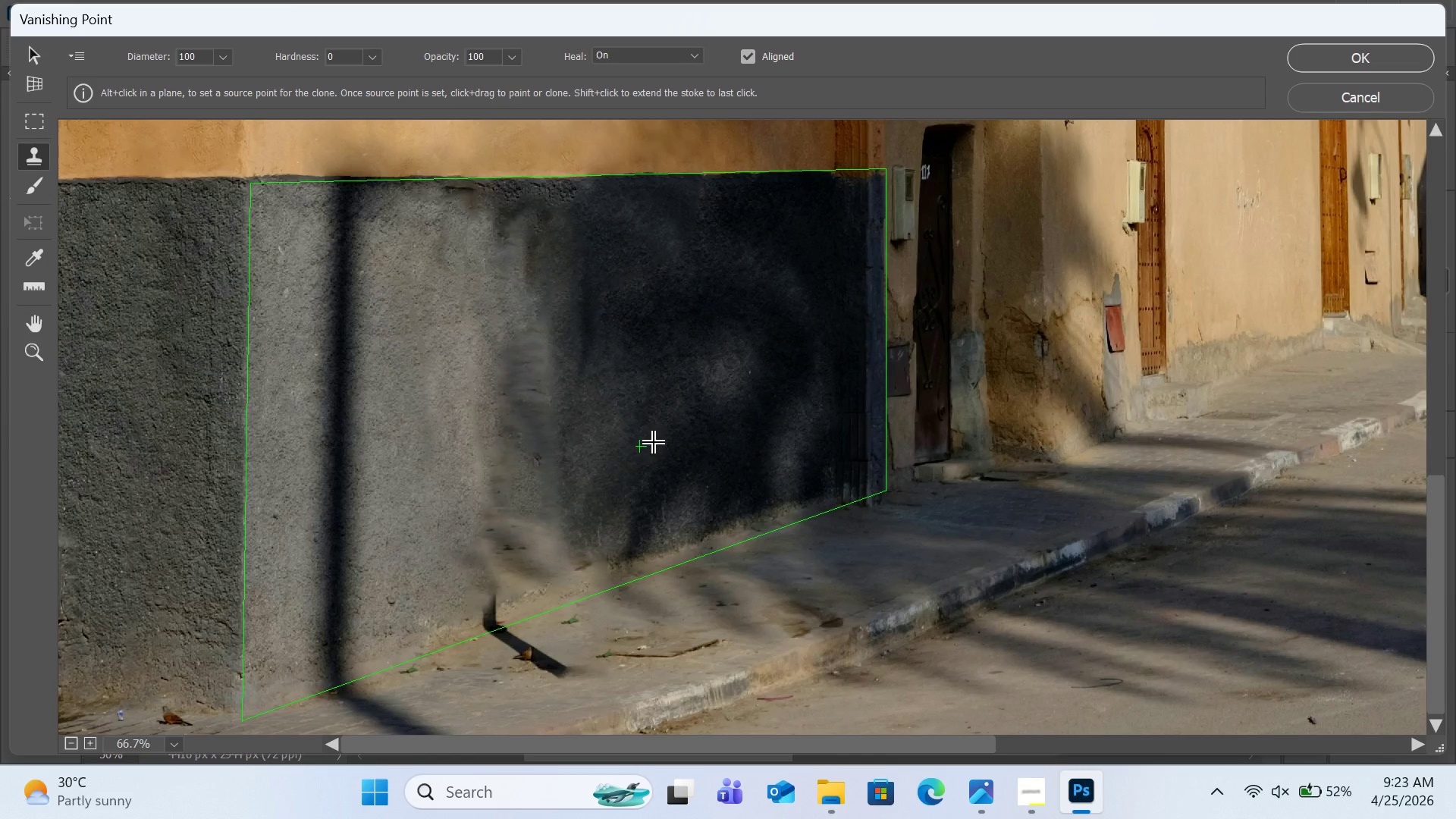 
hold_key(key=AltLeft, duration=0.77)
left_click([463, 381])
 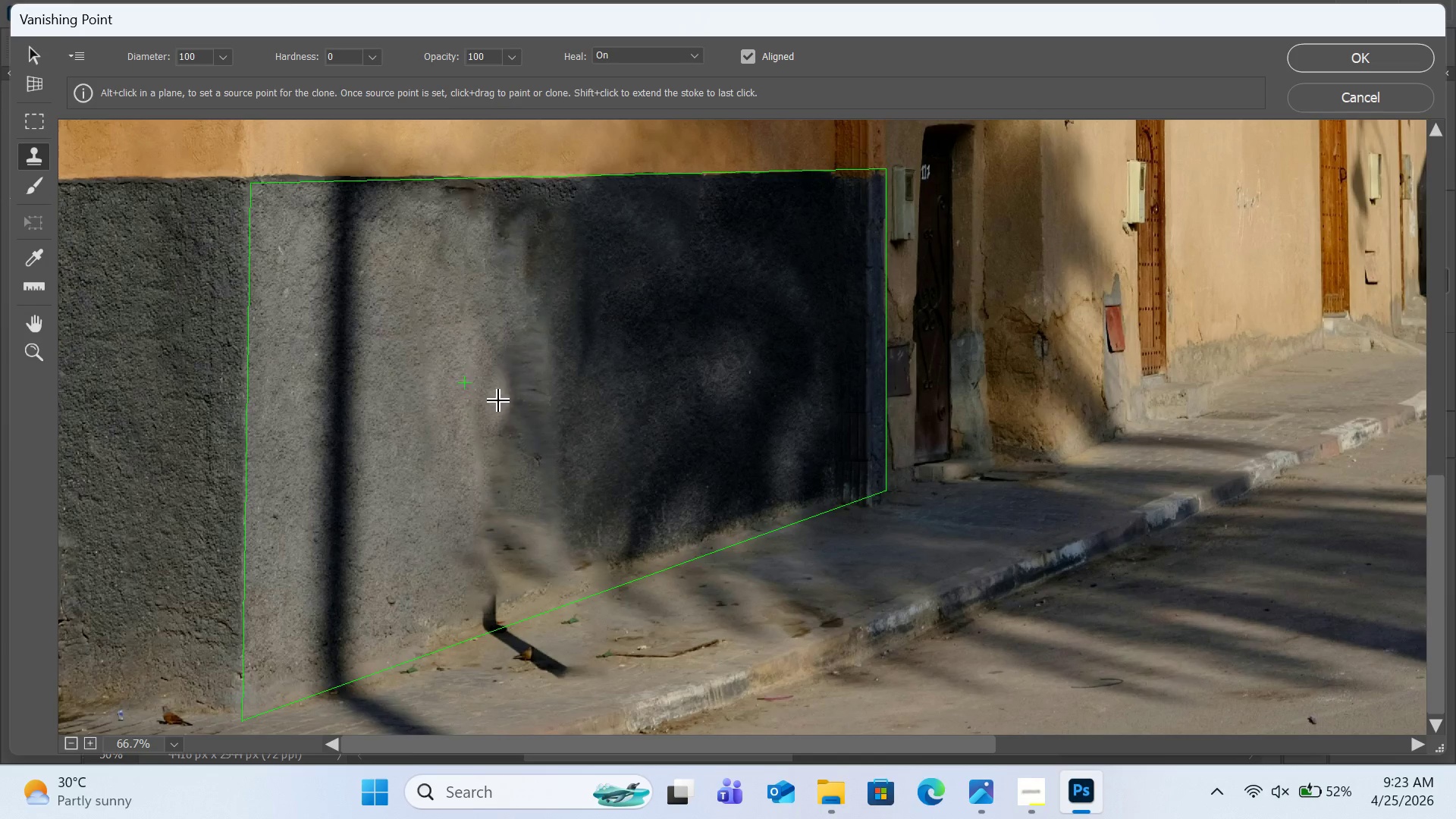 
left_click_drag(start_coordinate=[496, 399], to_coordinate=[531, 405])
 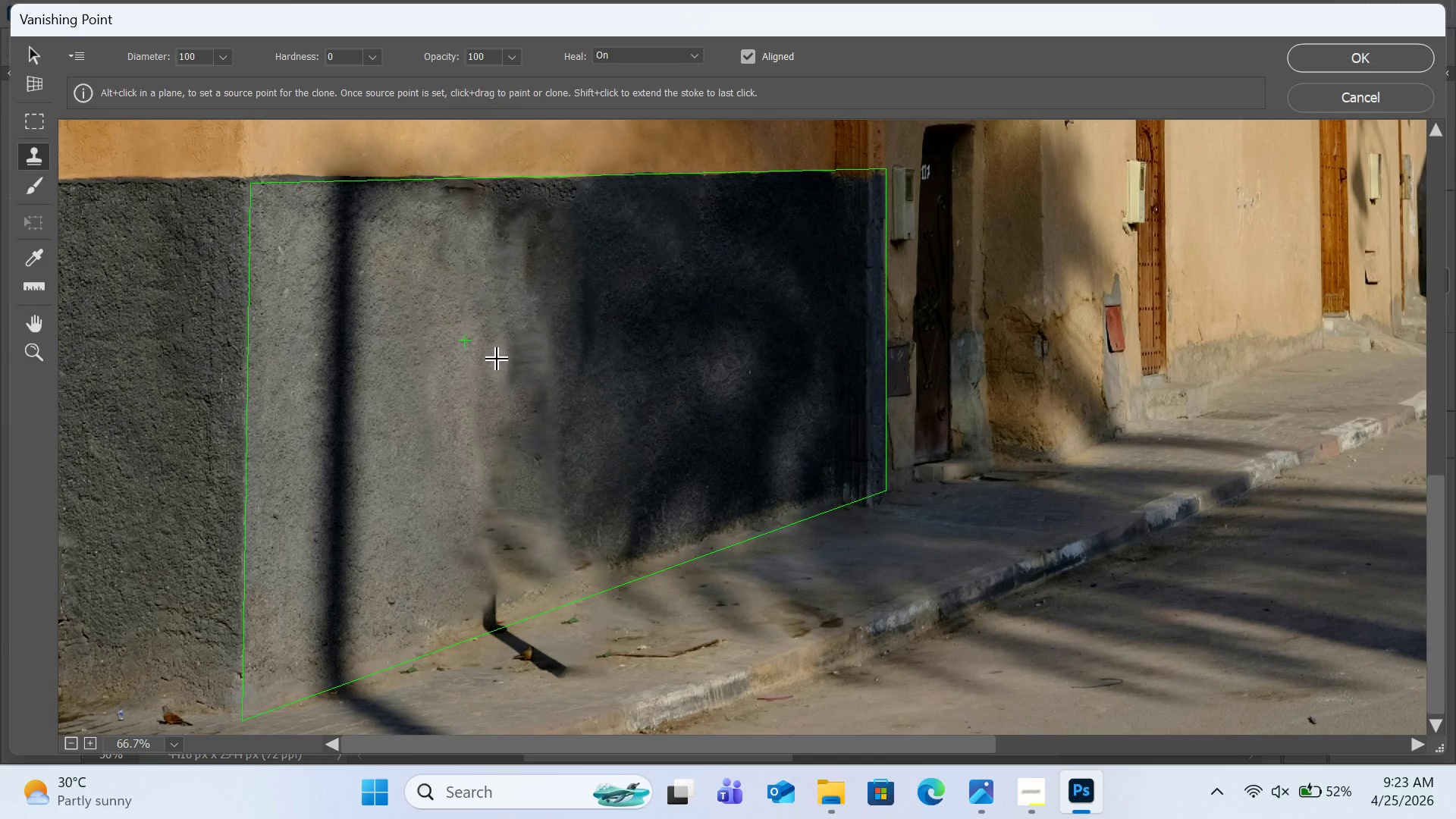 
left_click_drag(start_coordinate=[497, 359], to_coordinate=[535, 352])
 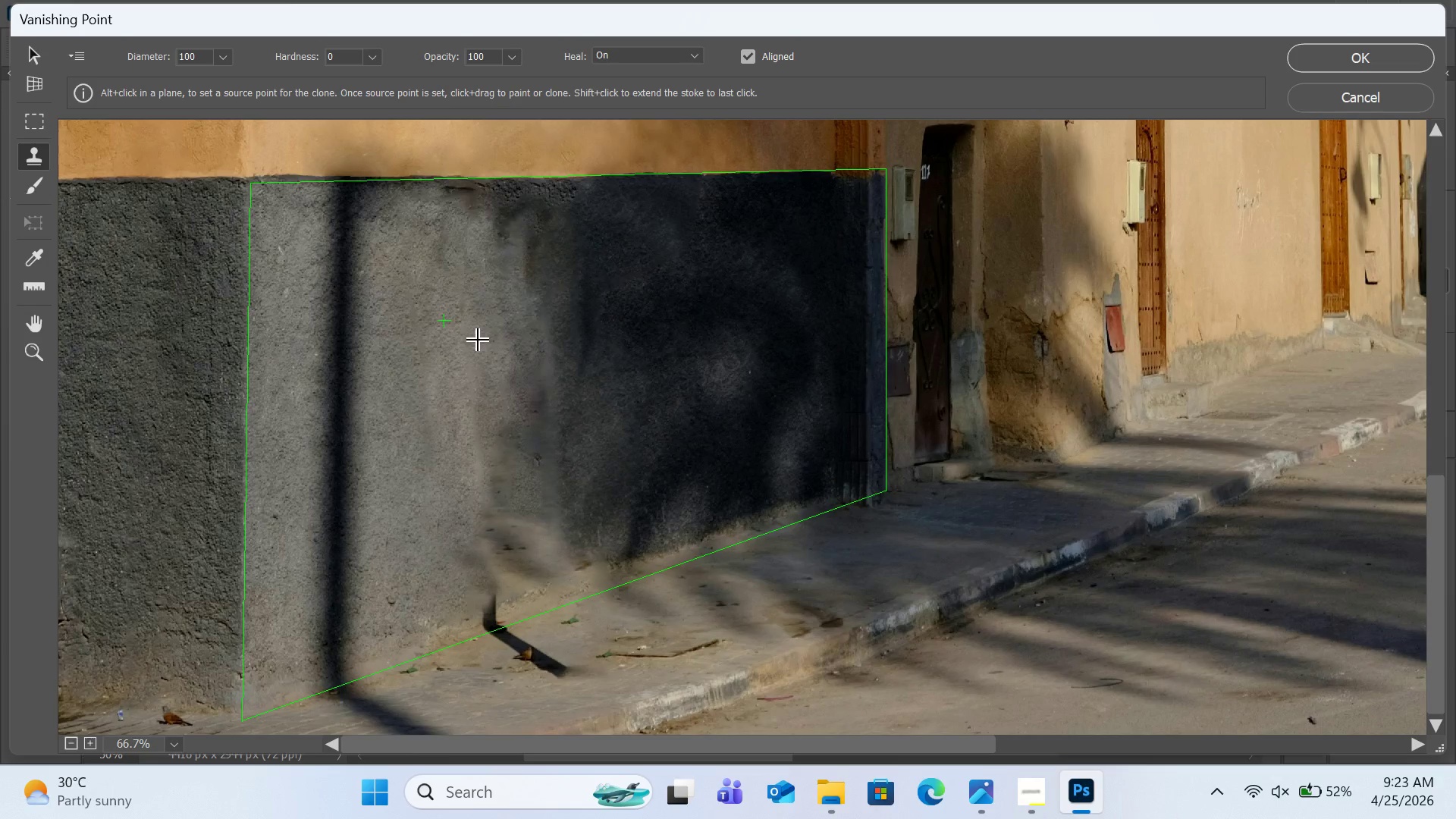 
left_click_drag(start_coordinate=[479, 340], to_coordinate=[538, 340])
 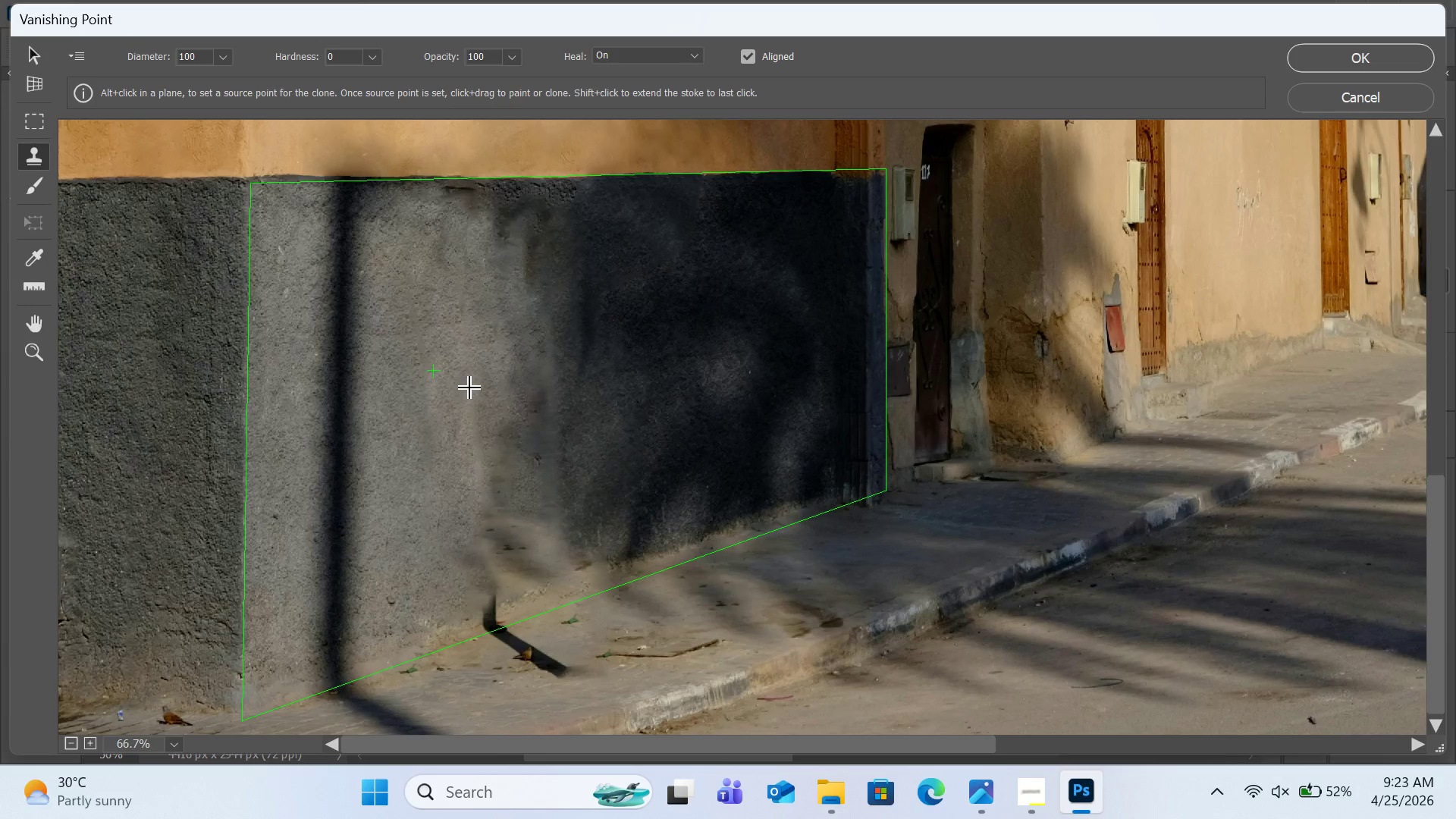 
hold_key(key=AltLeft, duration=1.42)
left_click([415, 399])
 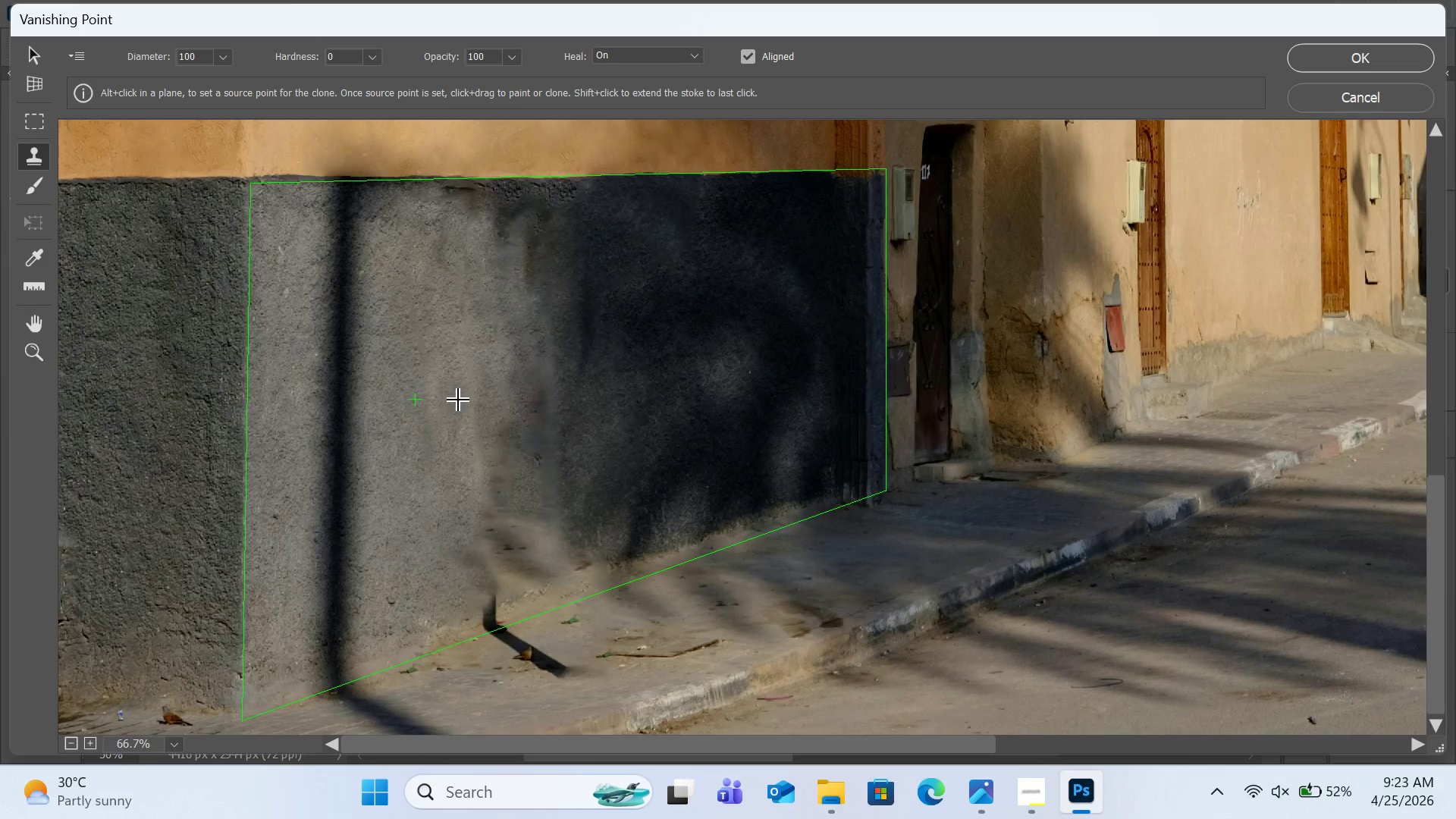 
left_click_drag(start_coordinate=[457, 400], to_coordinate=[518, 398])
 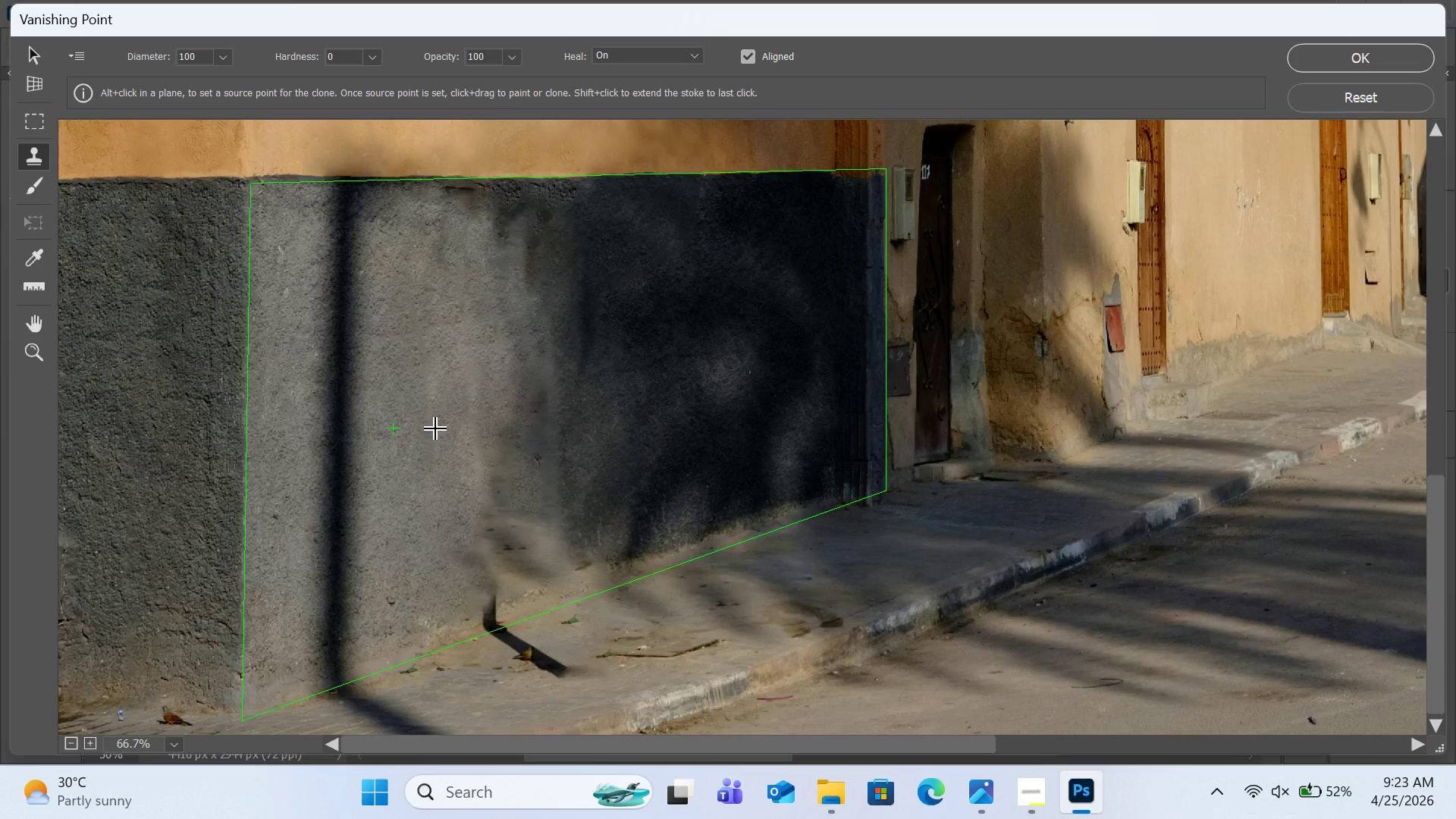 
hold_key(key=AltLeft, duration=0.7)
left_click([428, 446])
 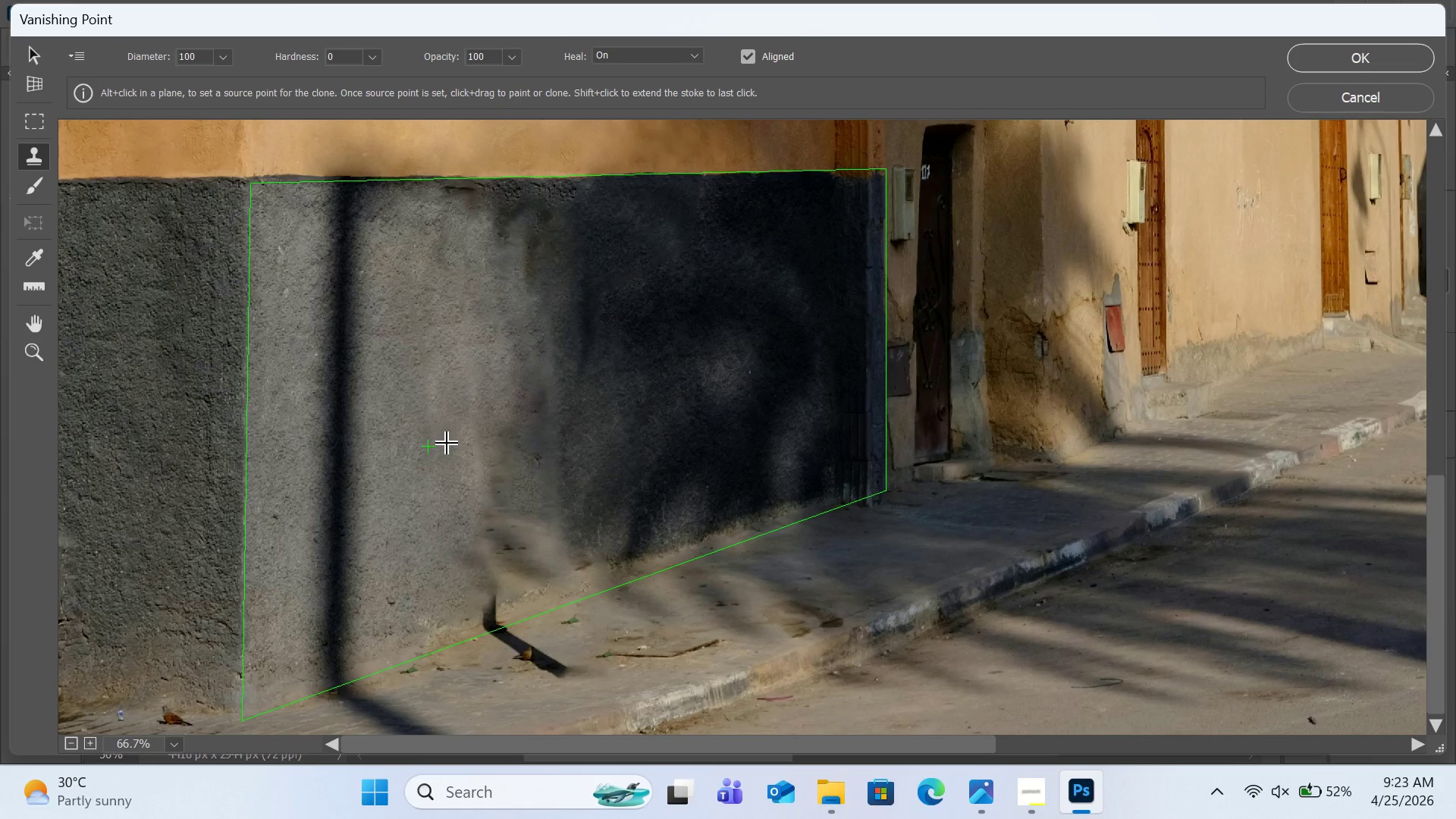 
left_click_drag(start_coordinate=[447, 444], to_coordinate=[525, 431])
 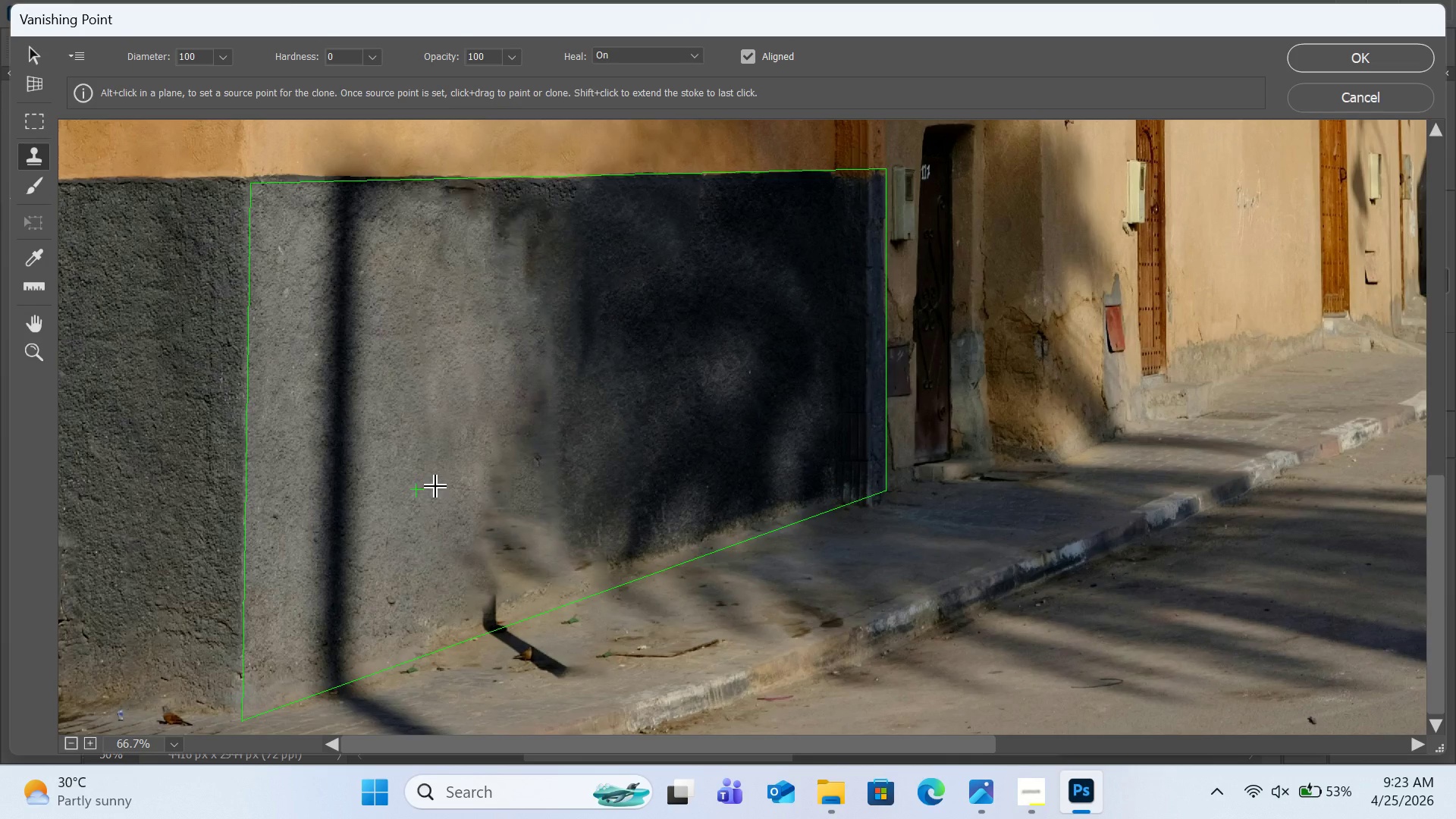 
hold_key(key=AltLeft, duration=0.48)
 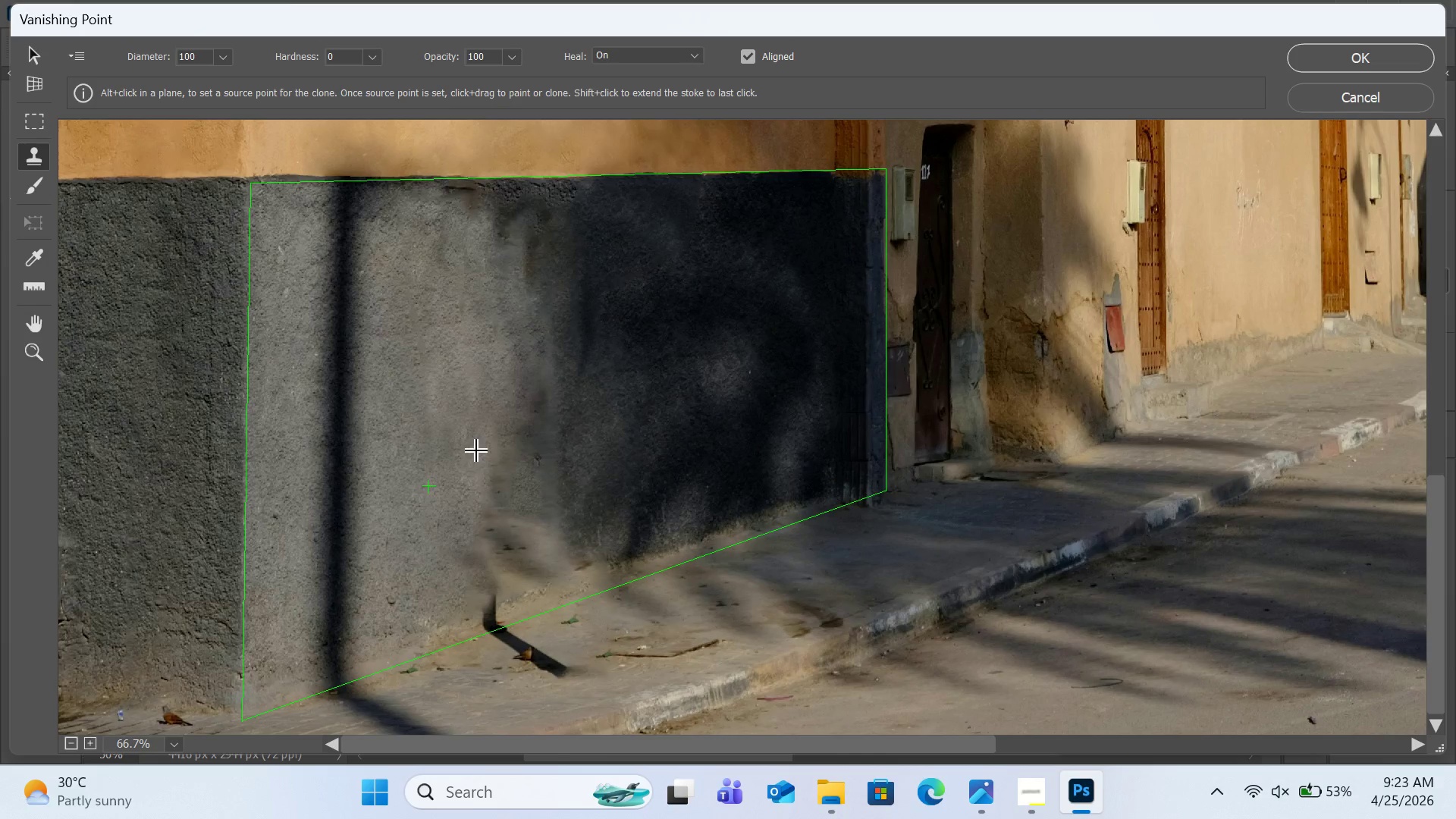 
left_click_drag(start_coordinate=[472, 450], to_coordinate=[526, 433])
 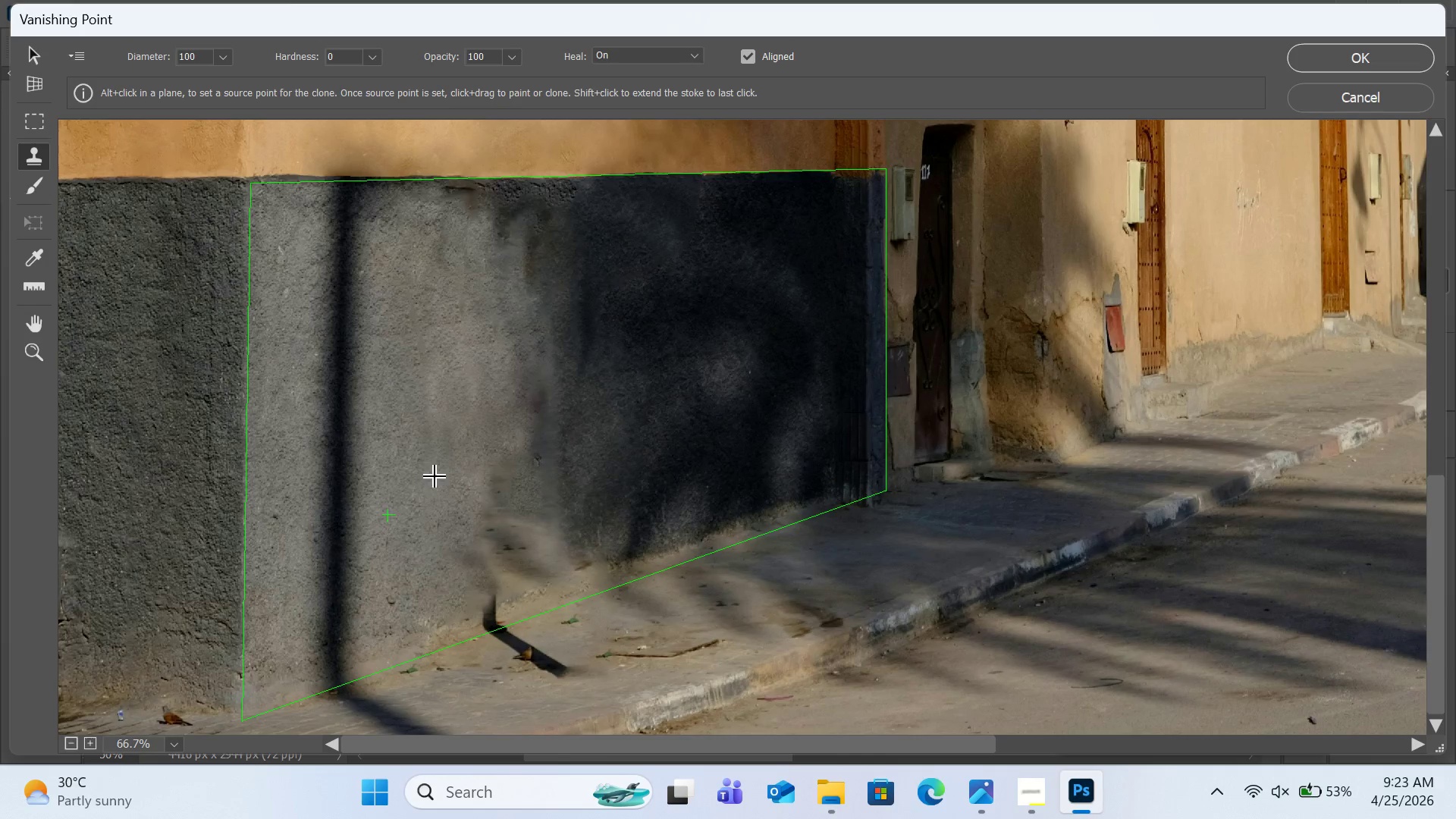 
hold_key(key=AltLeft, duration=0.88)
 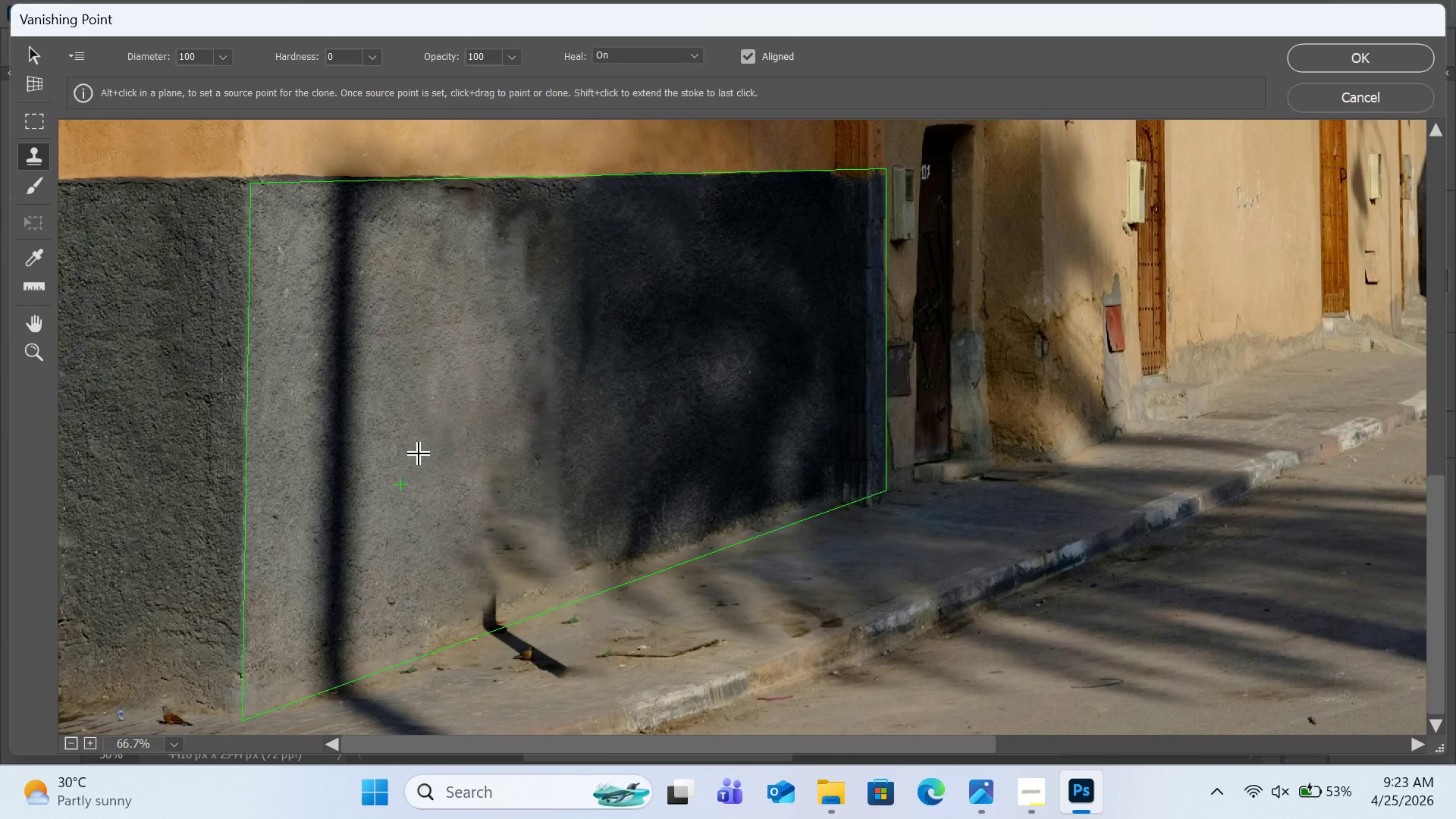 
left_click_drag(start_coordinate=[417, 454], to_coordinate=[467, 435])
 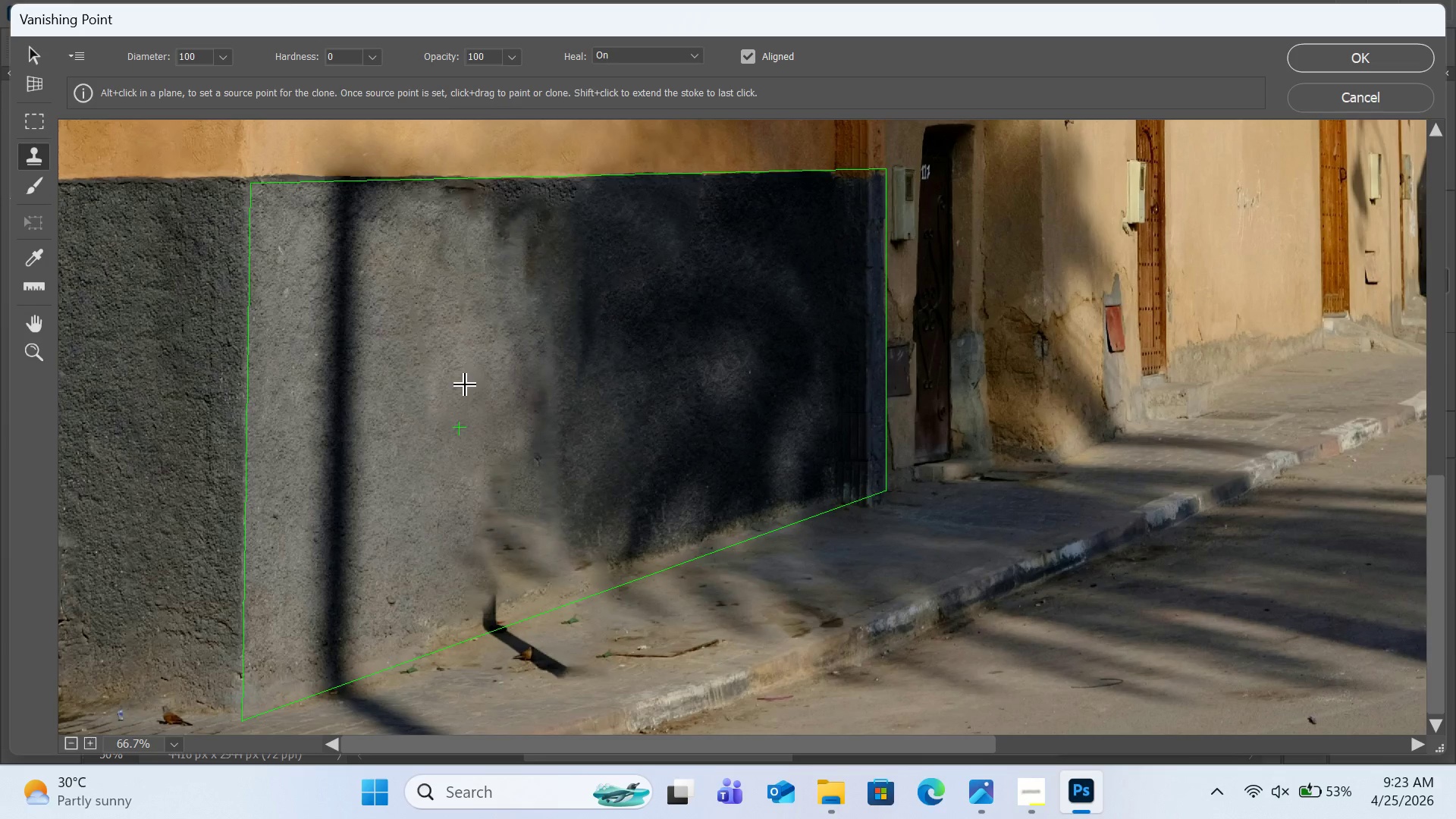 
hold_key(key=AltLeft, duration=1.08)
left_click([447, 482])
 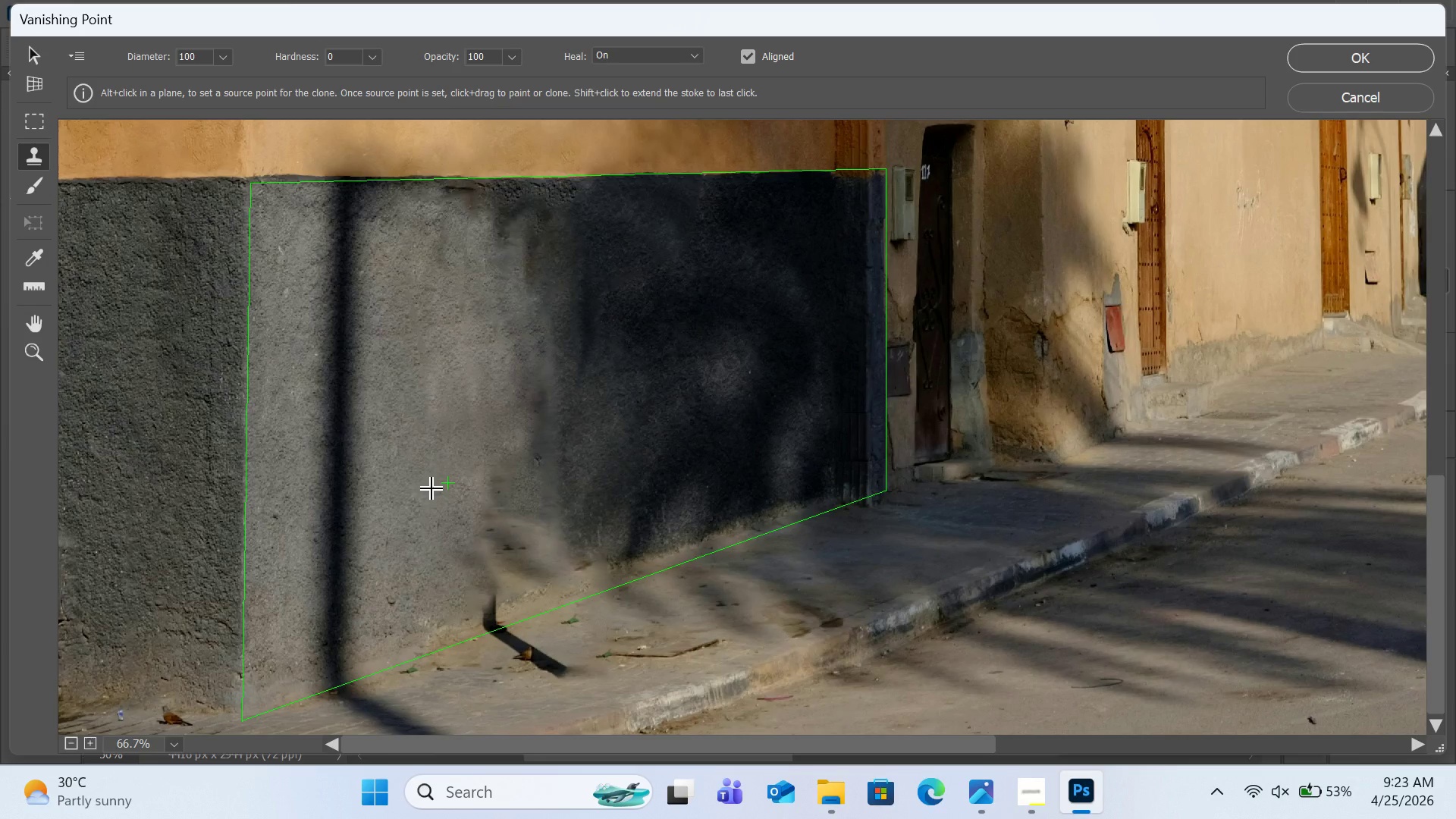 
hold_key(key=AltLeft, duration=0.48)
left_click([406, 494])
 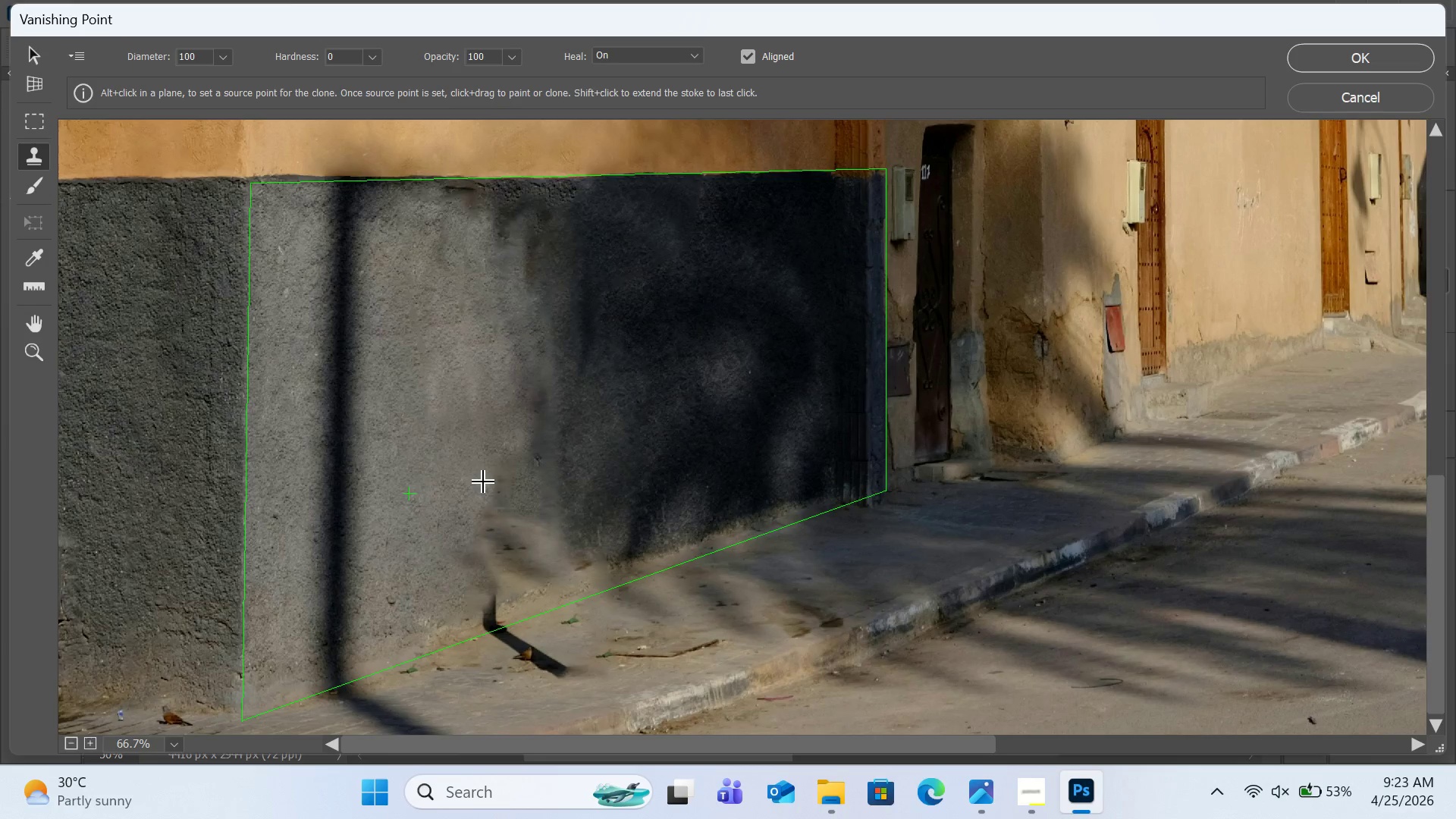 
left_click_drag(start_coordinate=[479, 484], to_coordinate=[522, 476])
 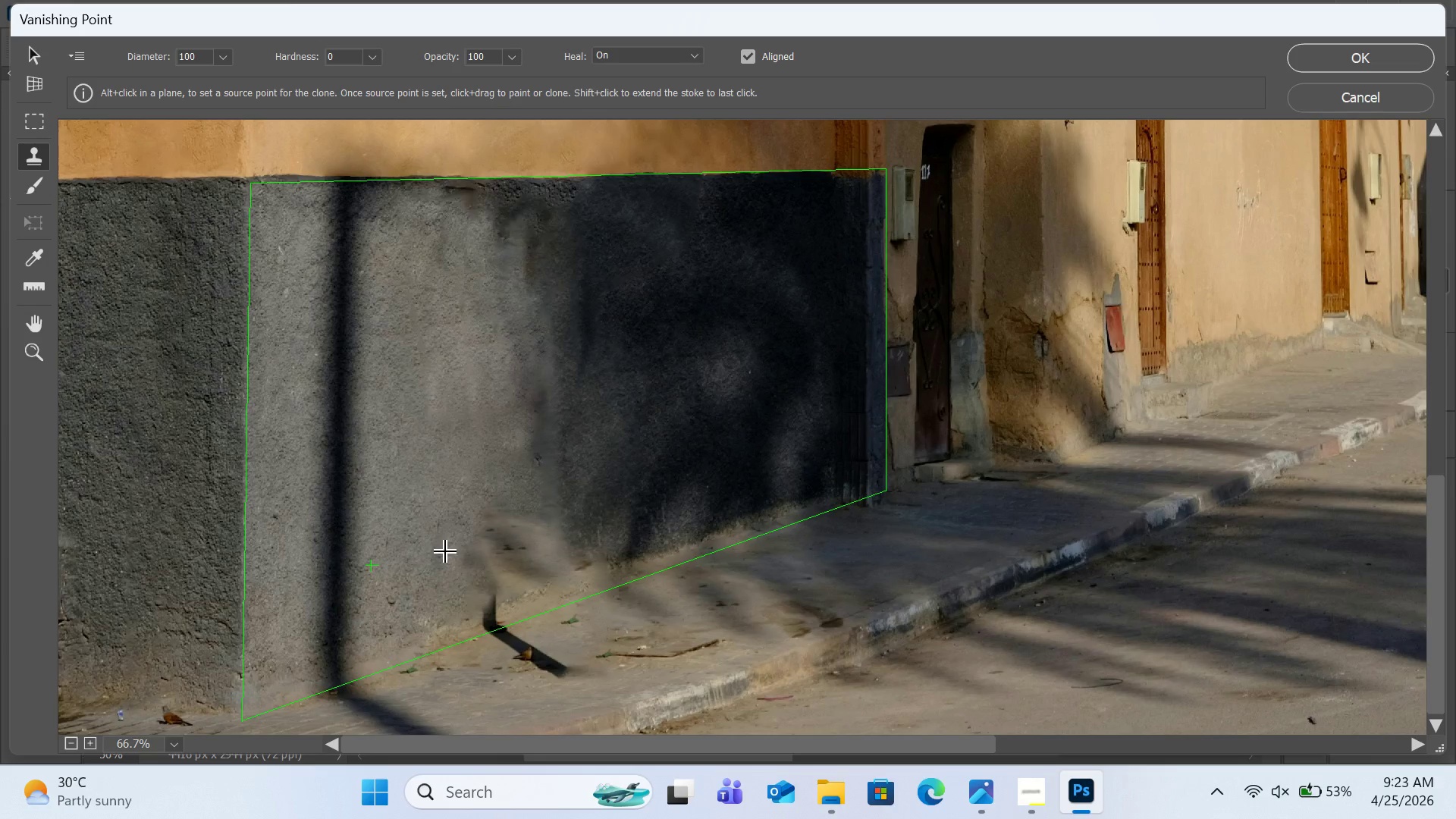 
hold_key(key=AltLeft, duration=0.98)
left_click([428, 496])
 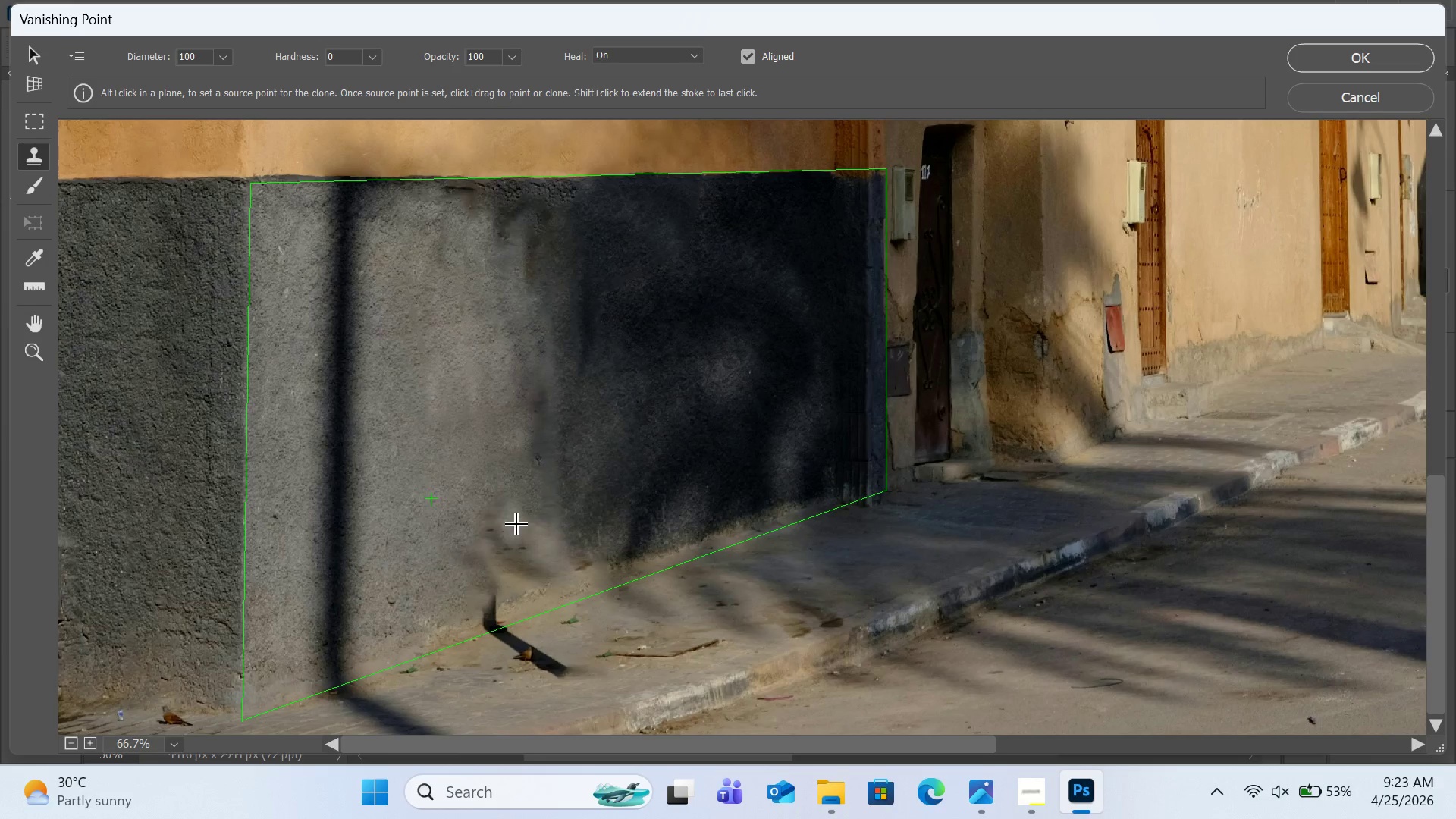 
left_click_drag(start_coordinate=[511, 522], to_coordinate=[551, 554])
 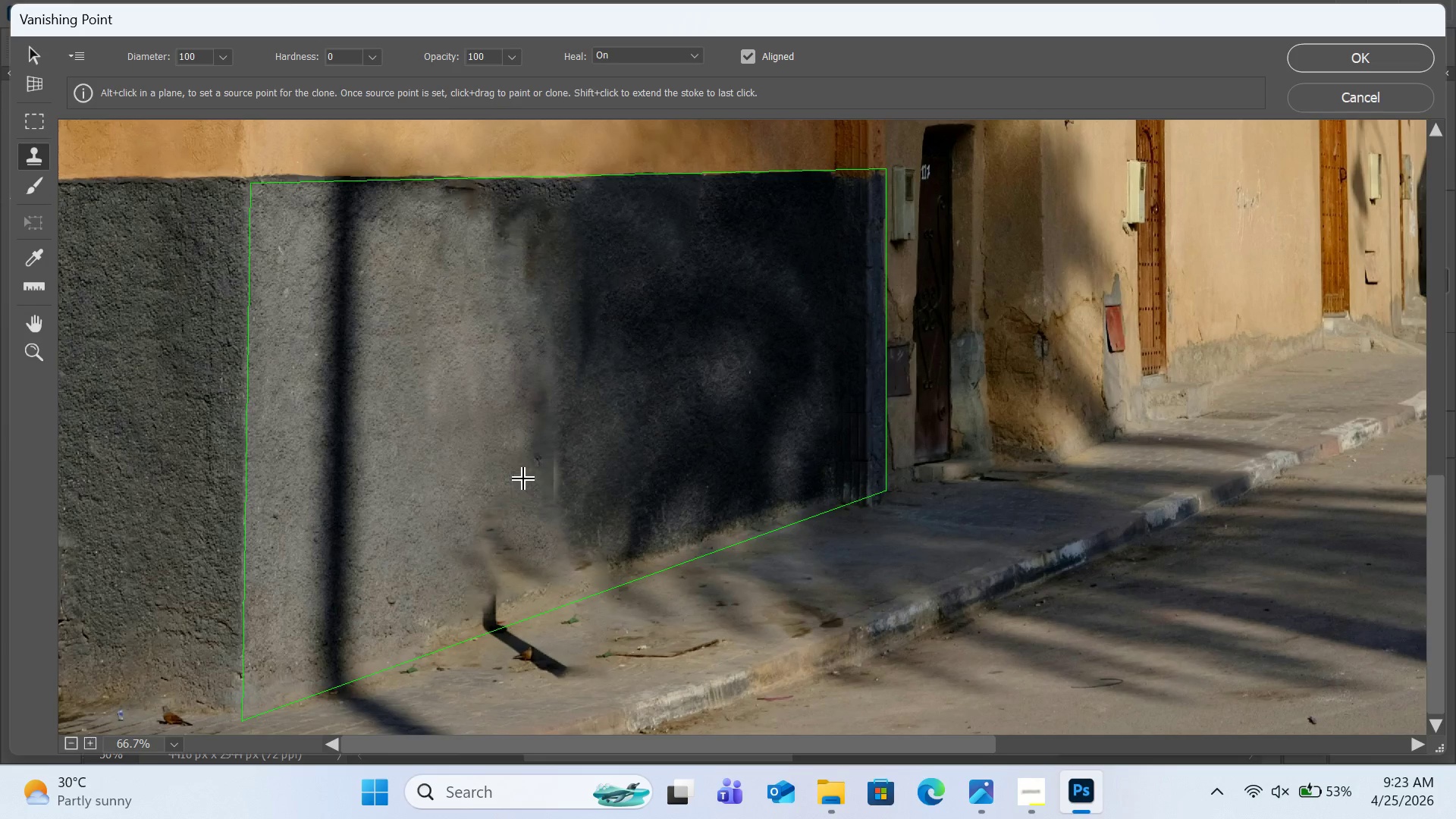 
hold_key(key=AltLeft, duration=0.7)
left_click([435, 507])
 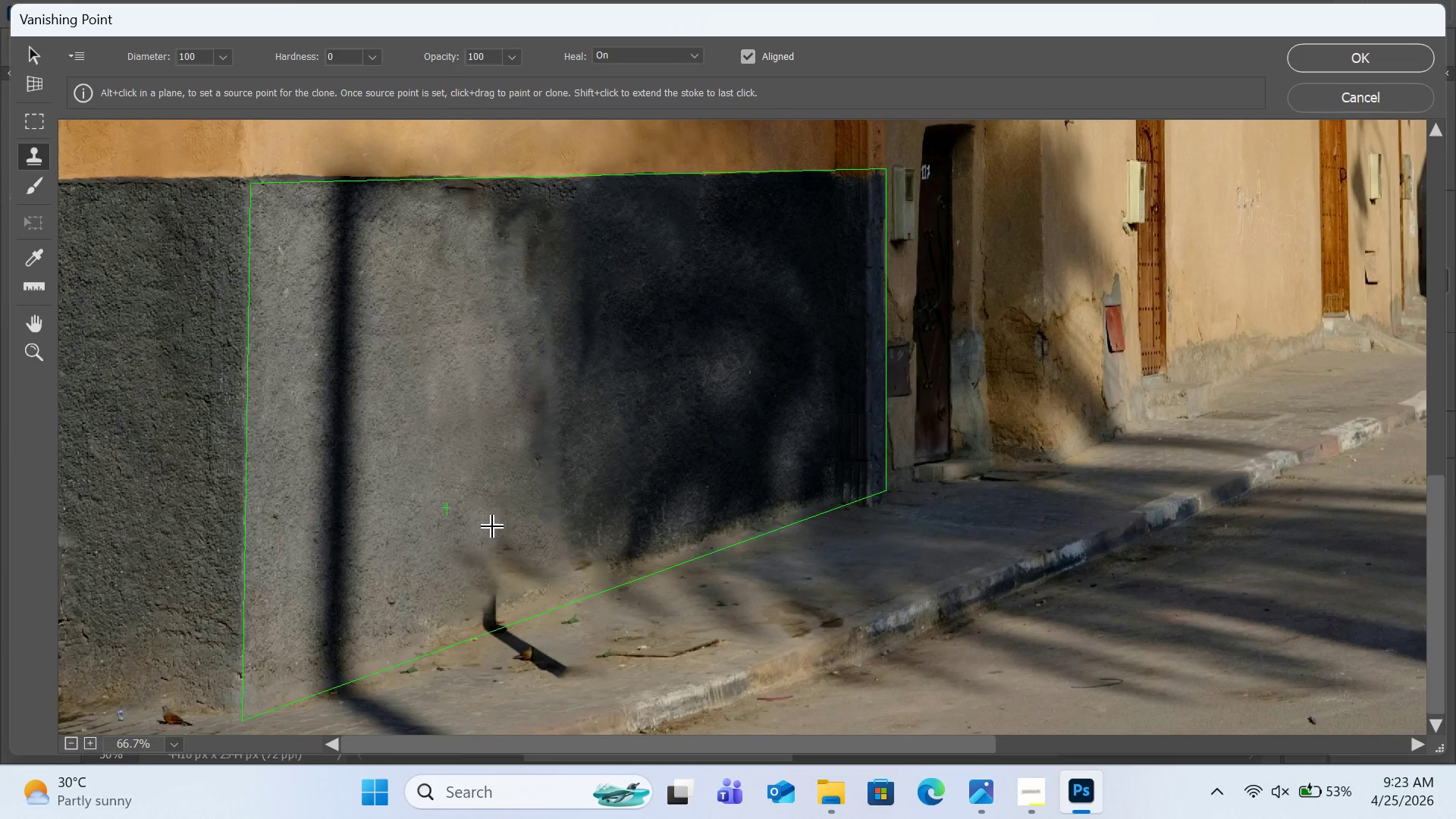 
left_click_drag(start_coordinate=[479, 526], to_coordinate=[523, 569])
 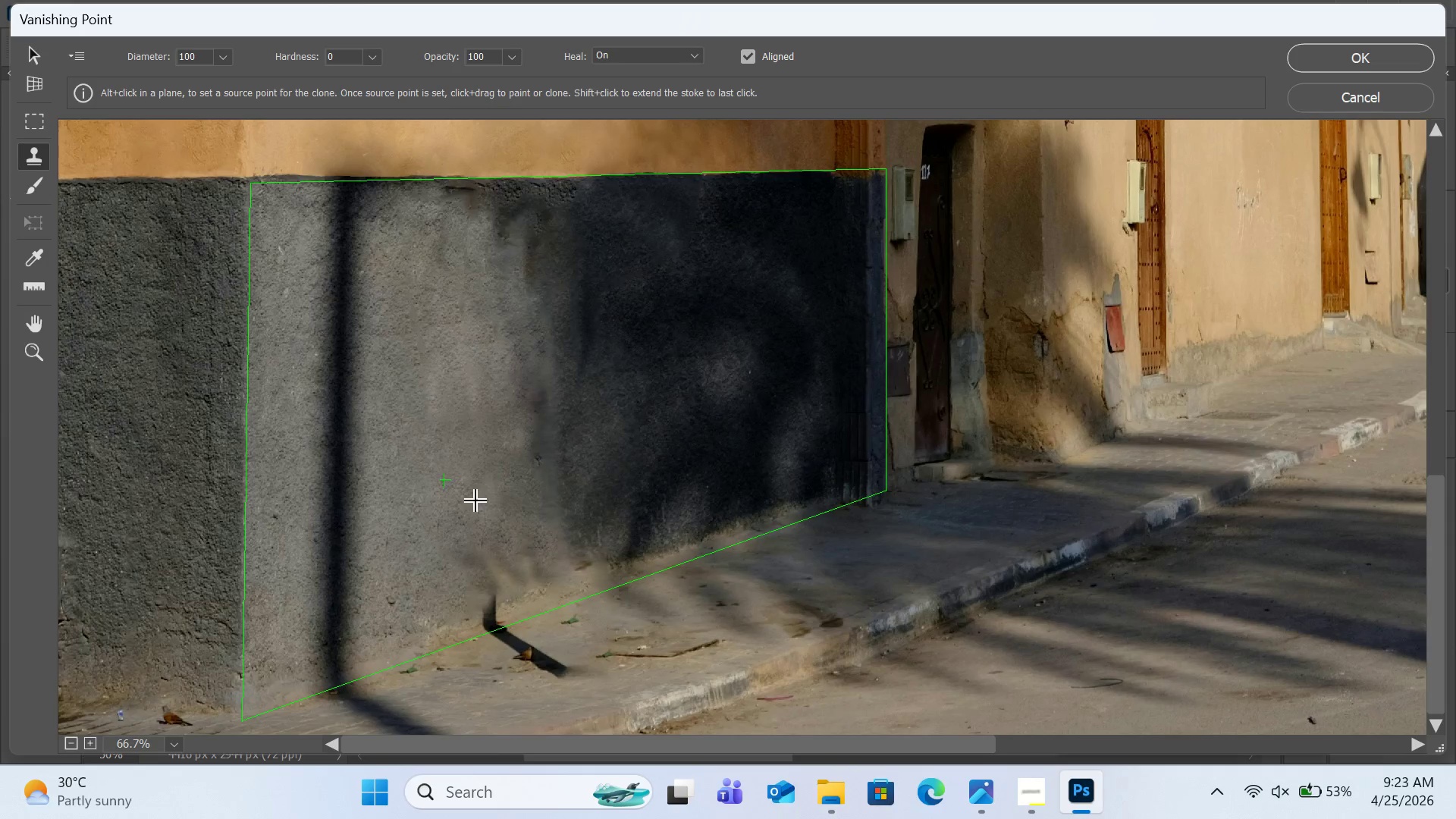 
hold_key(key=AltLeft, duration=0.48)
left_click([437, 508])
 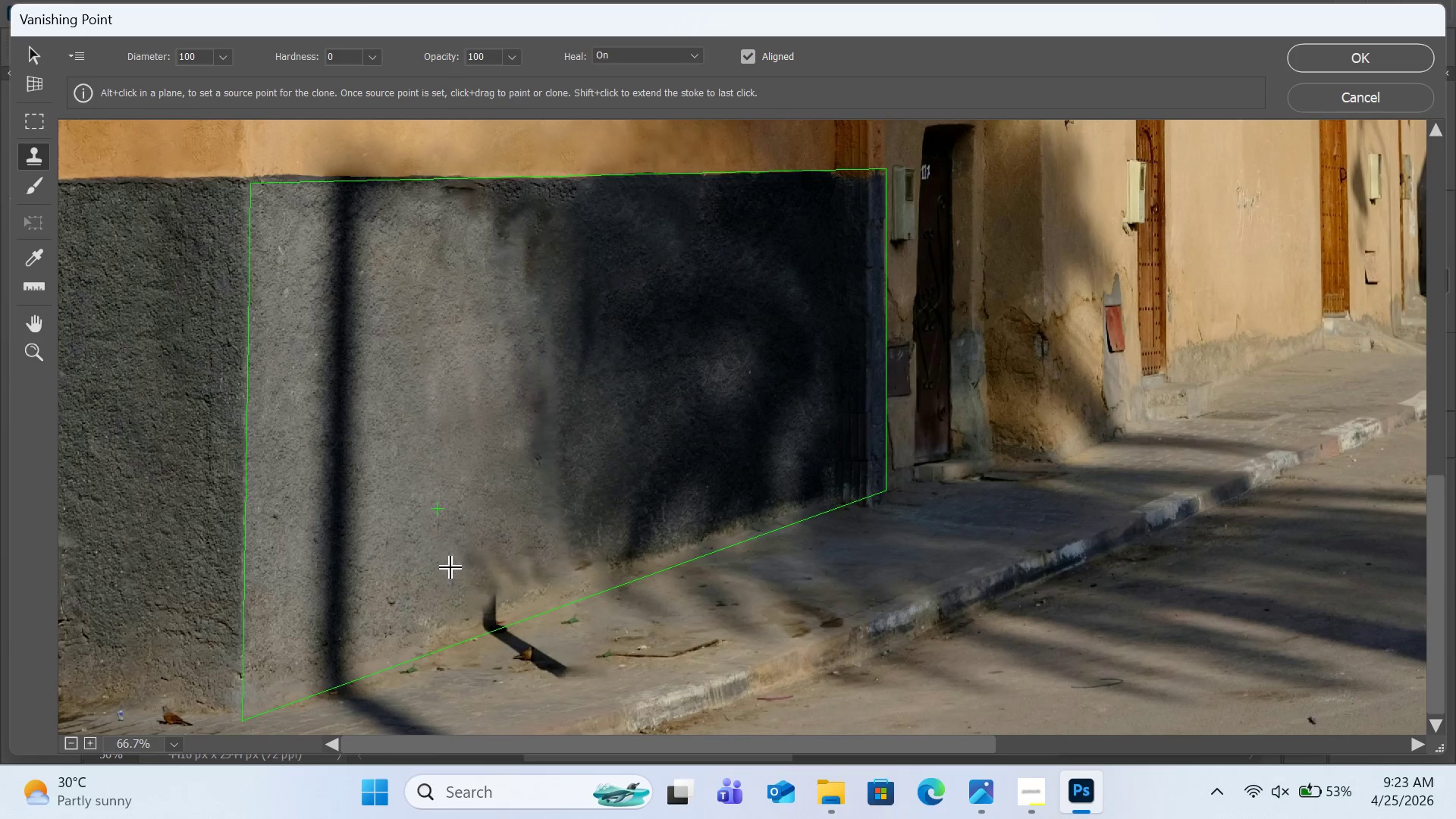 
left_click_drag(start_coordinate=[451, 568], to_coordinate=[542, 560])
 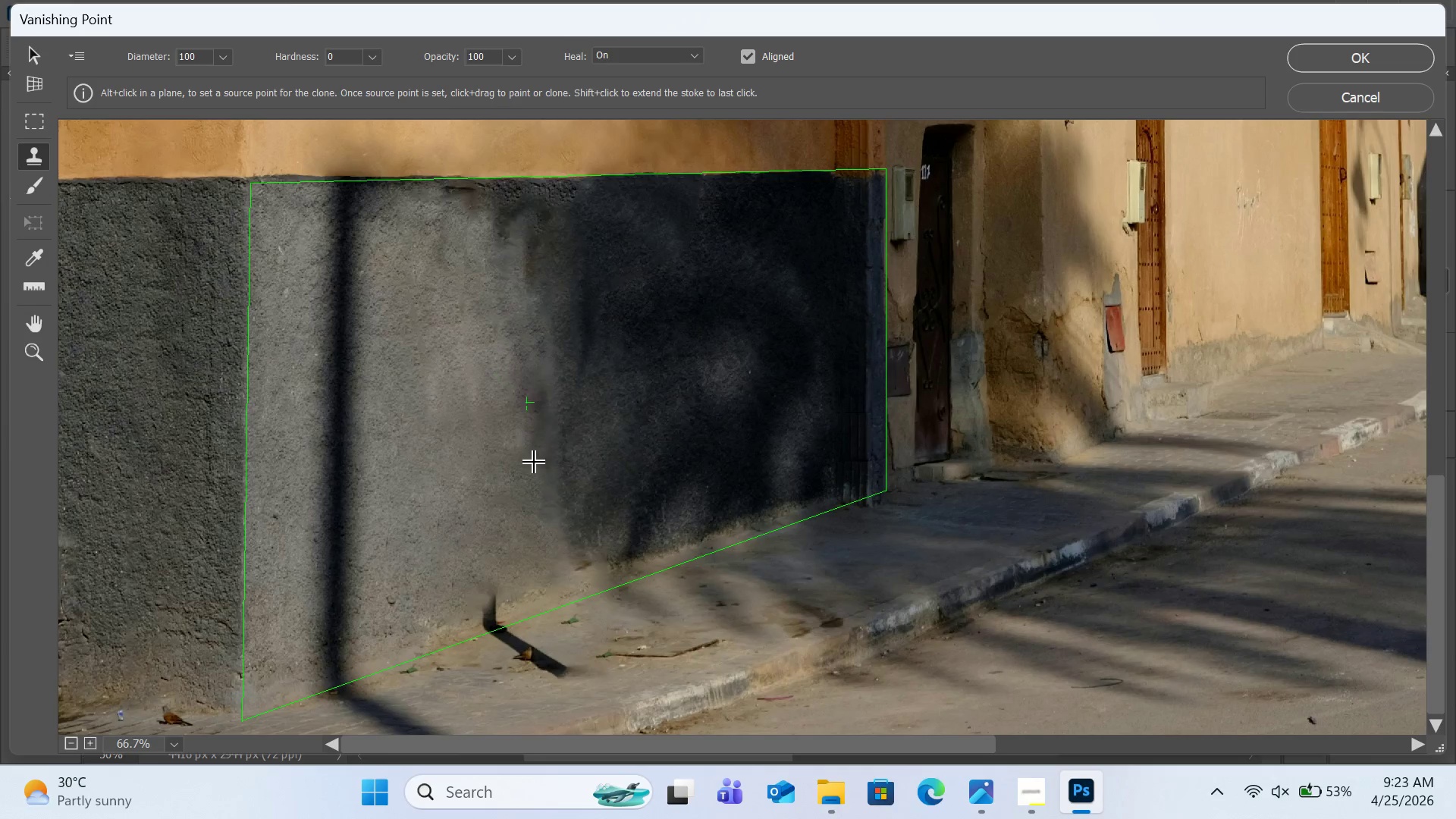 
hold_key(key=AltLeft, duration=0.64)
double_click([409, 581])
 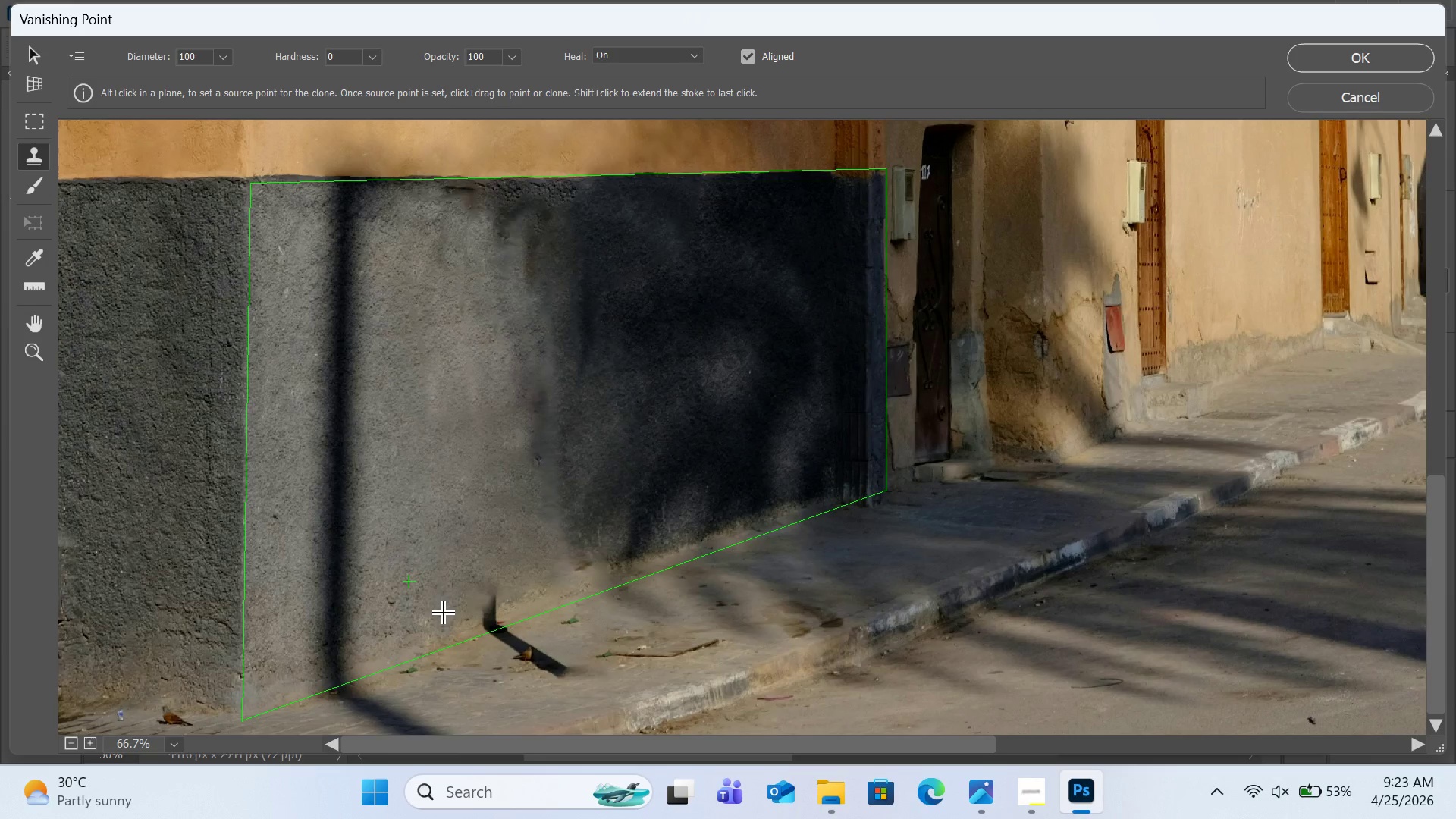 
hold_key(key=AltLeft, duration=0.98)
left_click([413, 641])
 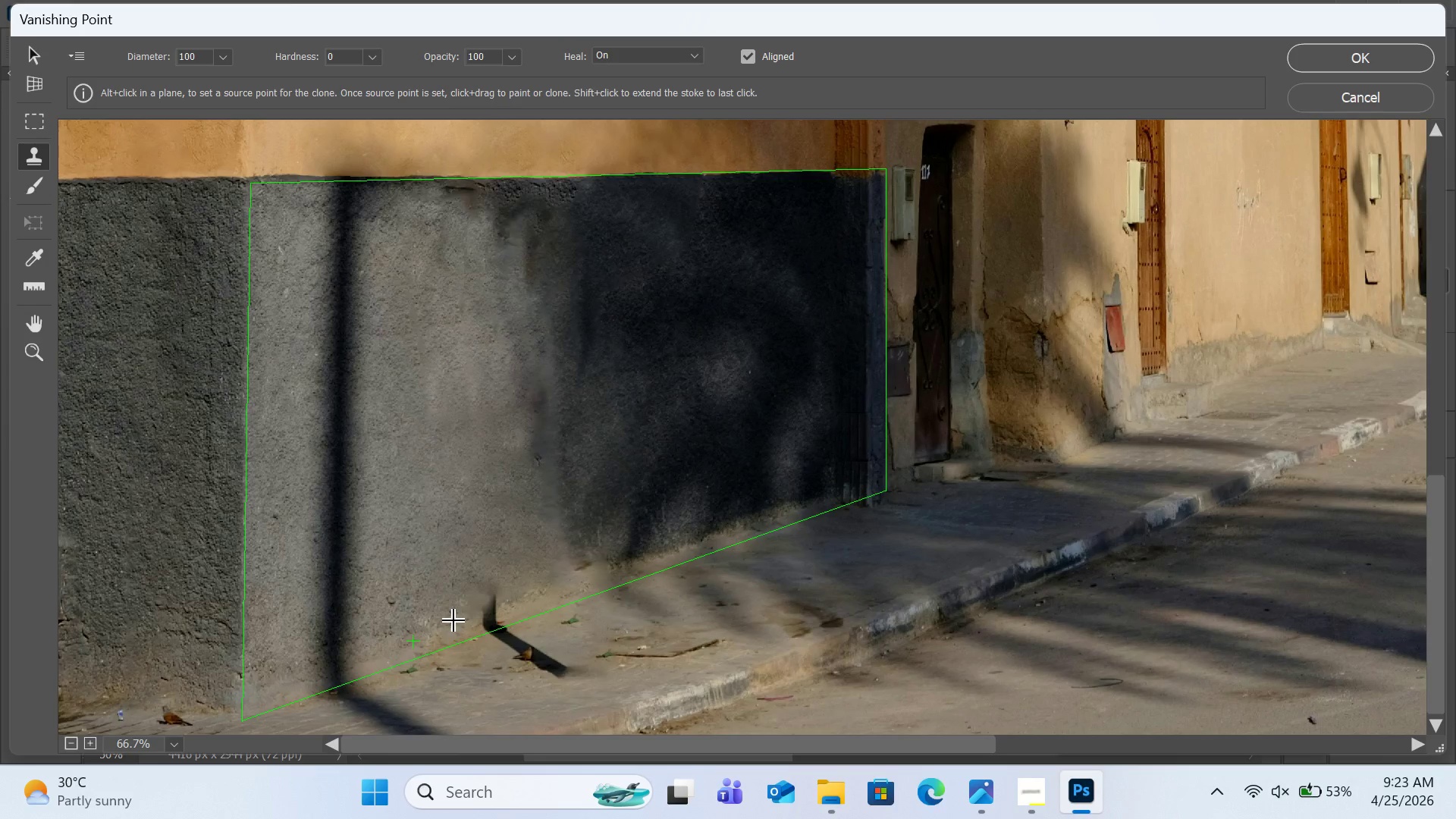 
left_click_drag(start_coordinate=[454, 621], to_coordinate=[505, 606])
 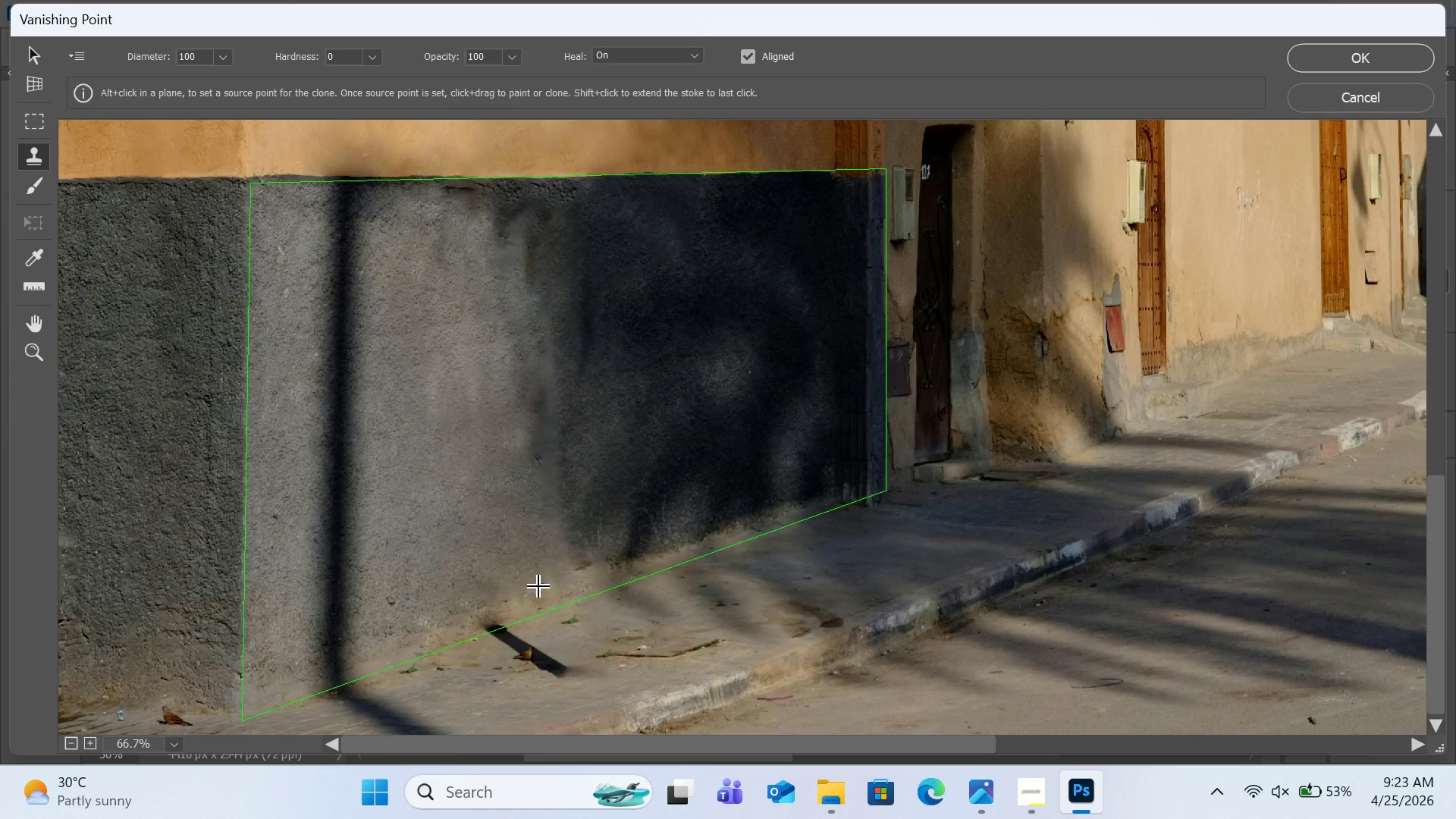 
hold_key(key=AltLeft, duration=0.94)
left_click([432, 642])
 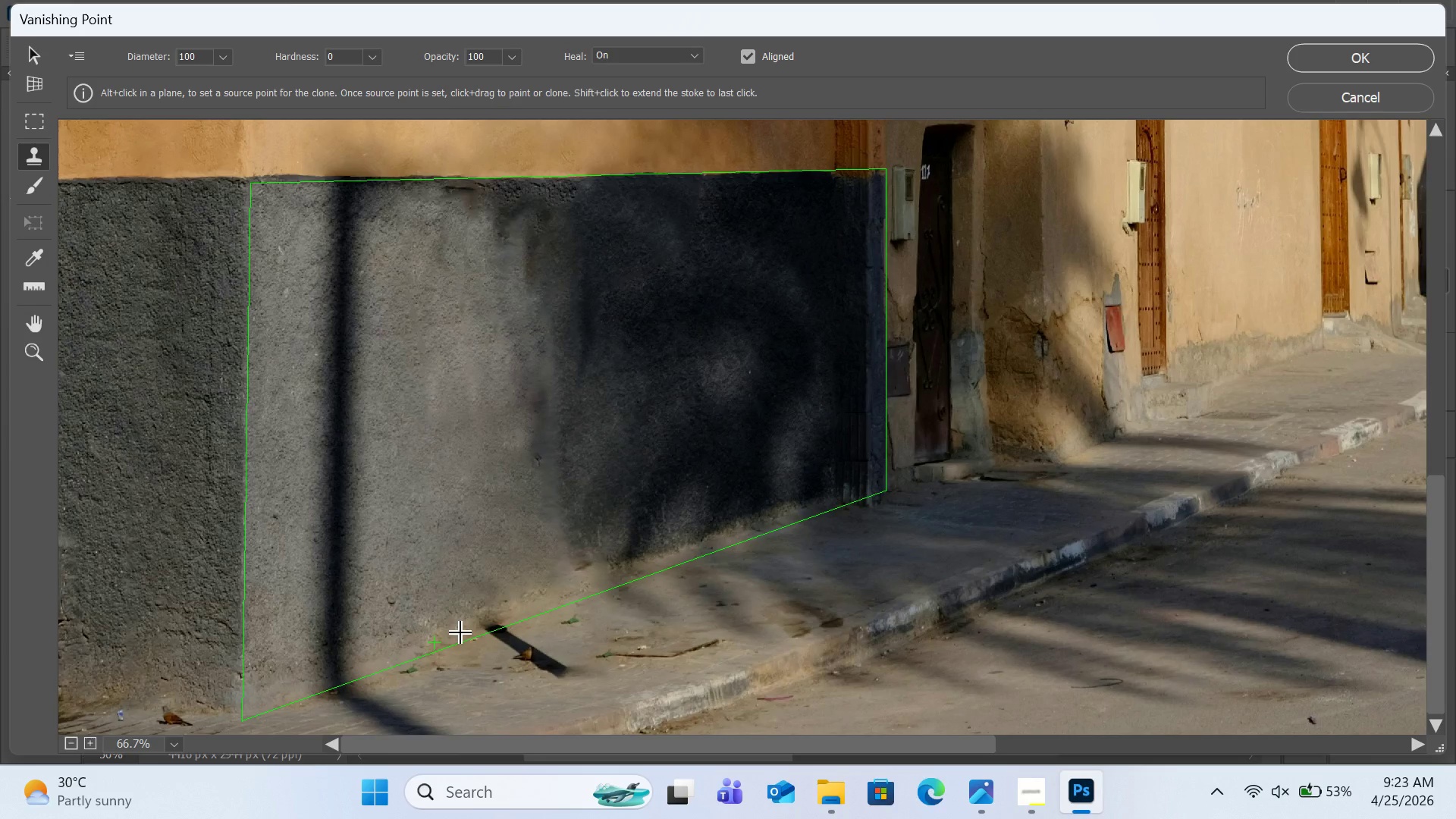 
left_click_drag(start_coordinate=[460, 633], to_coordinate=[555, 606])
 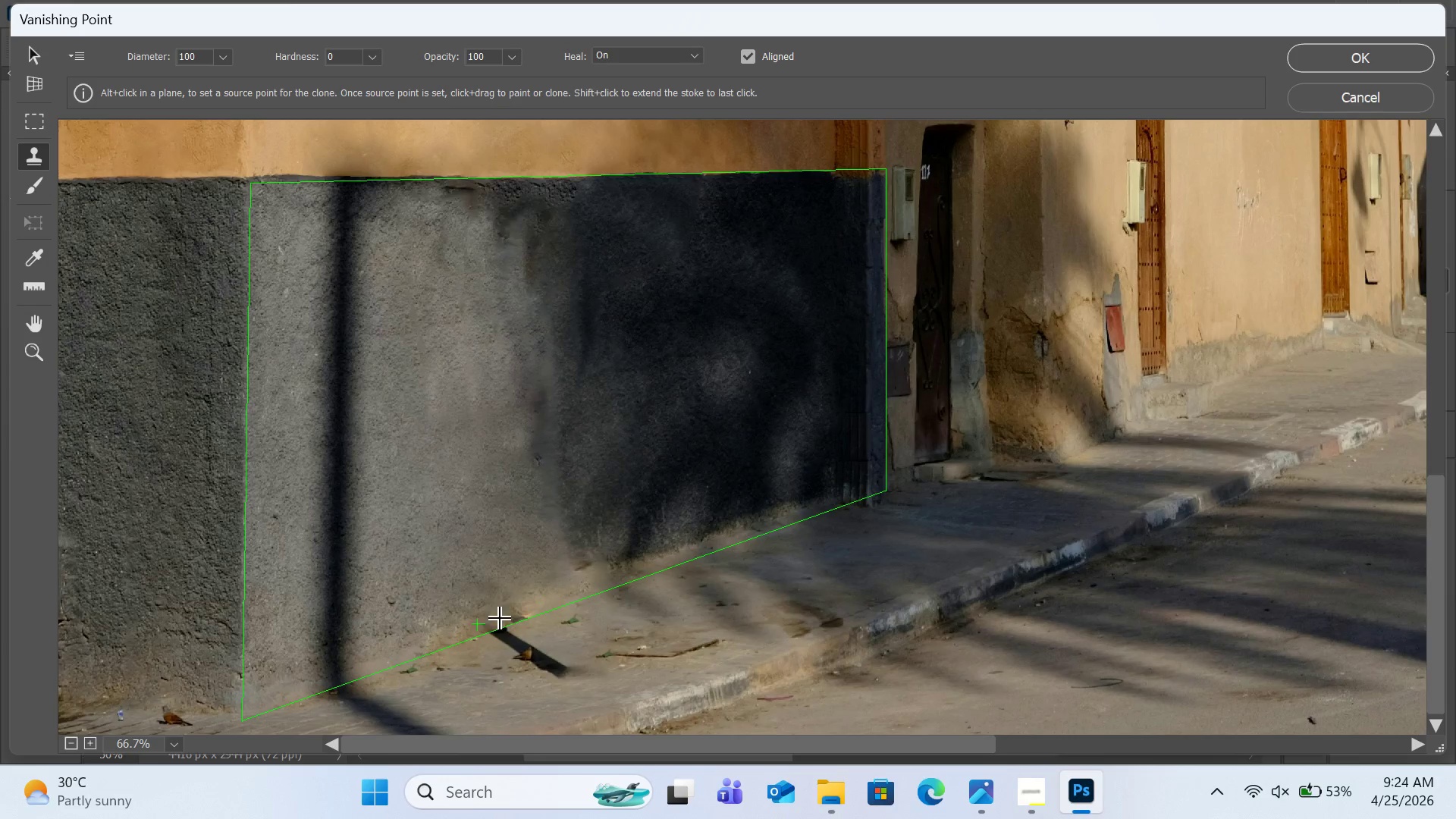 
hold_key(key=AltLeft, duration=2.31)
 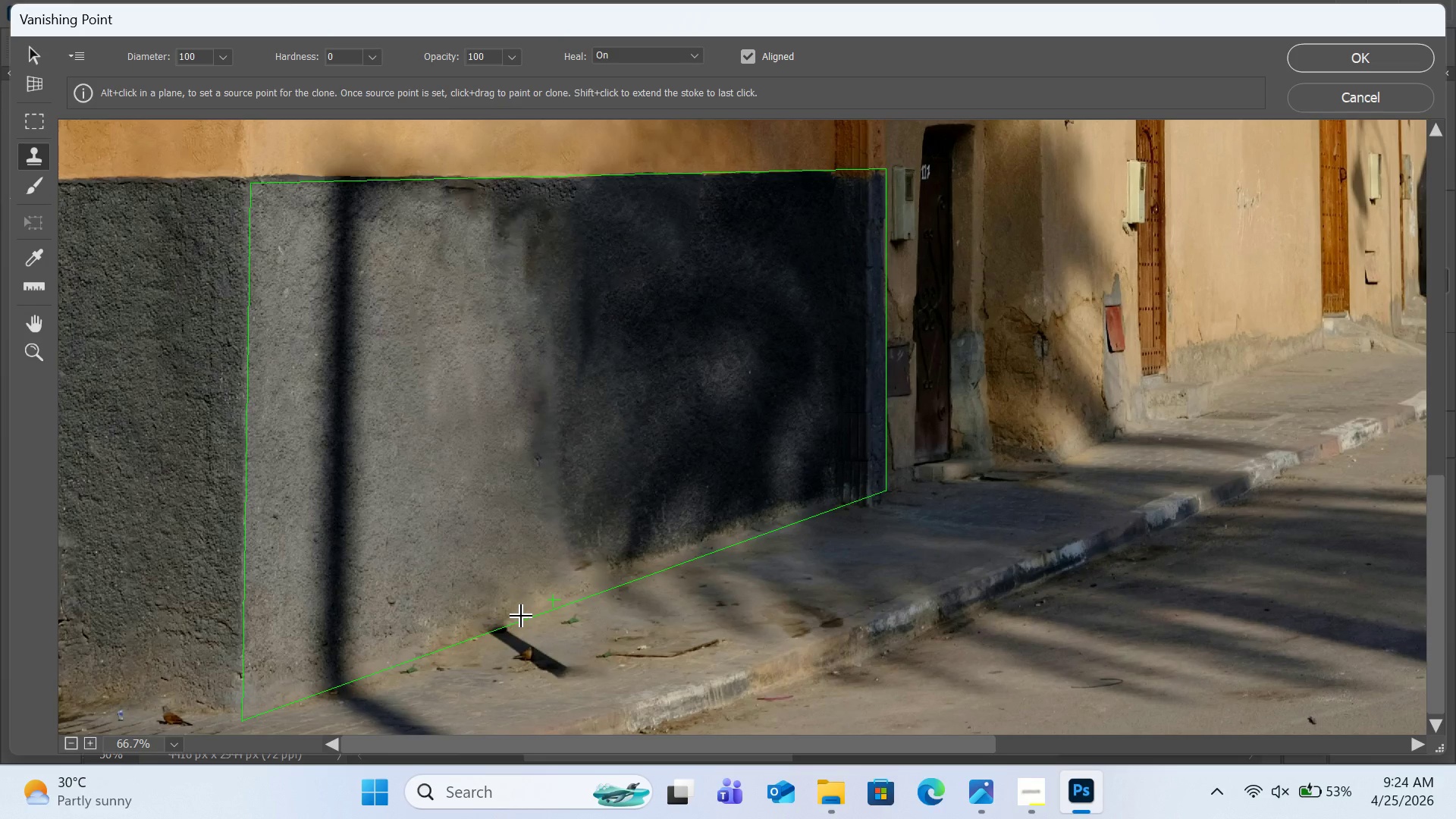 
left_click_drag(start_coordinate=[522, 617], to_coordinate=[489, 634])
 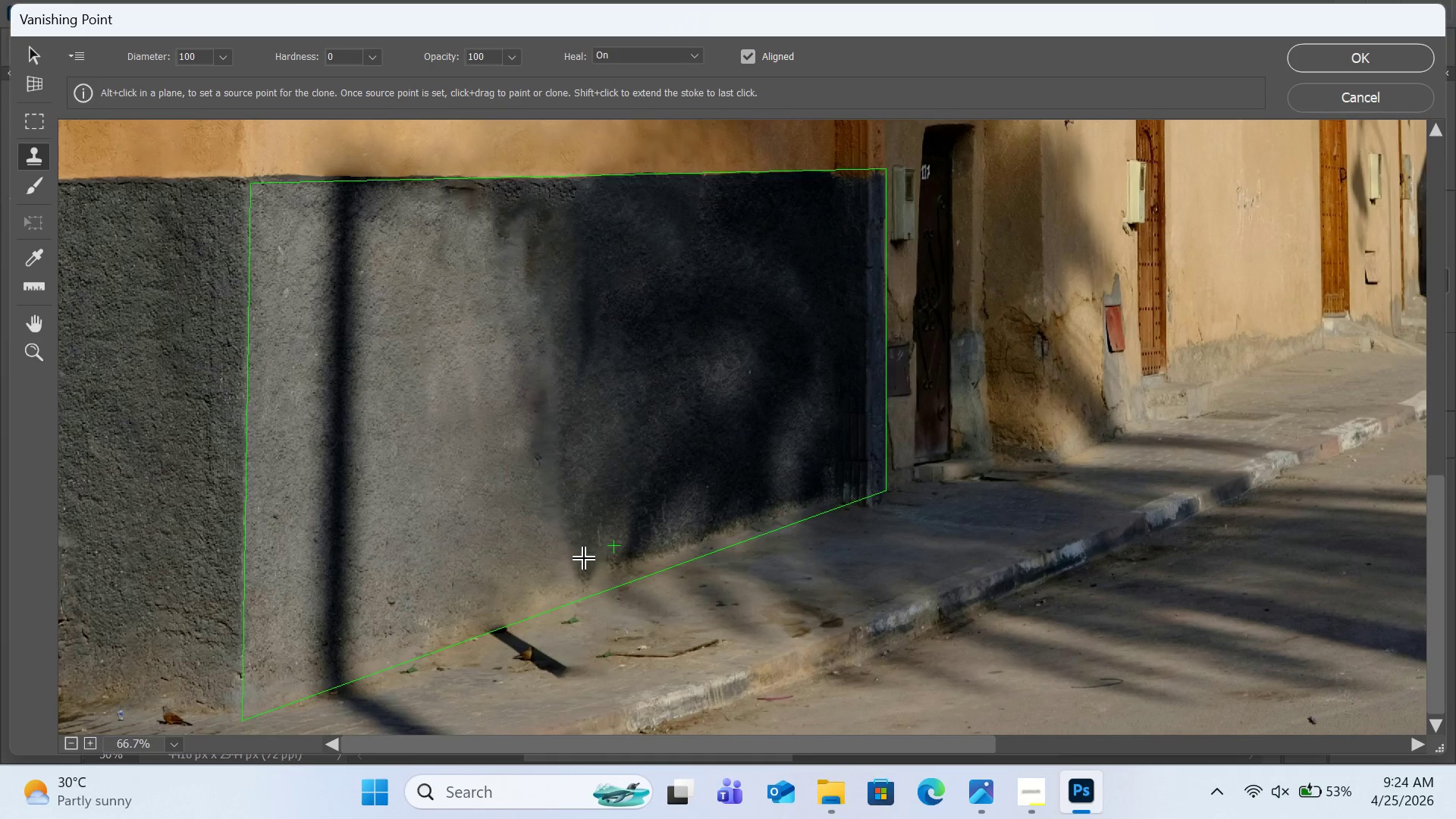 
hold_key(key=AltLeft, duration=0.62)
left_click([439, 632])
 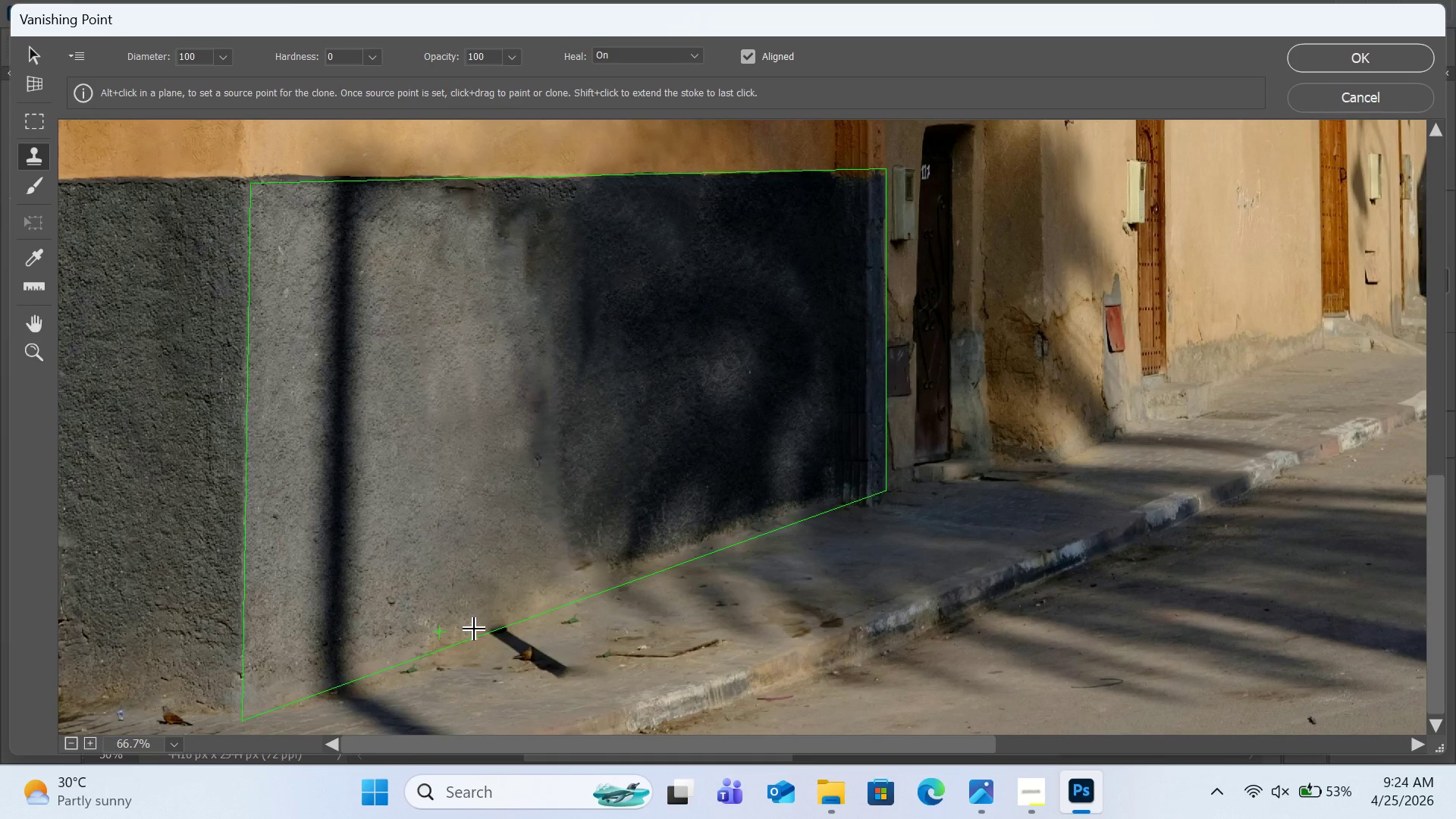 
left_click_drag(start_coordinate=[474, 629], to_coordinate=[519, 624])
 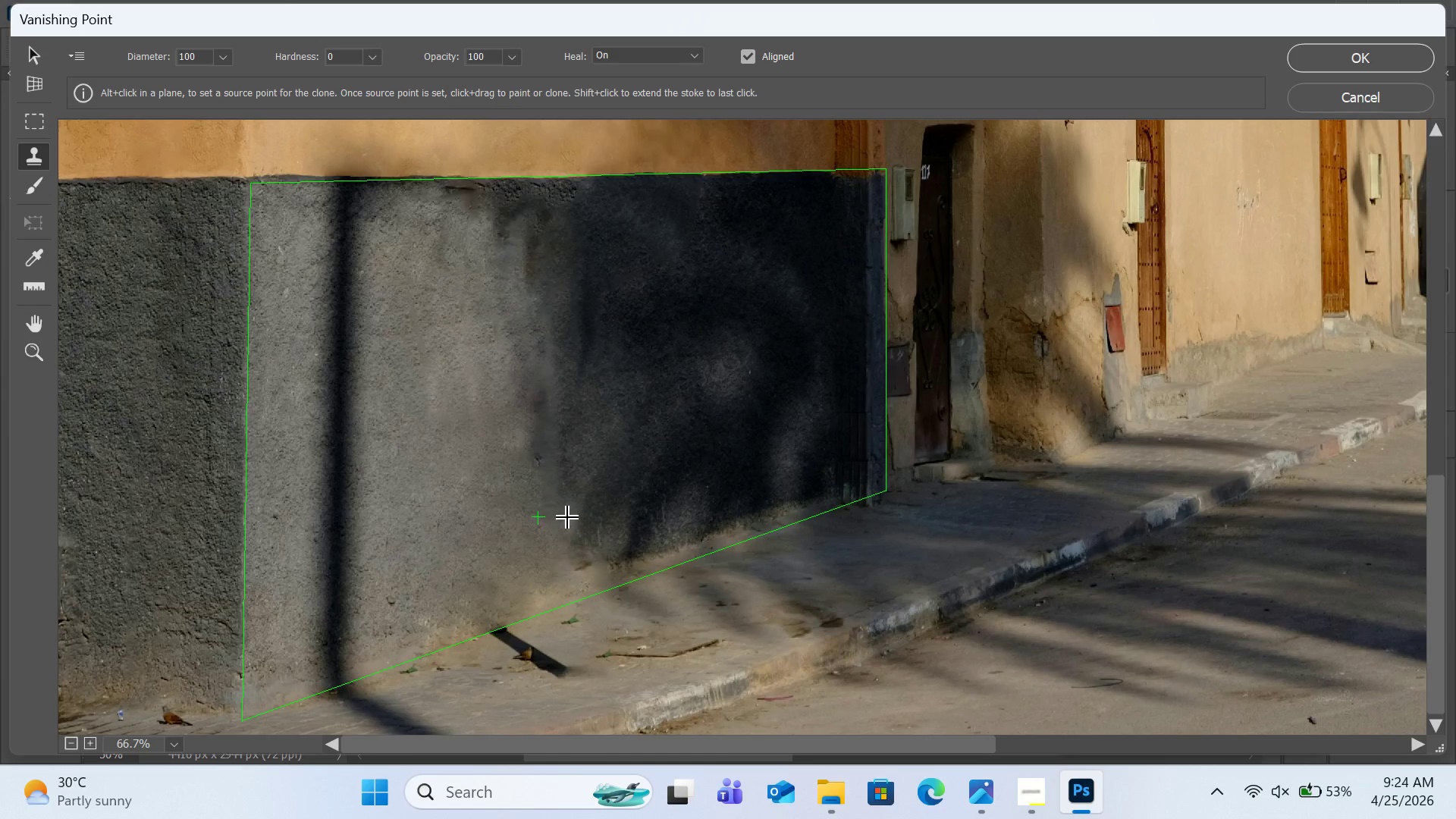 
hold_key(key=AltLeft, duration=0.53)
 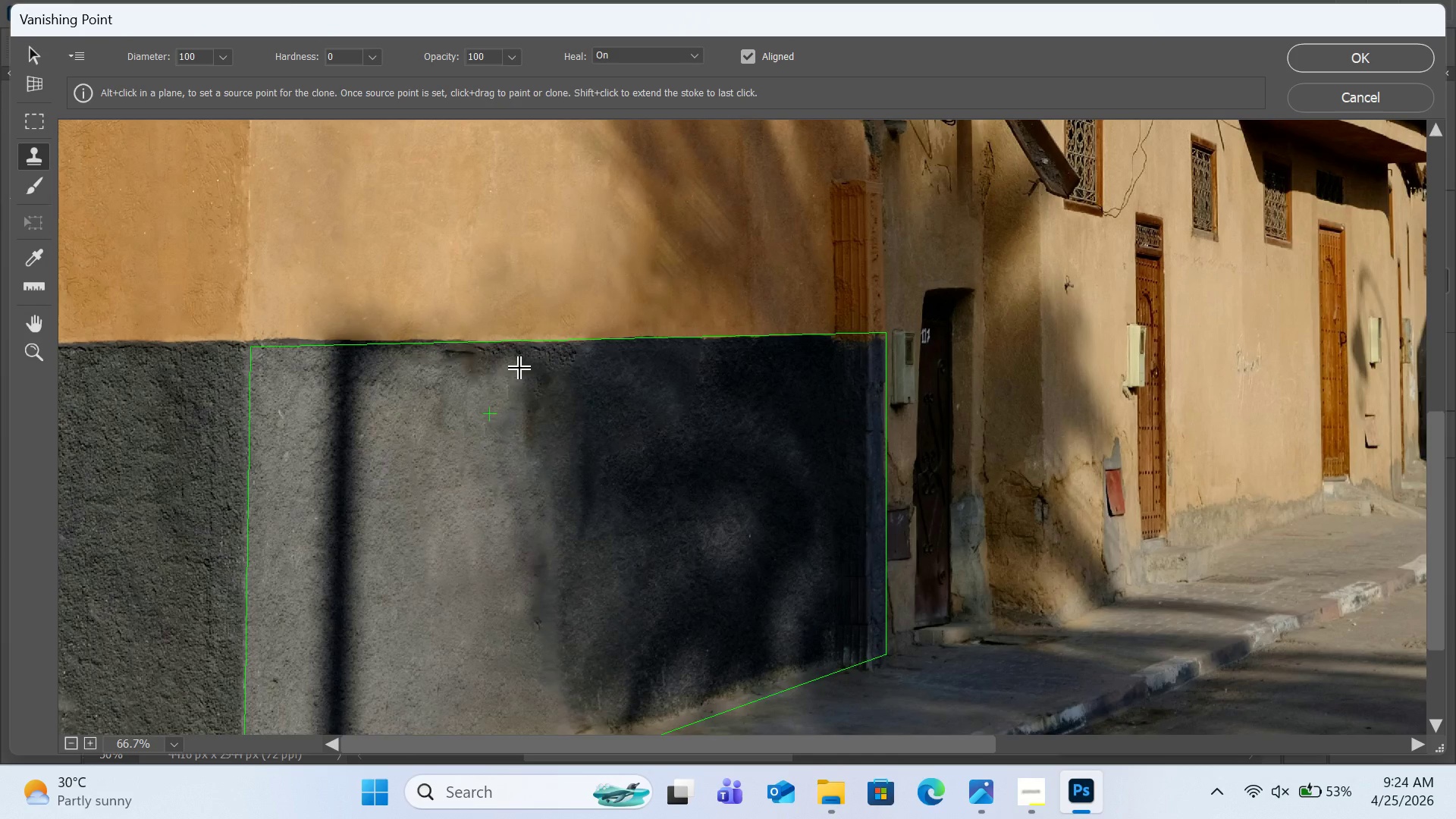 
scroll: coordinate [568, 518], scroll_direction: up, amount: 3.0
 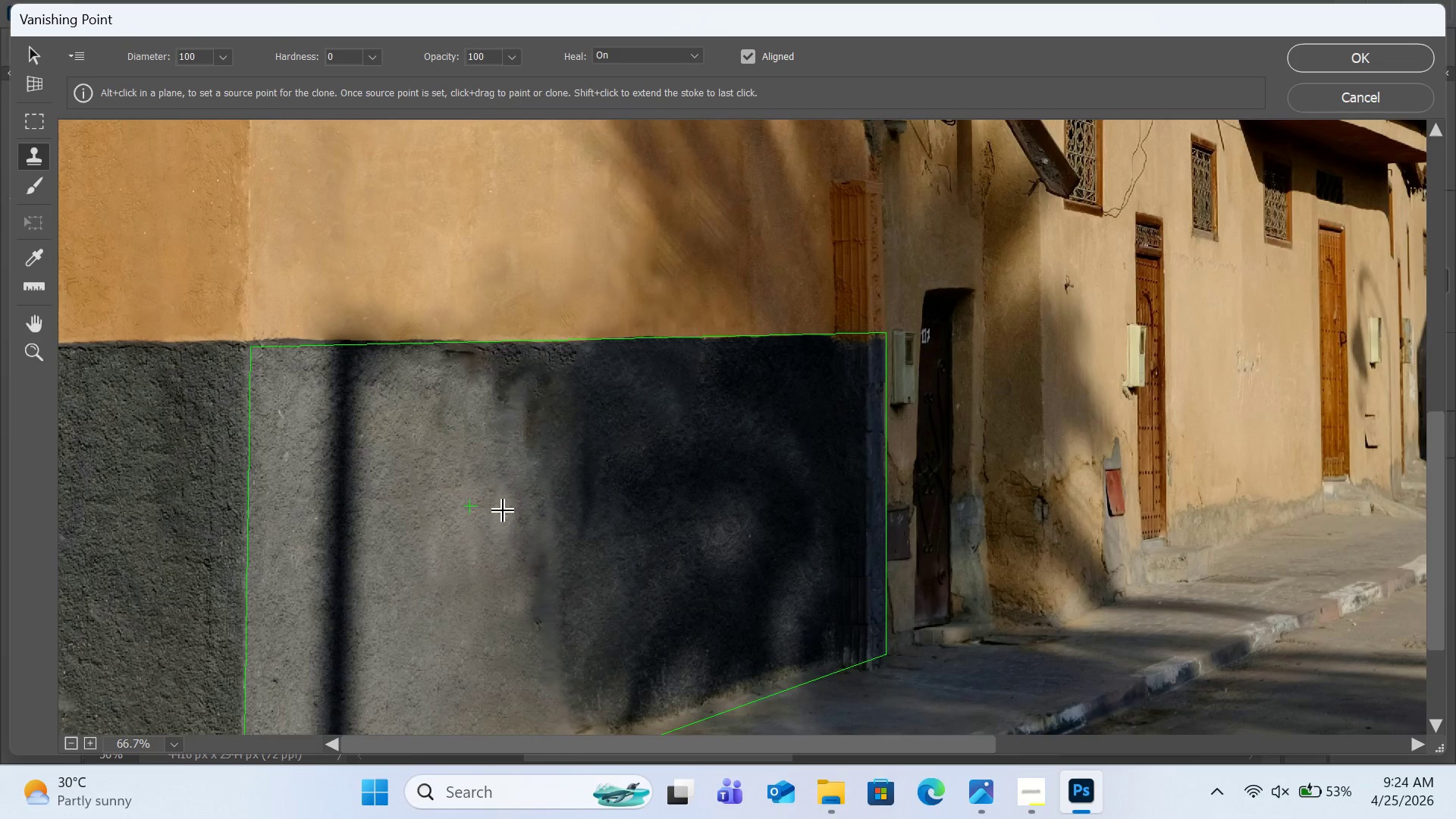 
left_click([472, 435])
 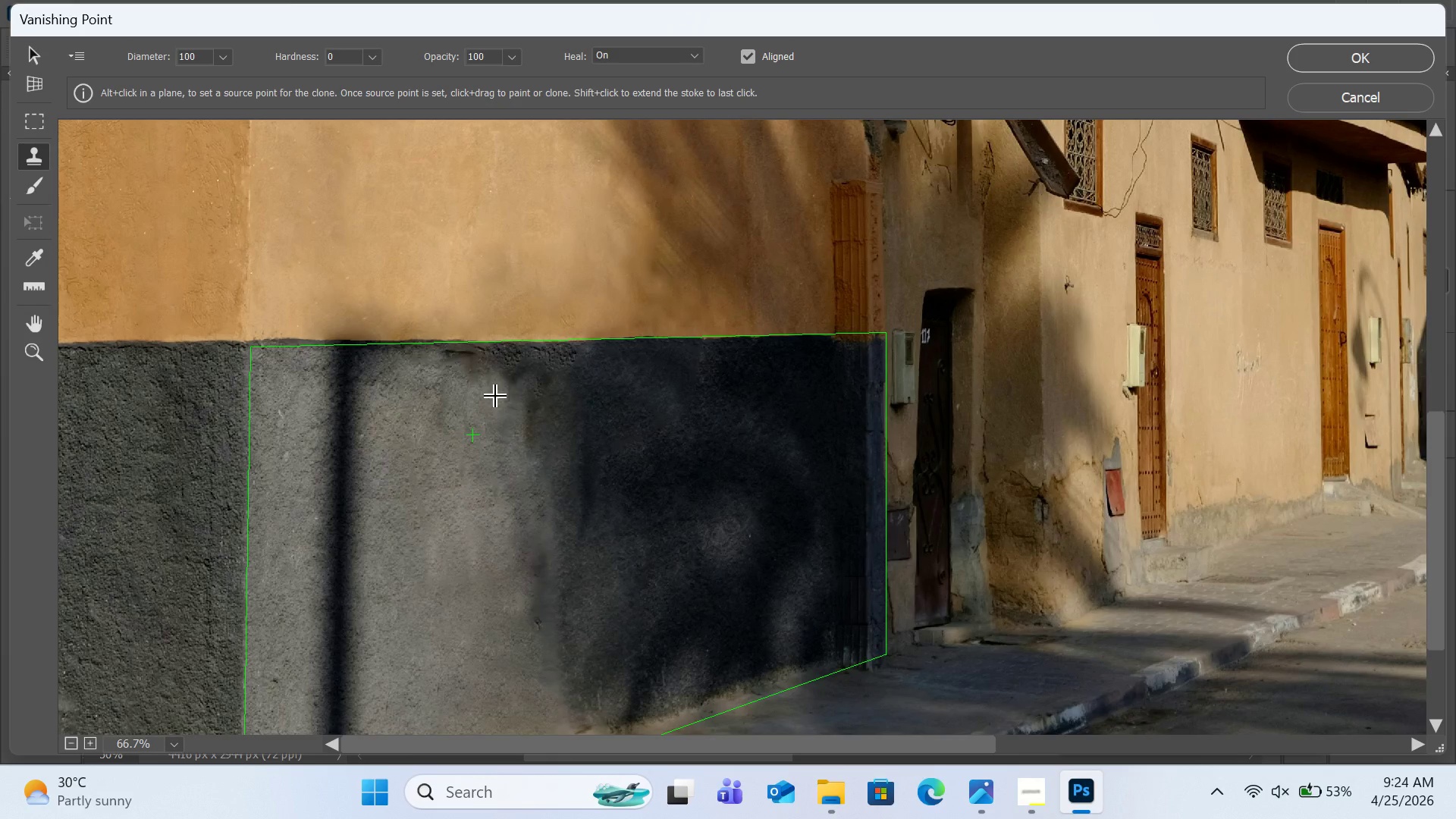 
left_click_drag(start_coordinate=[496, 397], to_coordinate=[514, 375])
 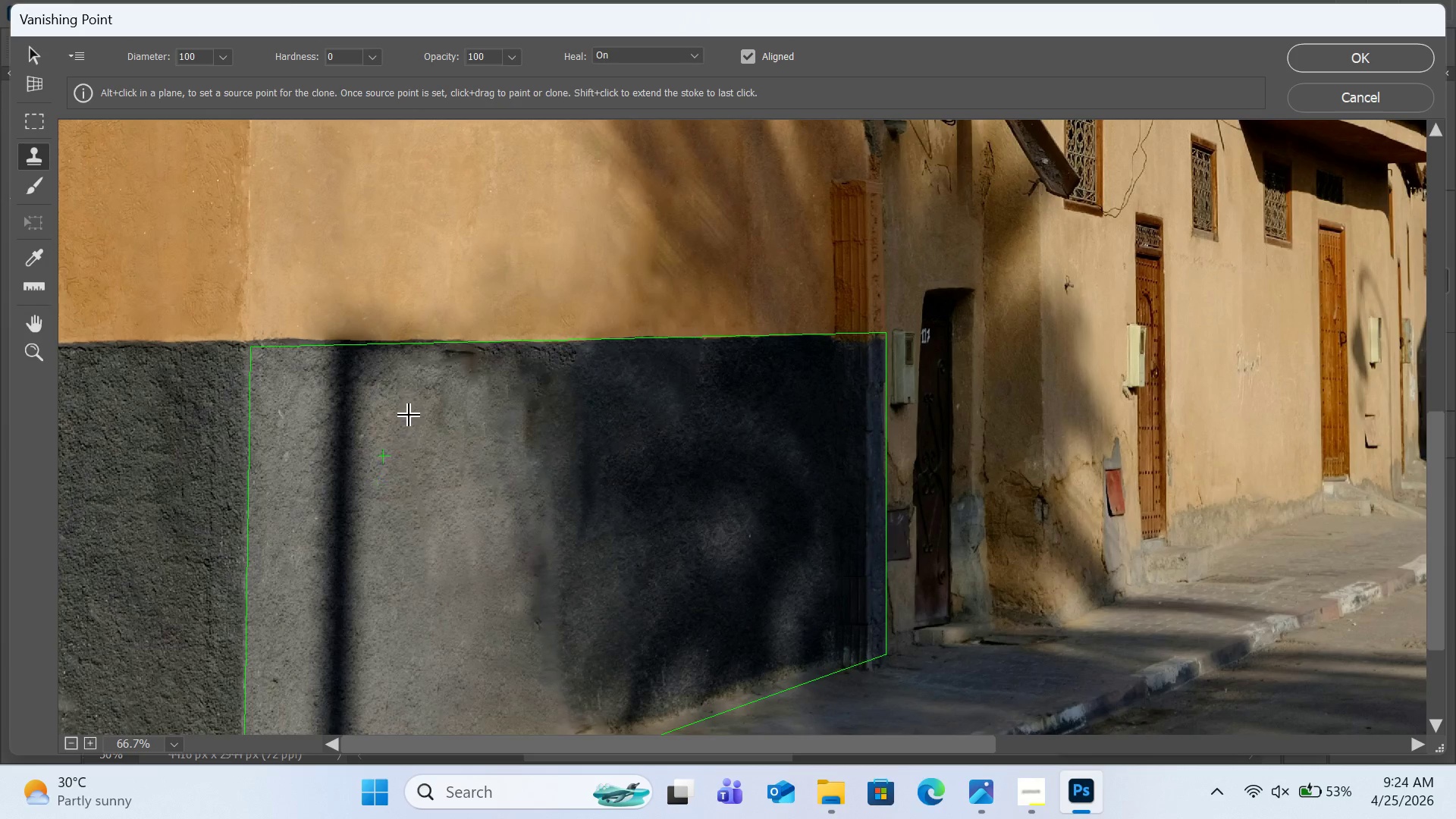 
hold_key(key=AltLeft, duration=1.14)
left_click([409, 375])
 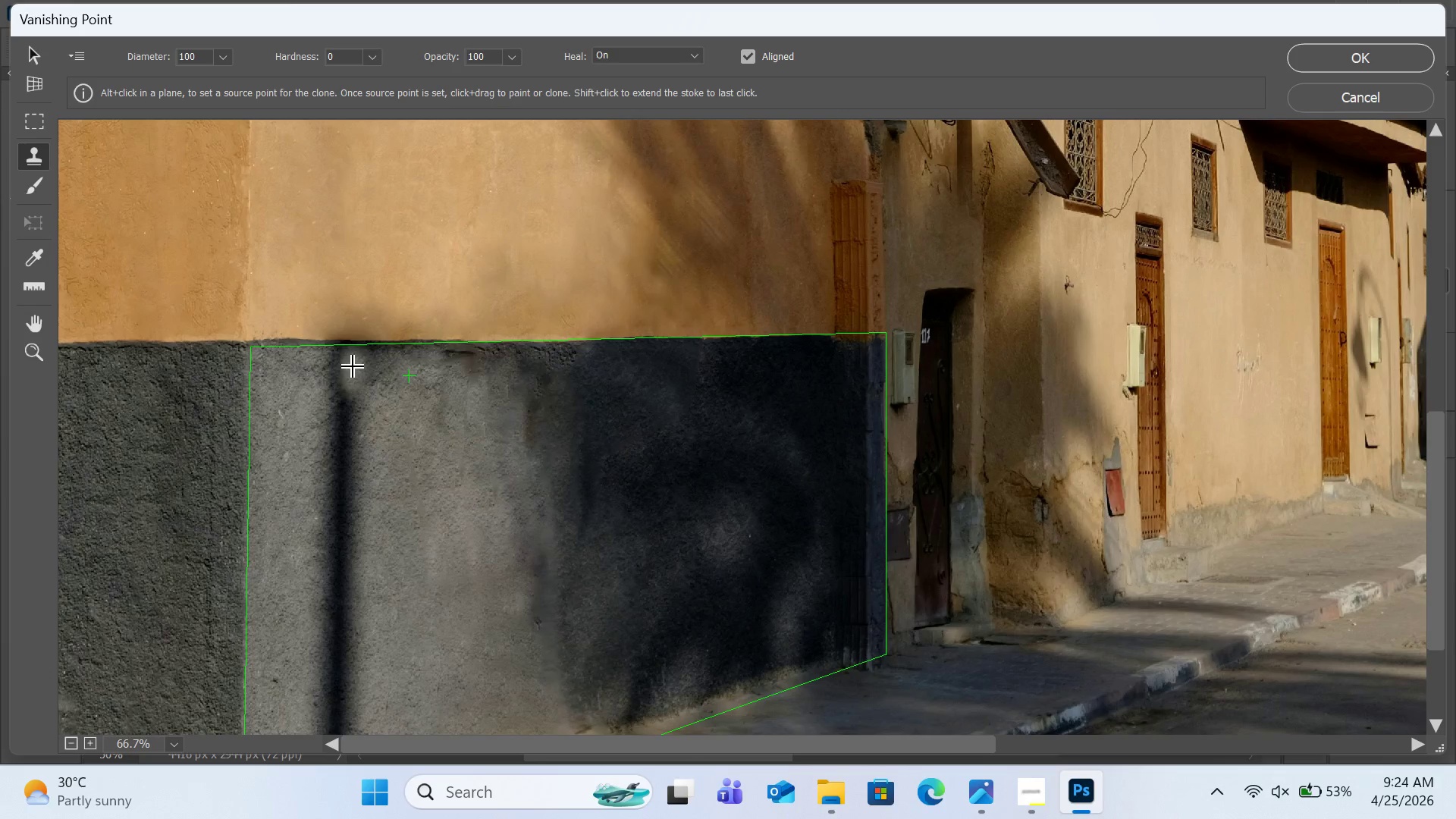 
left_click_drag(start_coordinate=[353, 367], to_coordinate=[347, 658])
 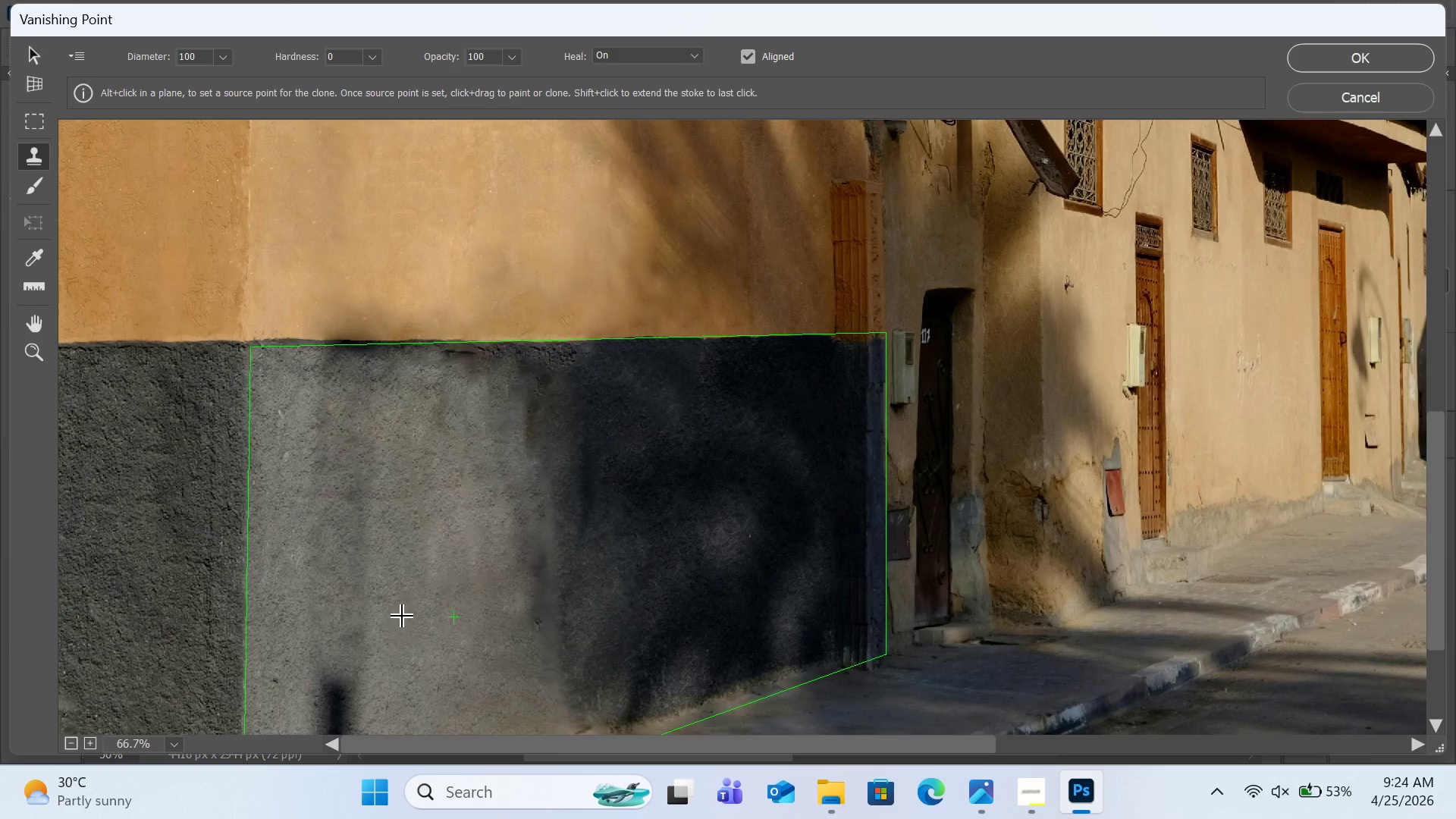 
hold_key(key=AltLeft, duration=0.44)
 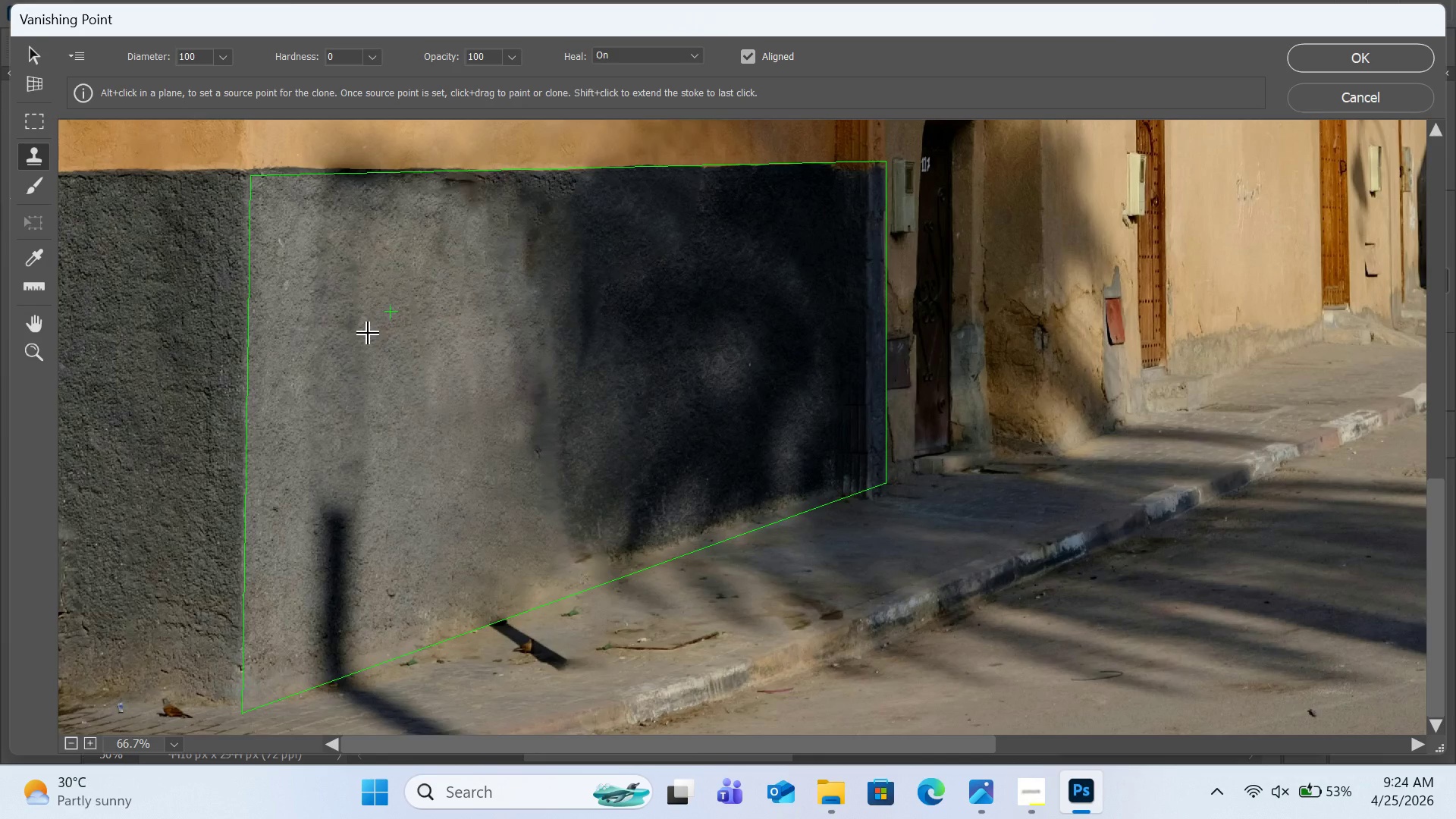 
scroll: coordinate [406, 593], scroll_direction: down, amount: 4.0
 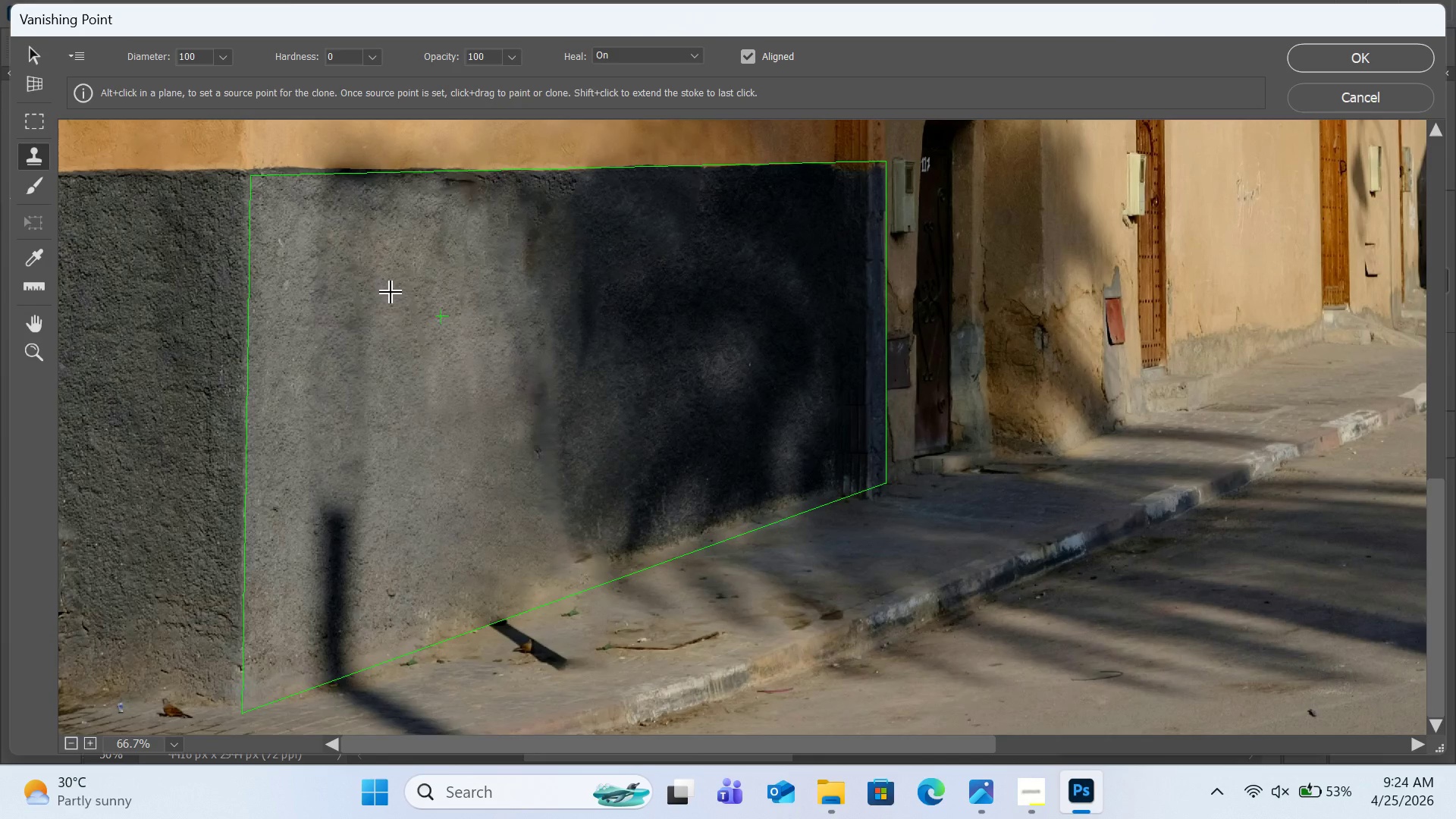 
left_click([397, 264])
 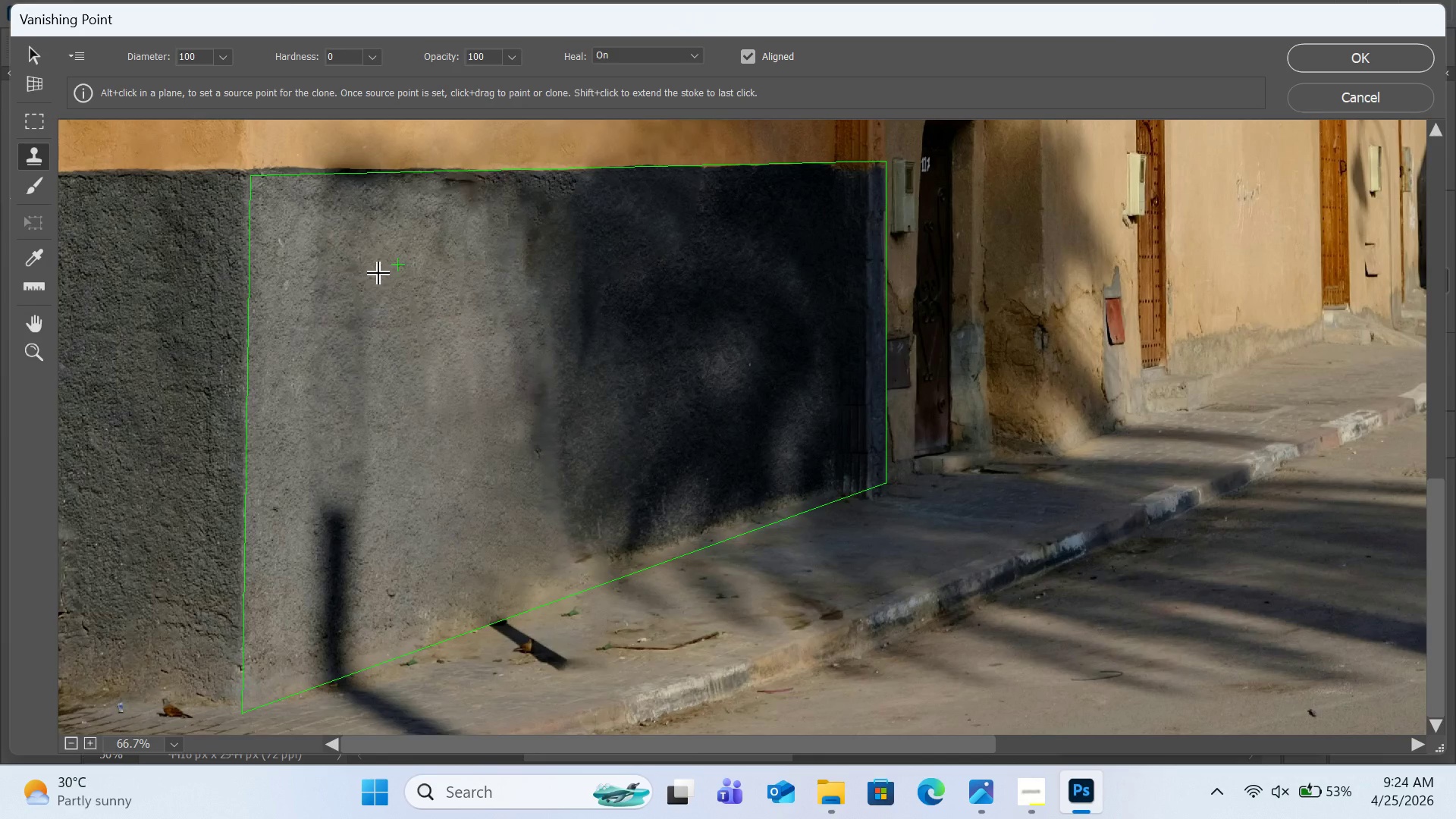 
left_click_drag(start_coordinate=[376, 283], to_coordinate=[369, 413])
 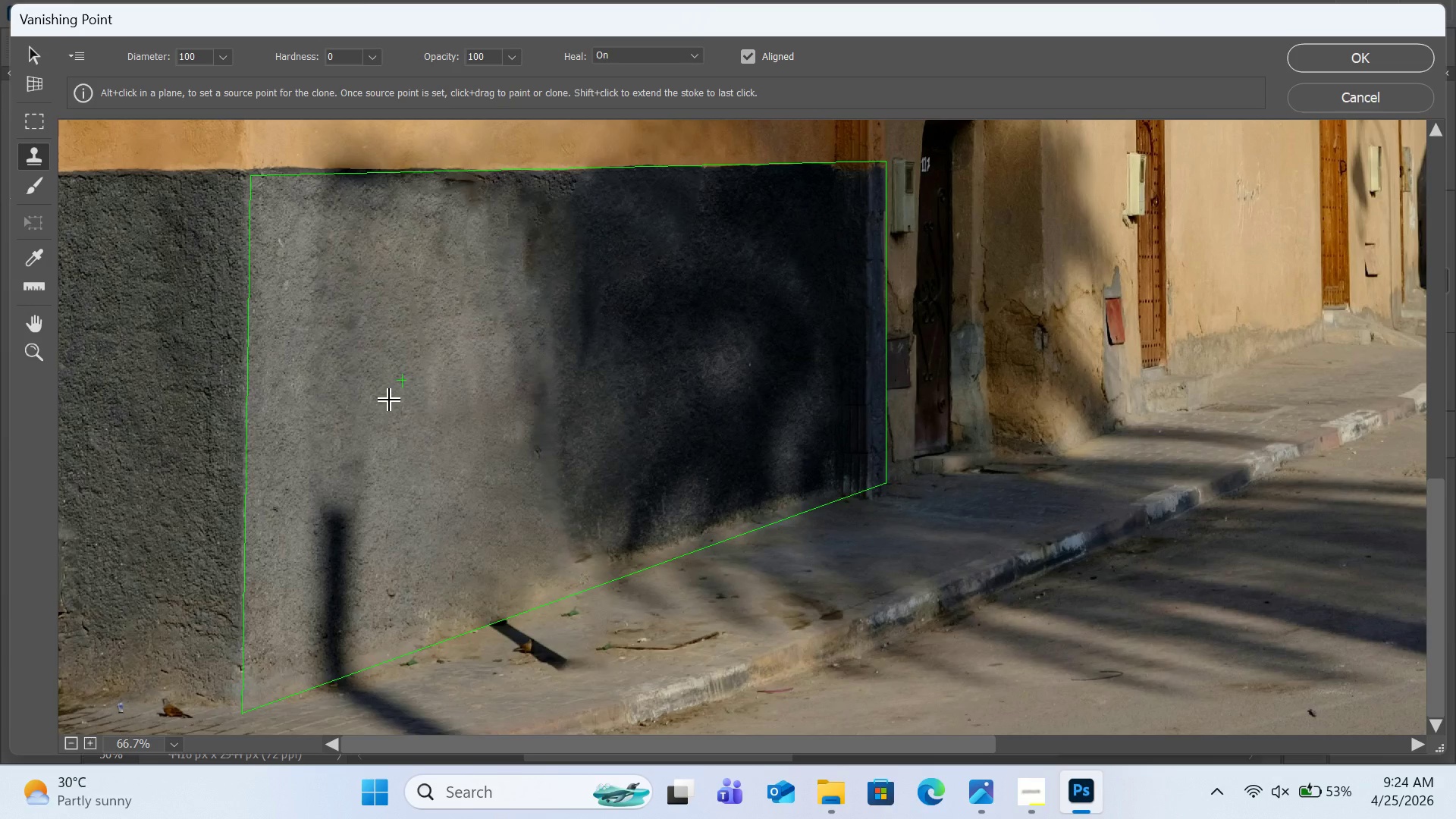 
hold_key(key=AltLeft, duration=0.42)
left_click([418, 322])
 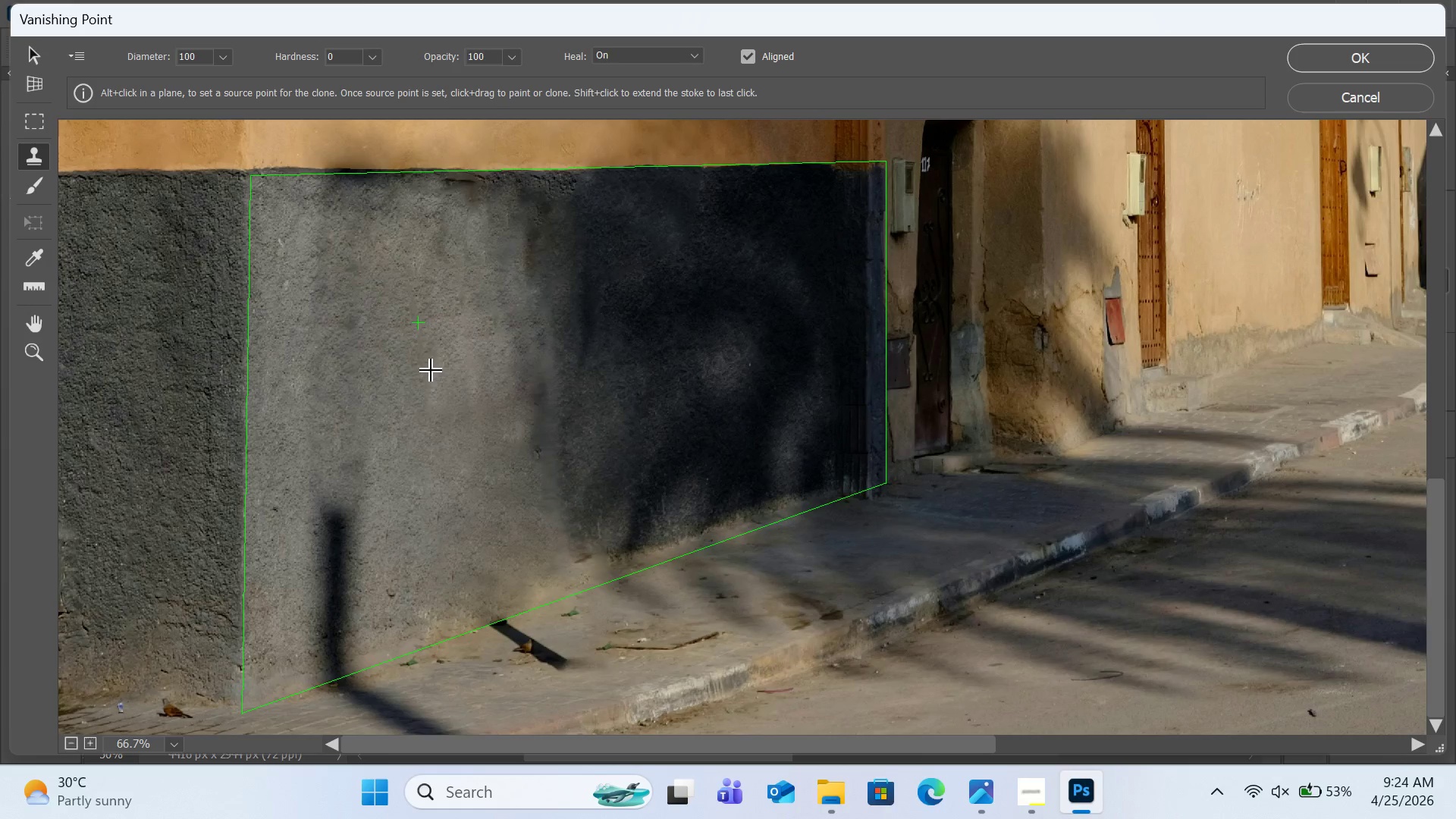 
left_click_drag(start_coordinate=[424, 362], to_coordinate=[438, 381])
 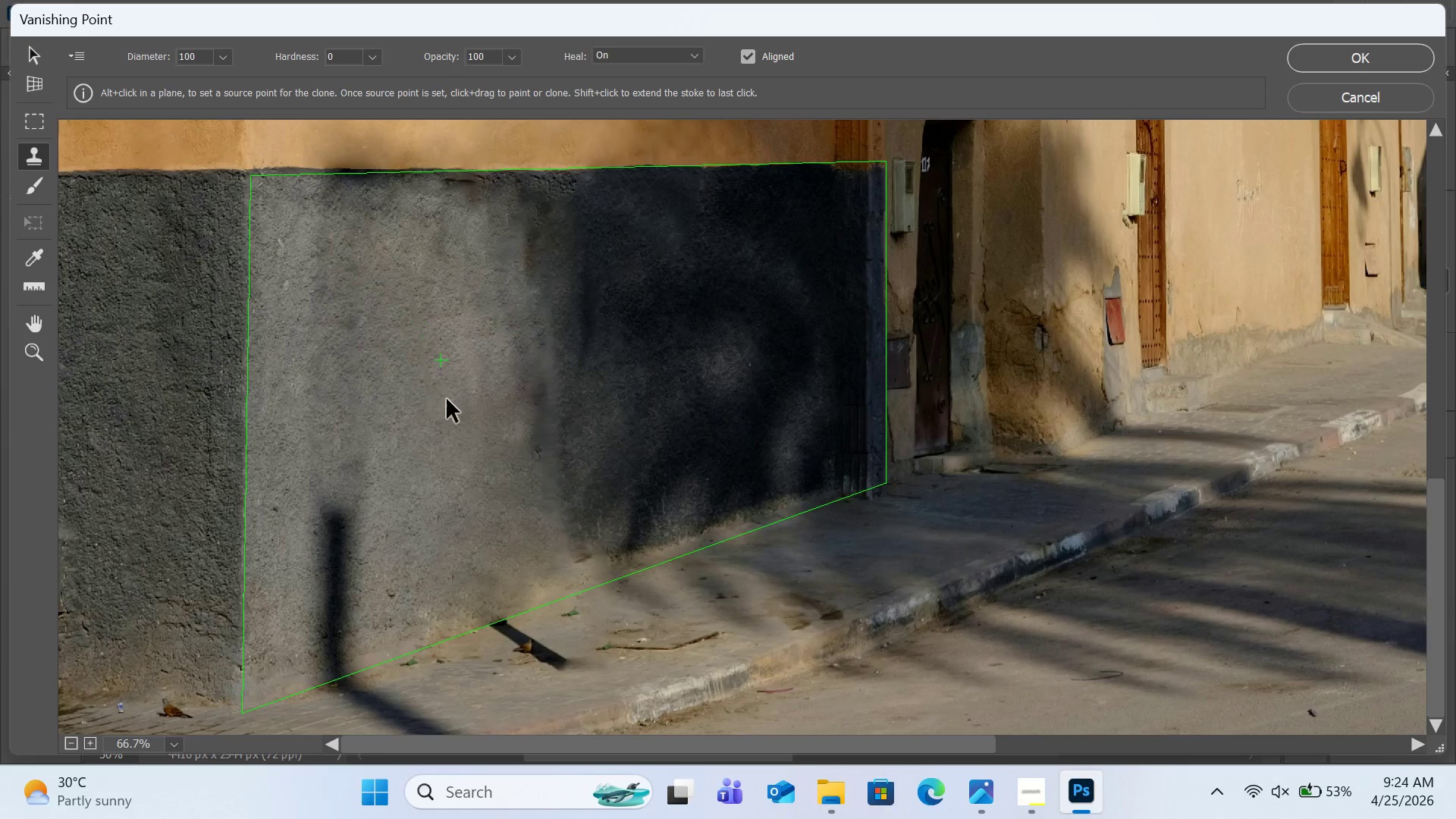 
triple_click([447, 399])
 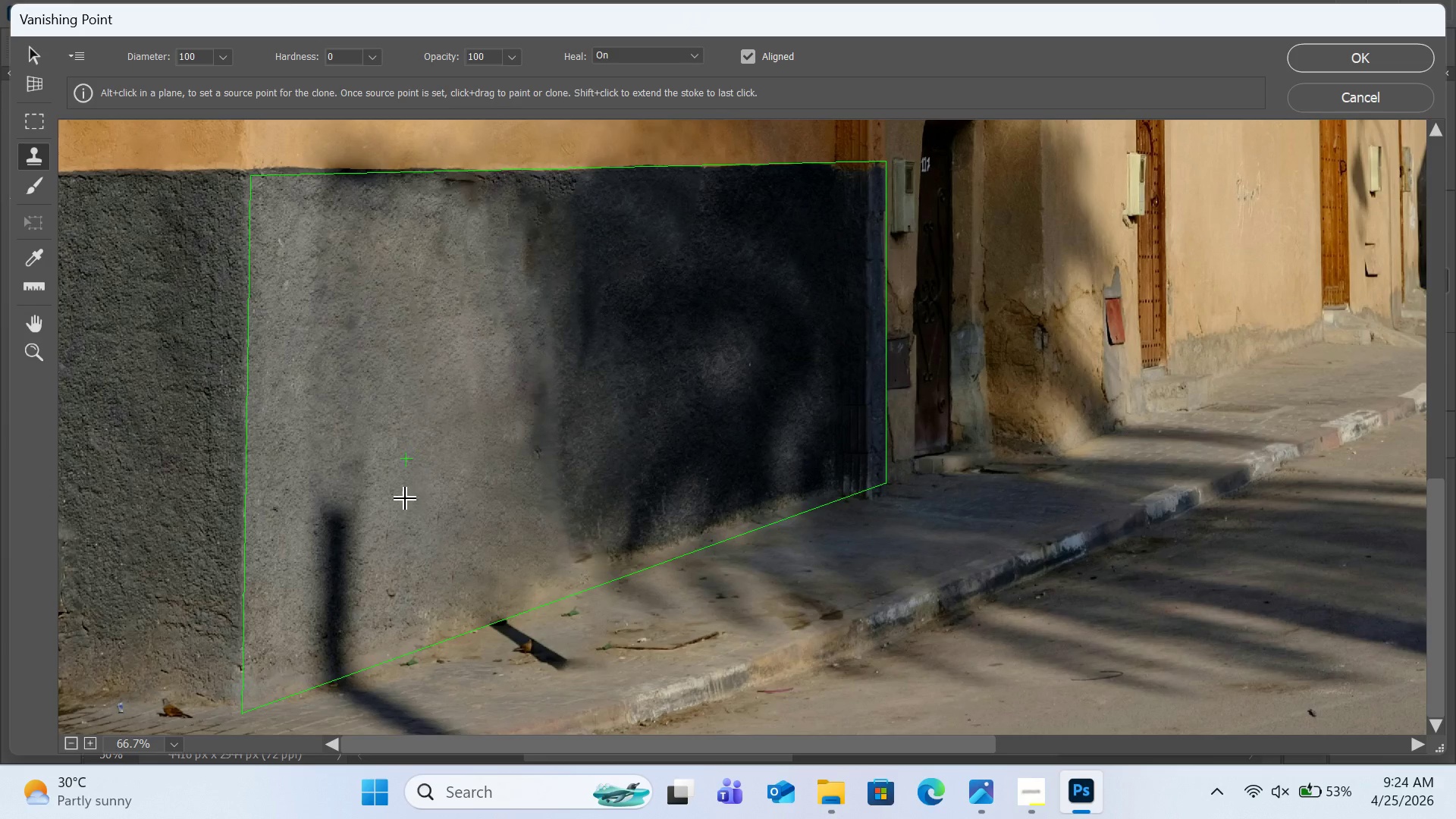 
hold_key(key=AltLeft, duration=0.86)
left_click([293, 474])
 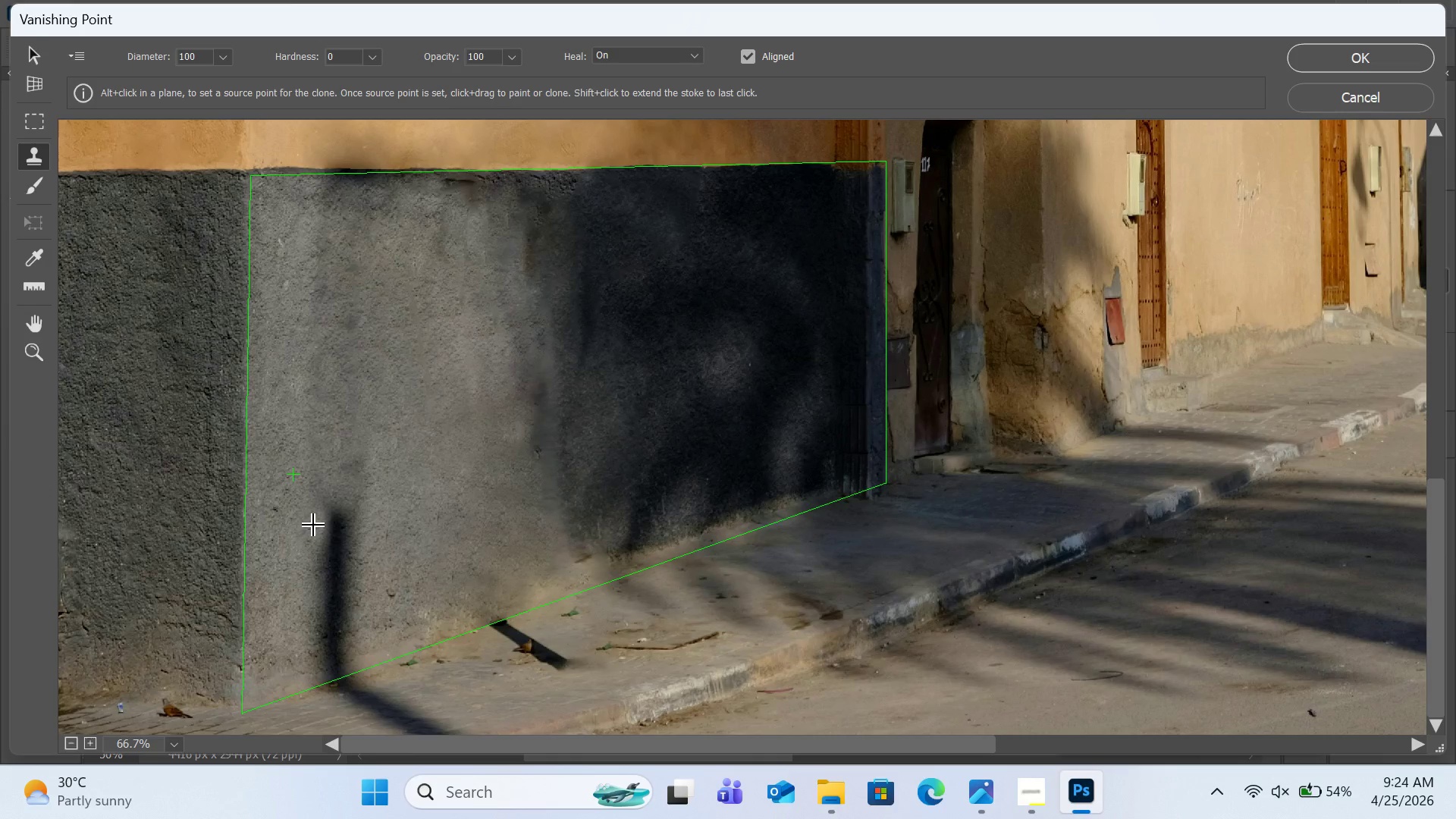 
left_click_drag(start_coordinate=[314, 526], to_coordinate=[350, 526])
 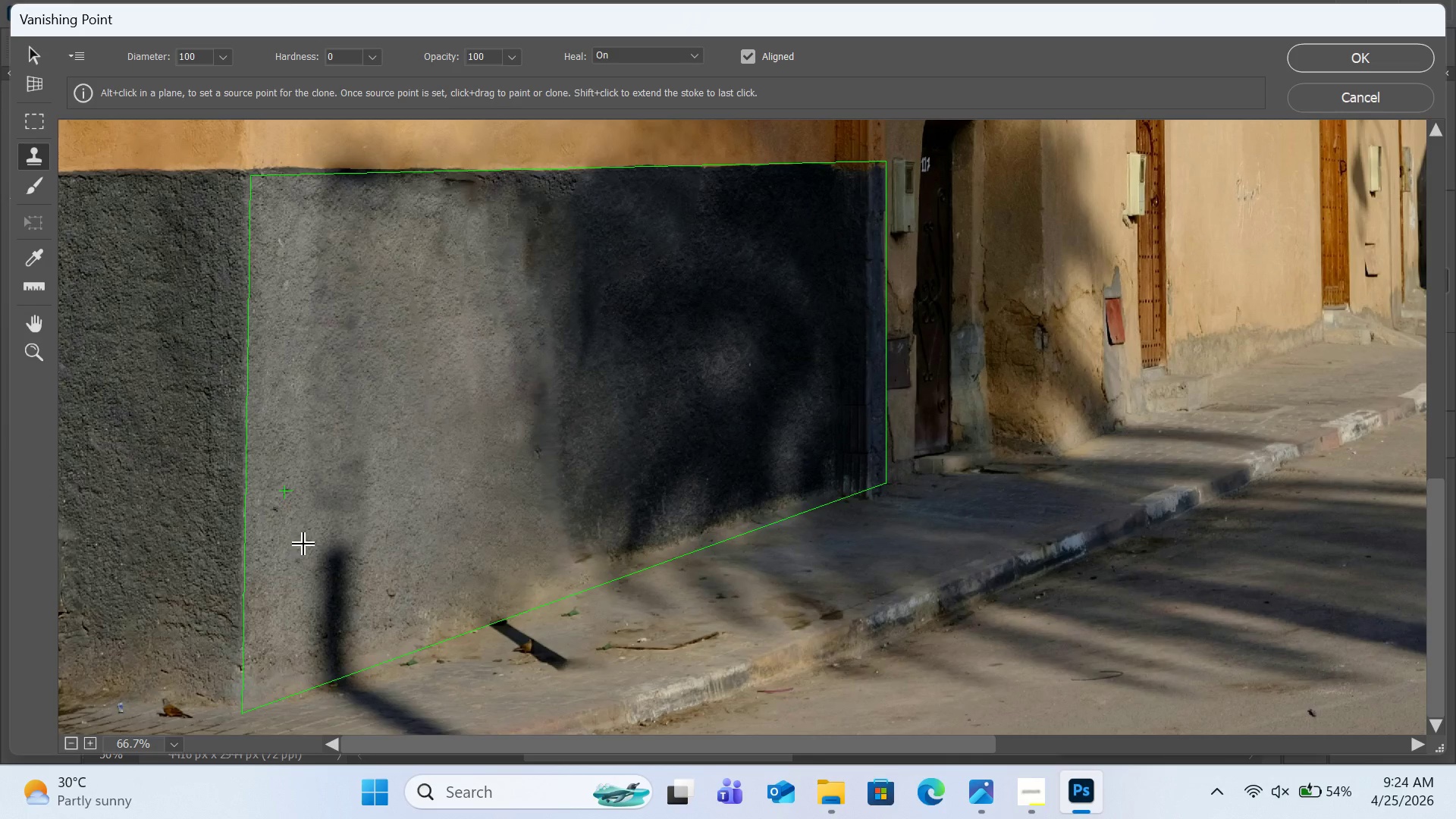 
hold_key(key=AltLeft, duration=1.3)
 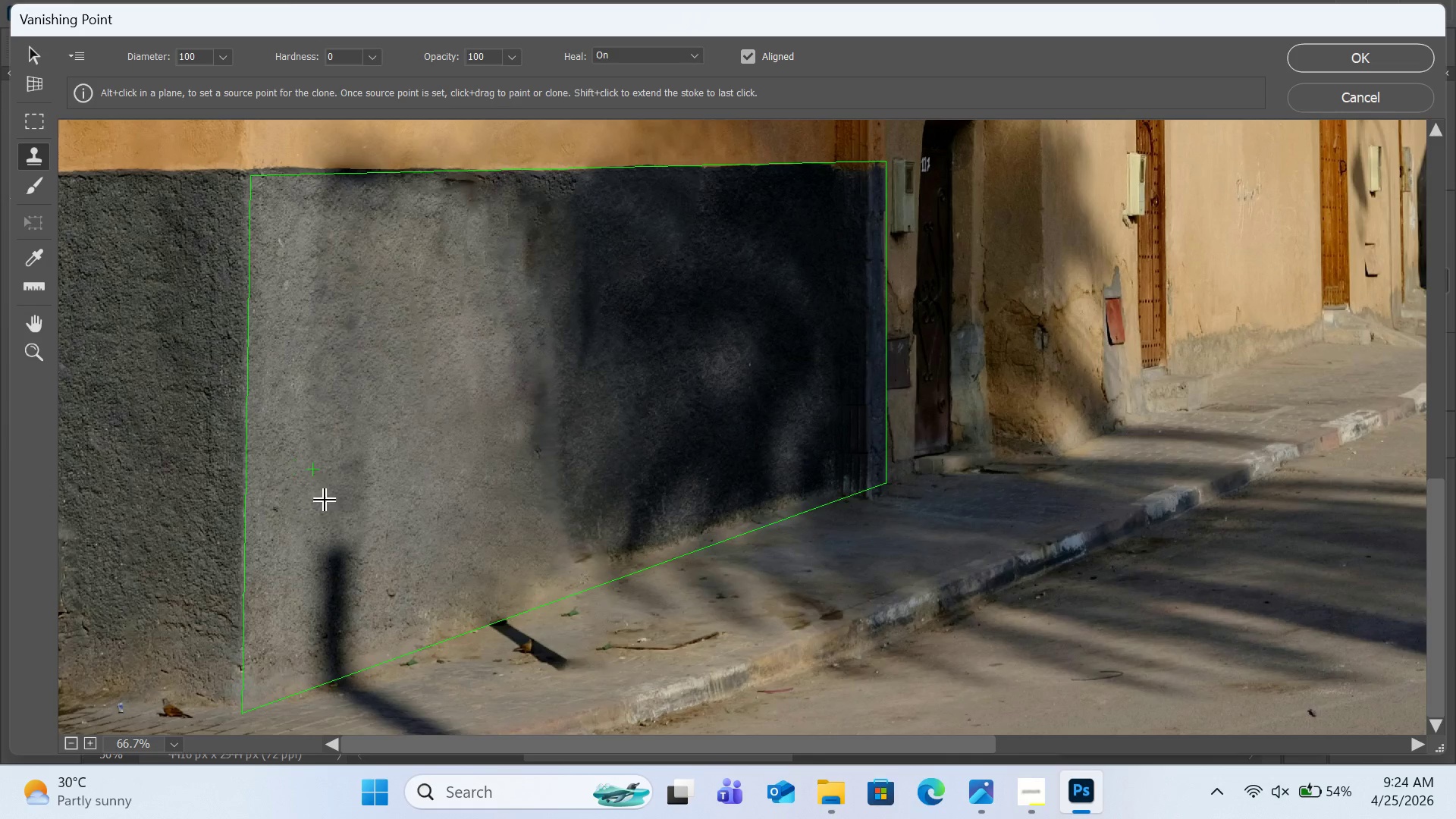 
left_click_drag(start_coordinate=[303, 497], to_coordinate=[357, 503])
 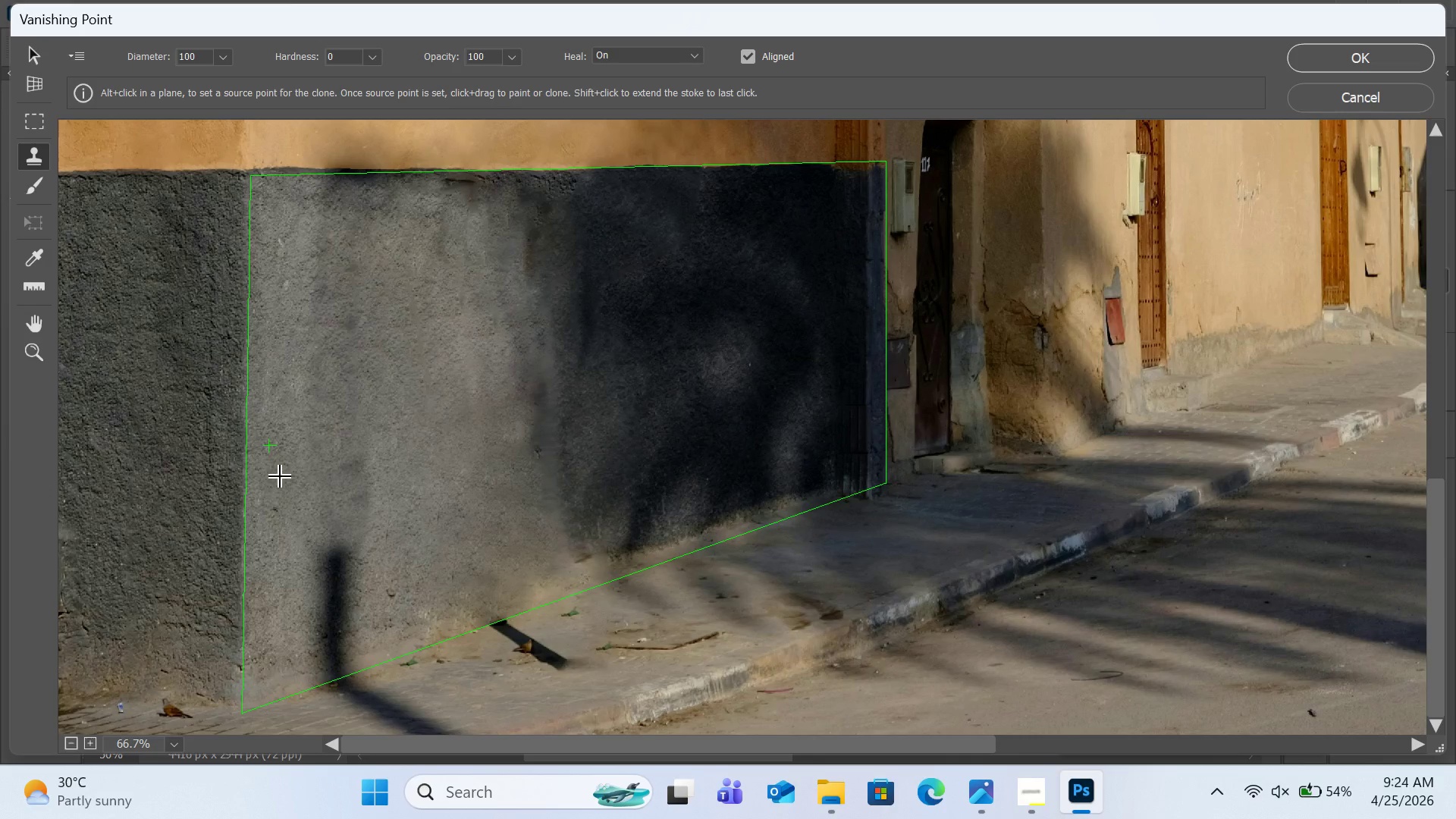 
hold_key(key=AltLeft, duration=0.7)
left_click([304, 525])
 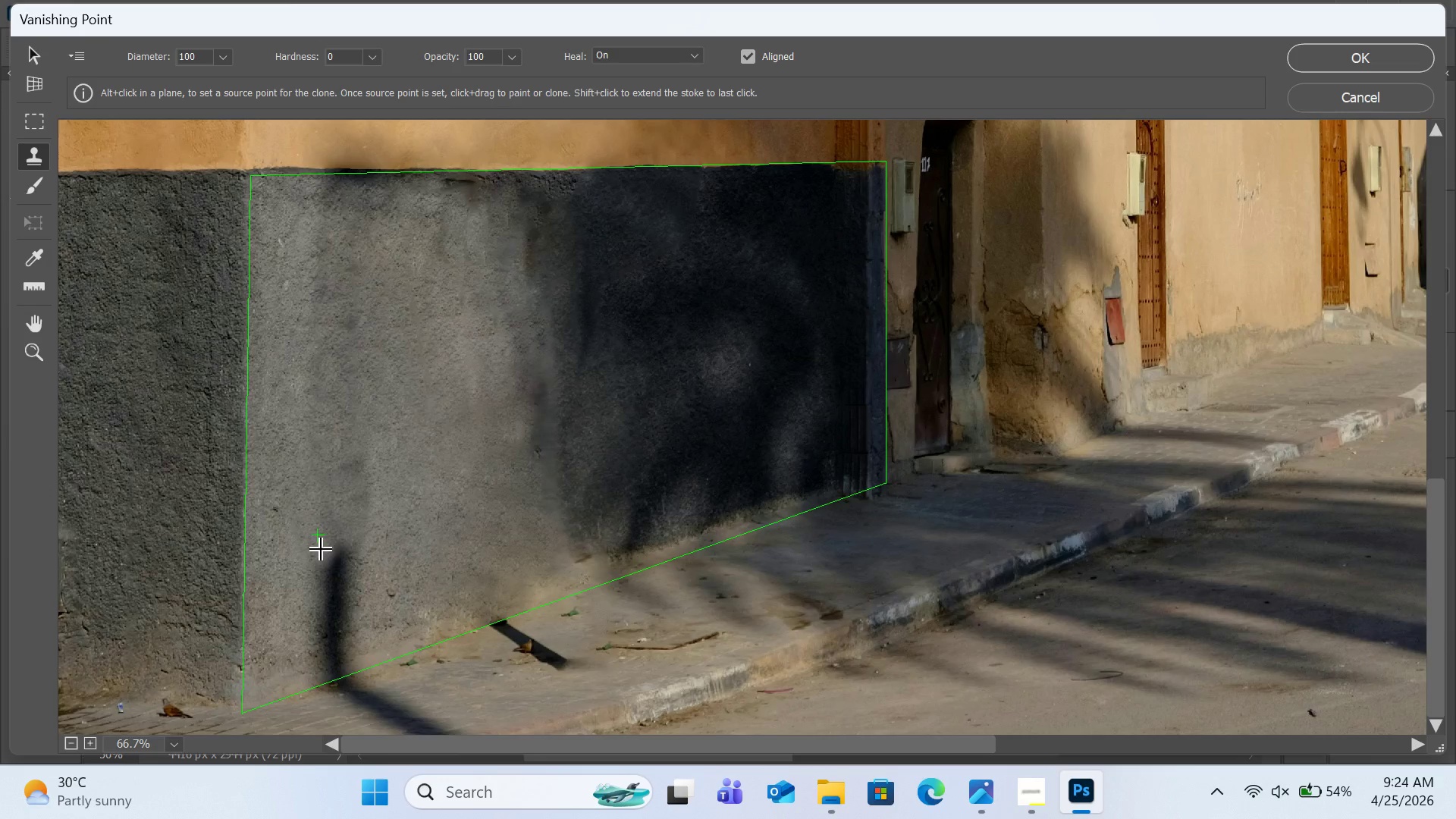 
left_click_drag(start_coordinate=[308, 540], to_coordinate=[333, 556])
 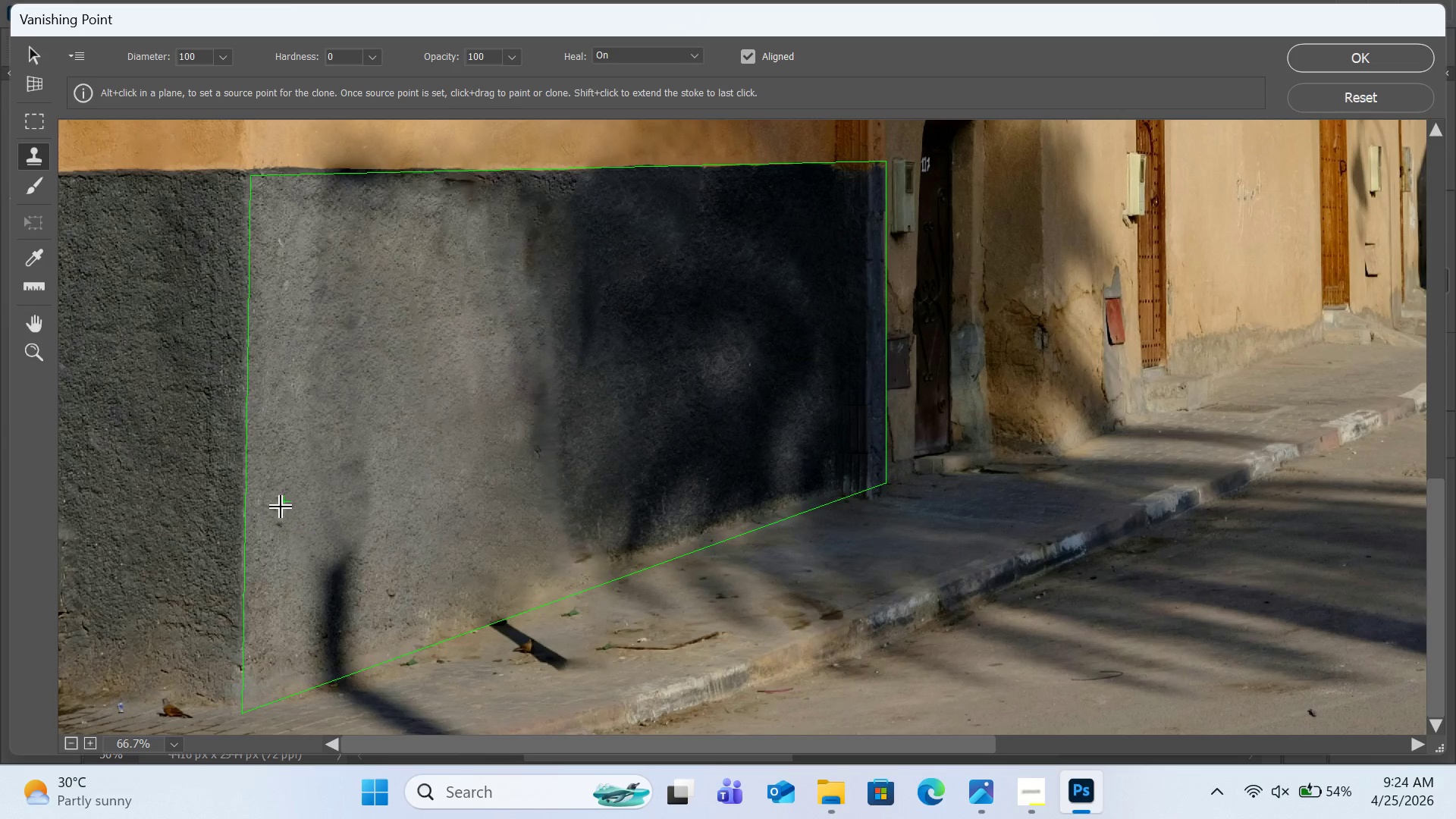 
hold_key(key=AltLeft, duration=0.91)
left_click([281, 507])
 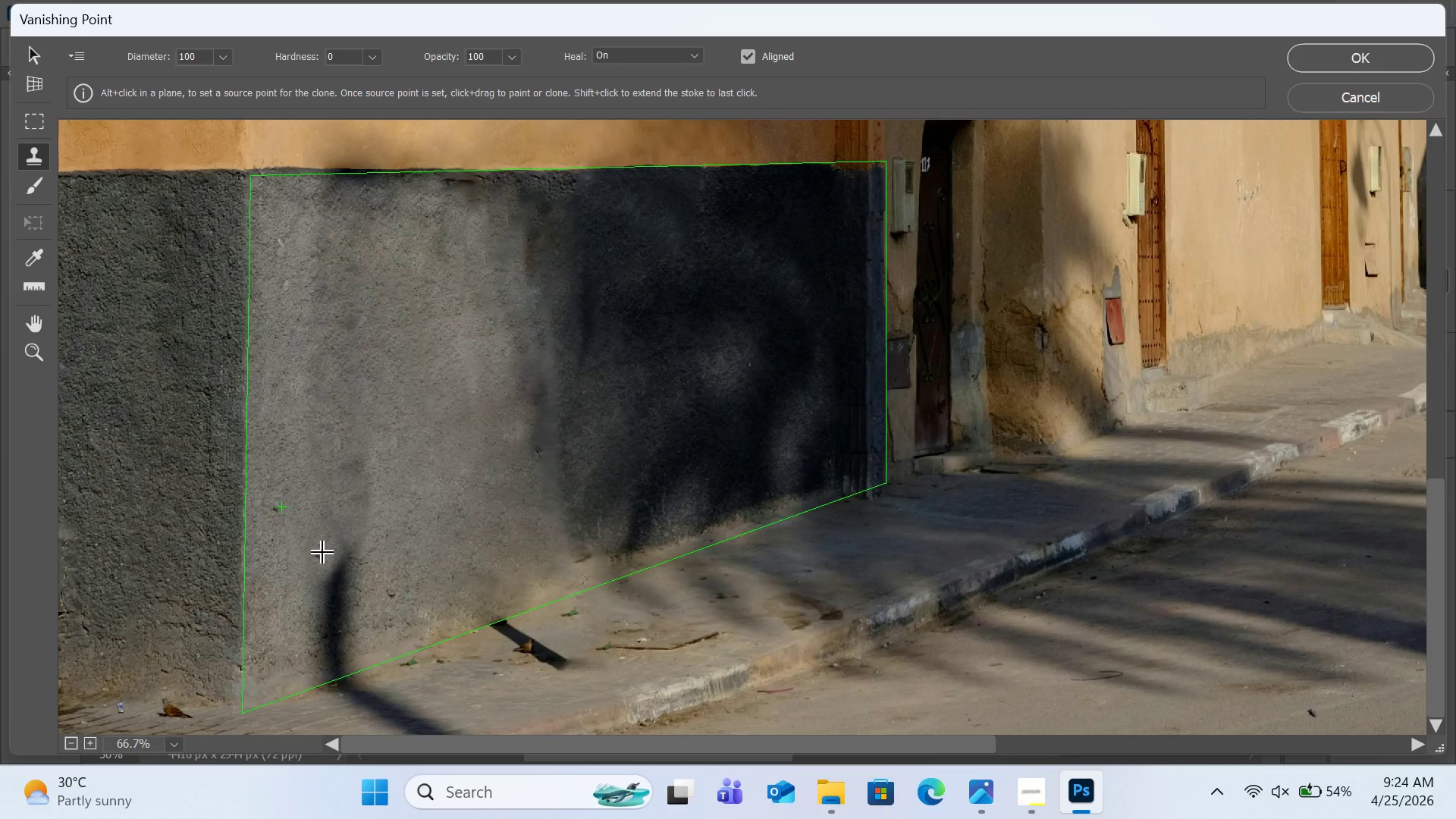 
left_click_drag(start_coordinate=[323, 555], to_coordinate=[322, 559])
 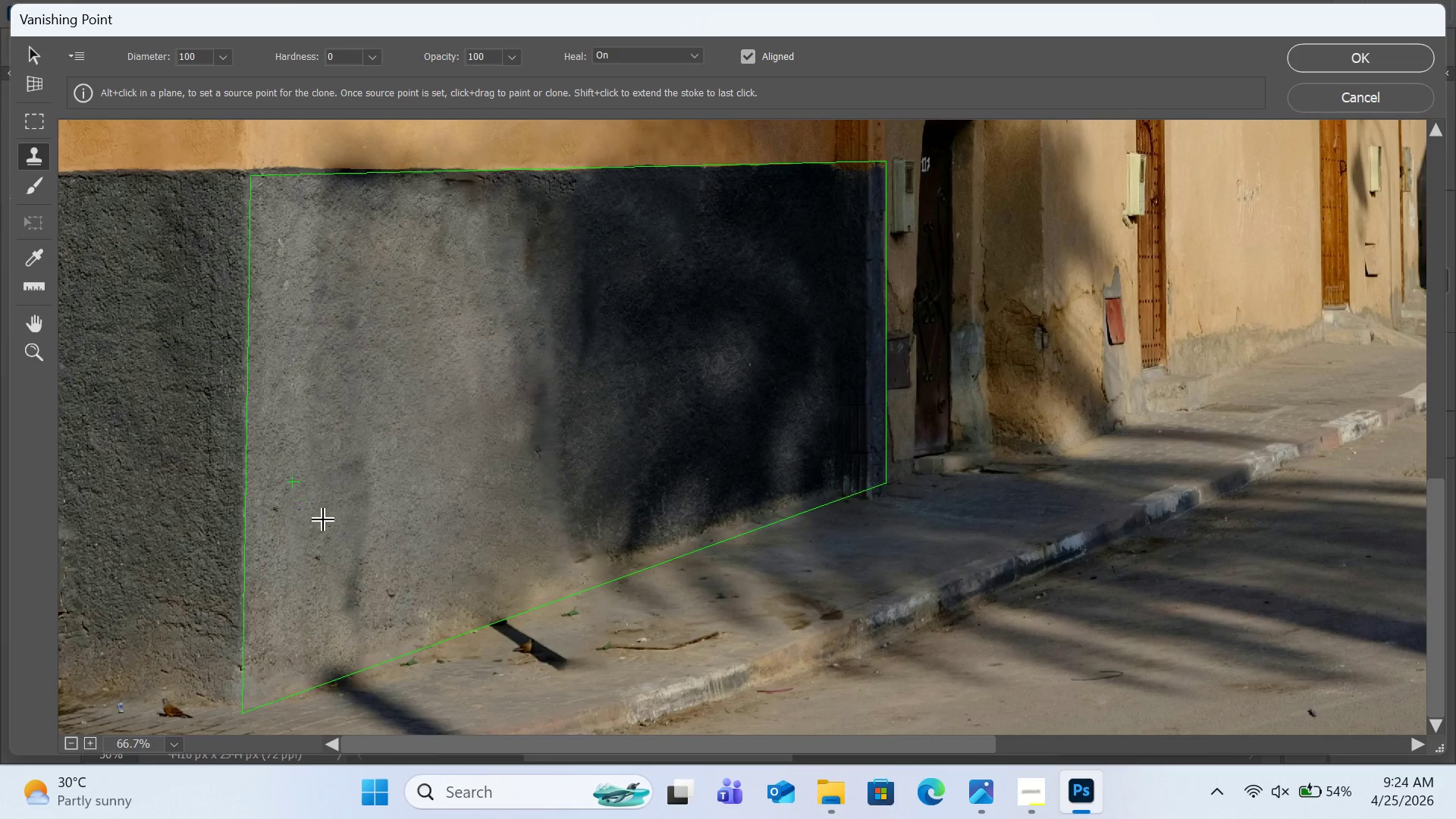 
hold_key(key=AltLeft, duration=1.01)
left_click([287, 480])
 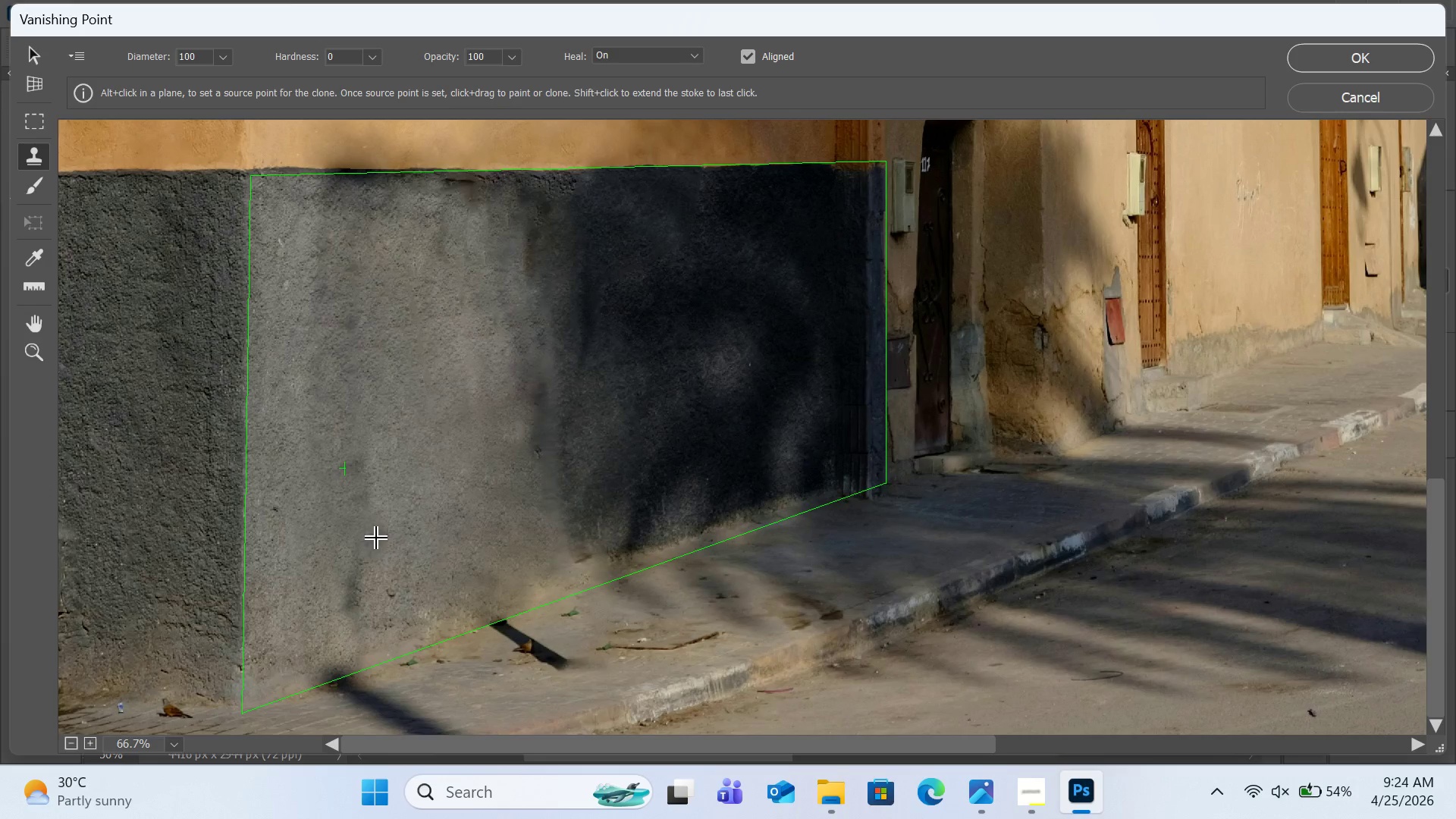 
hold_key(key=AltLeft, duration=1.73)
left_click([400, 293])
 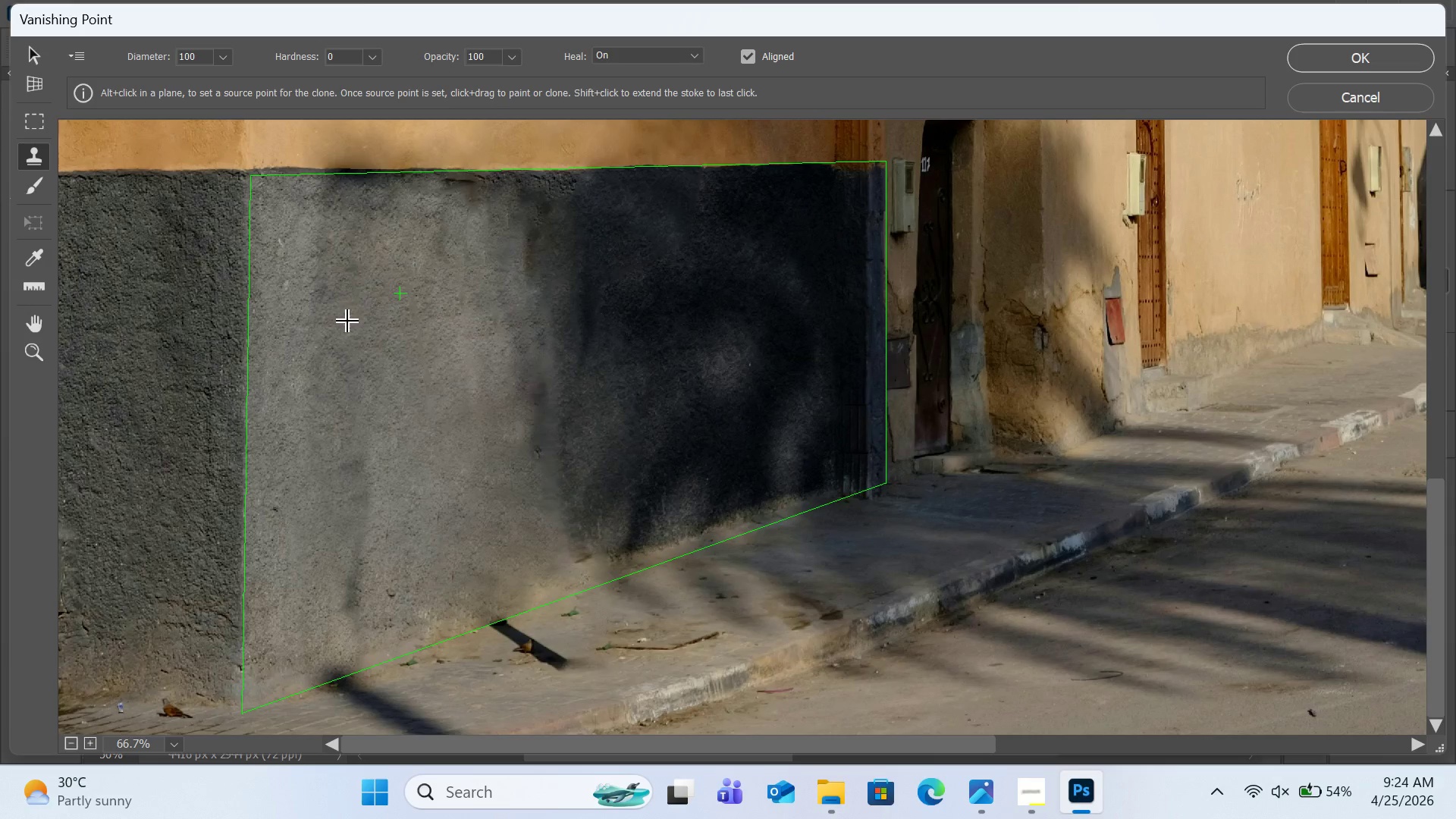 
double_click([348, 322])
 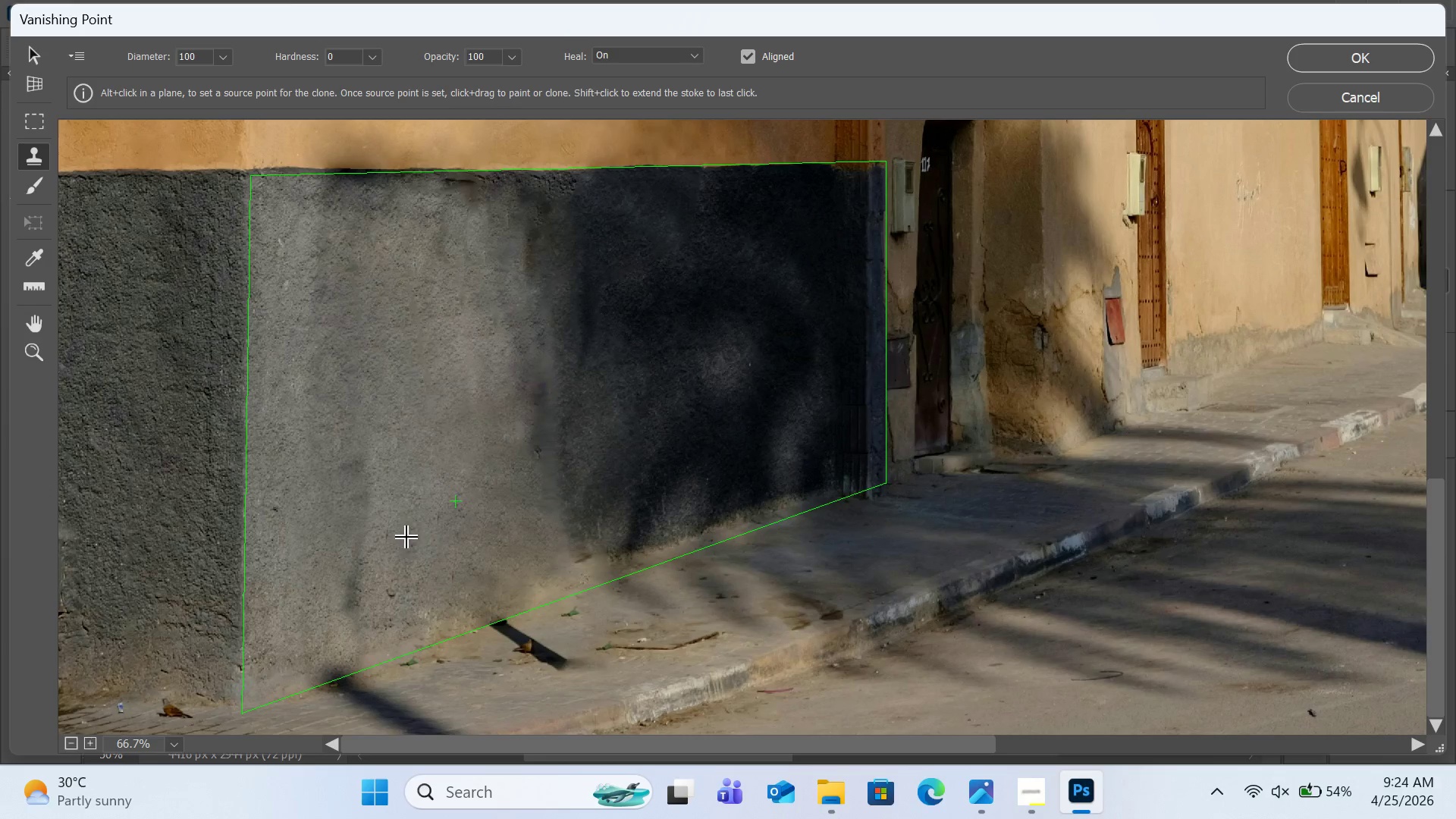 
hold_key(key=AltLeft, duration=0.36)
left_click([393, 563])
 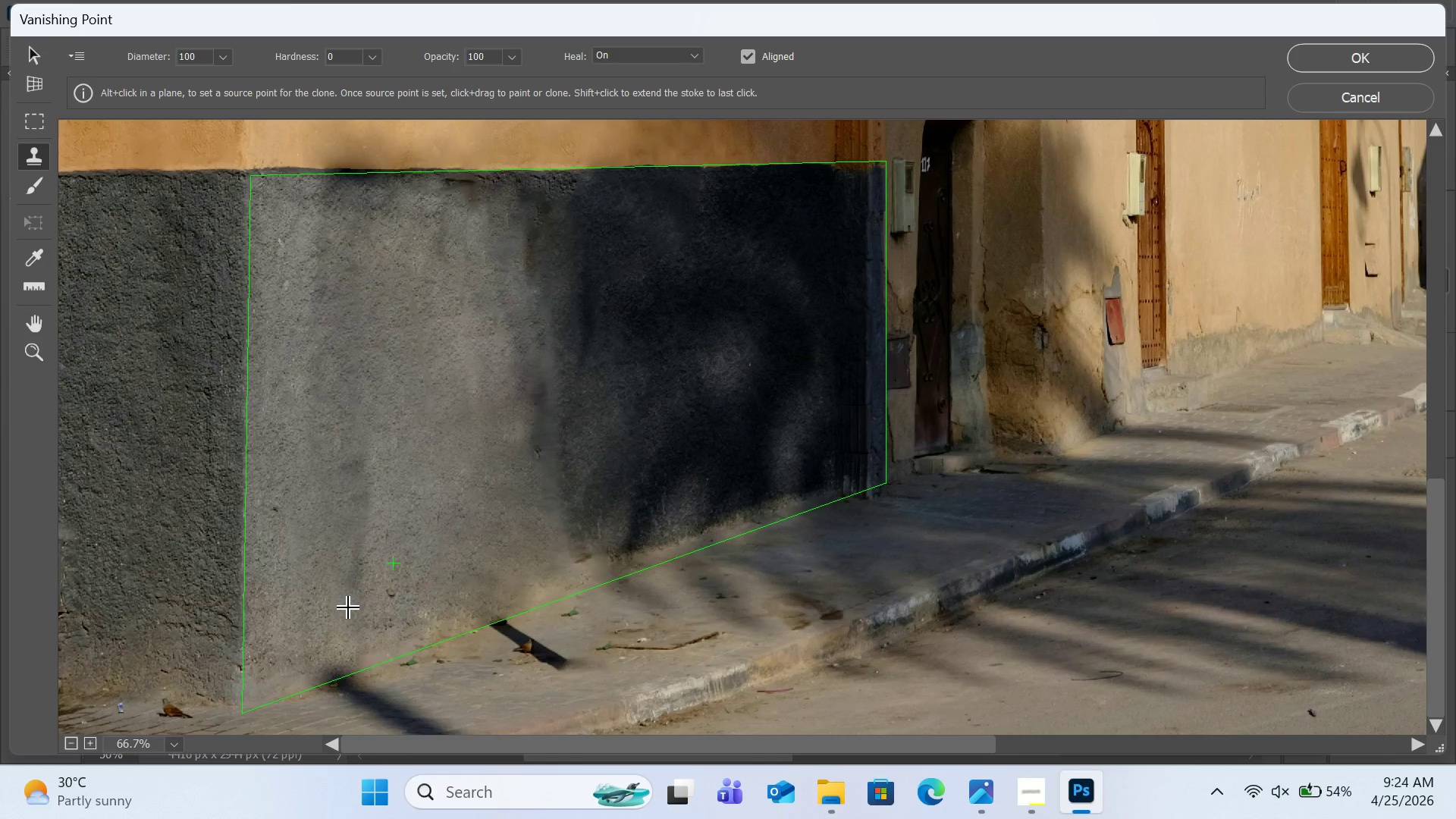 
double_click([349, 608])
 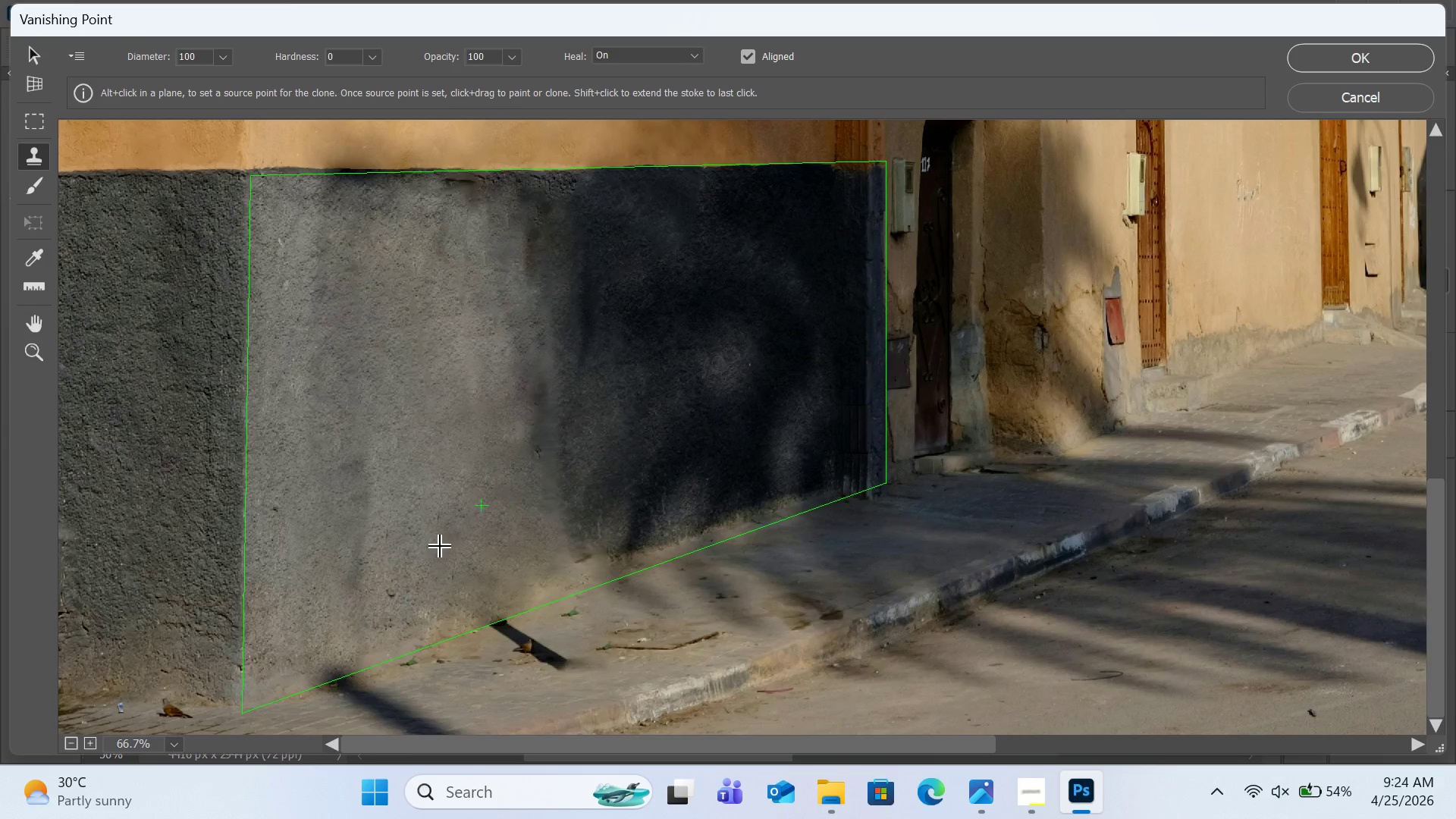 
hold_key(key=AltLeft, duration=2.45)
left_click([438, 548])
 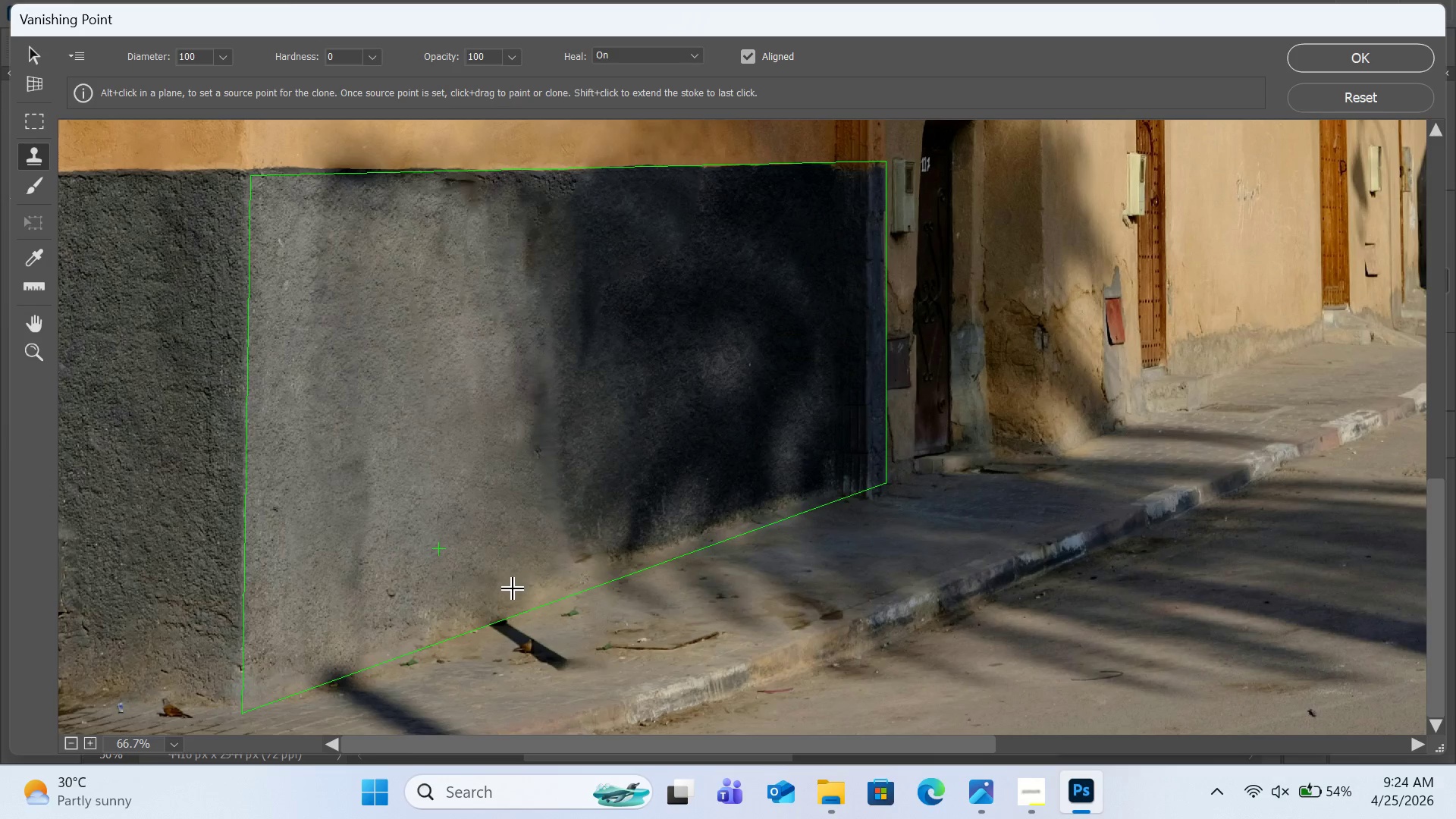 
hold_key(key=AltLeft, duration=0.64)
left_click([475, 576])
 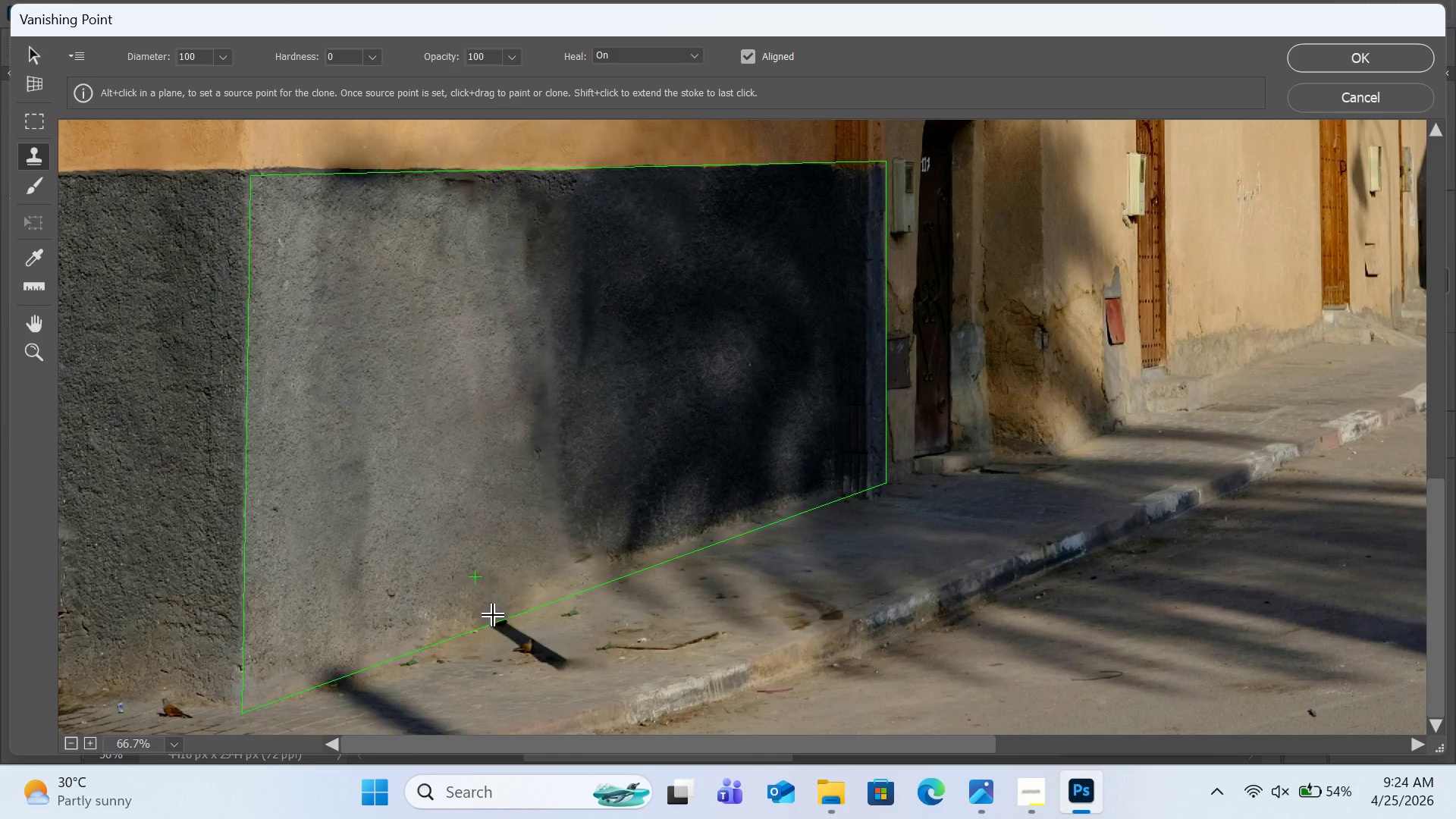 
double_click([497, 620])
 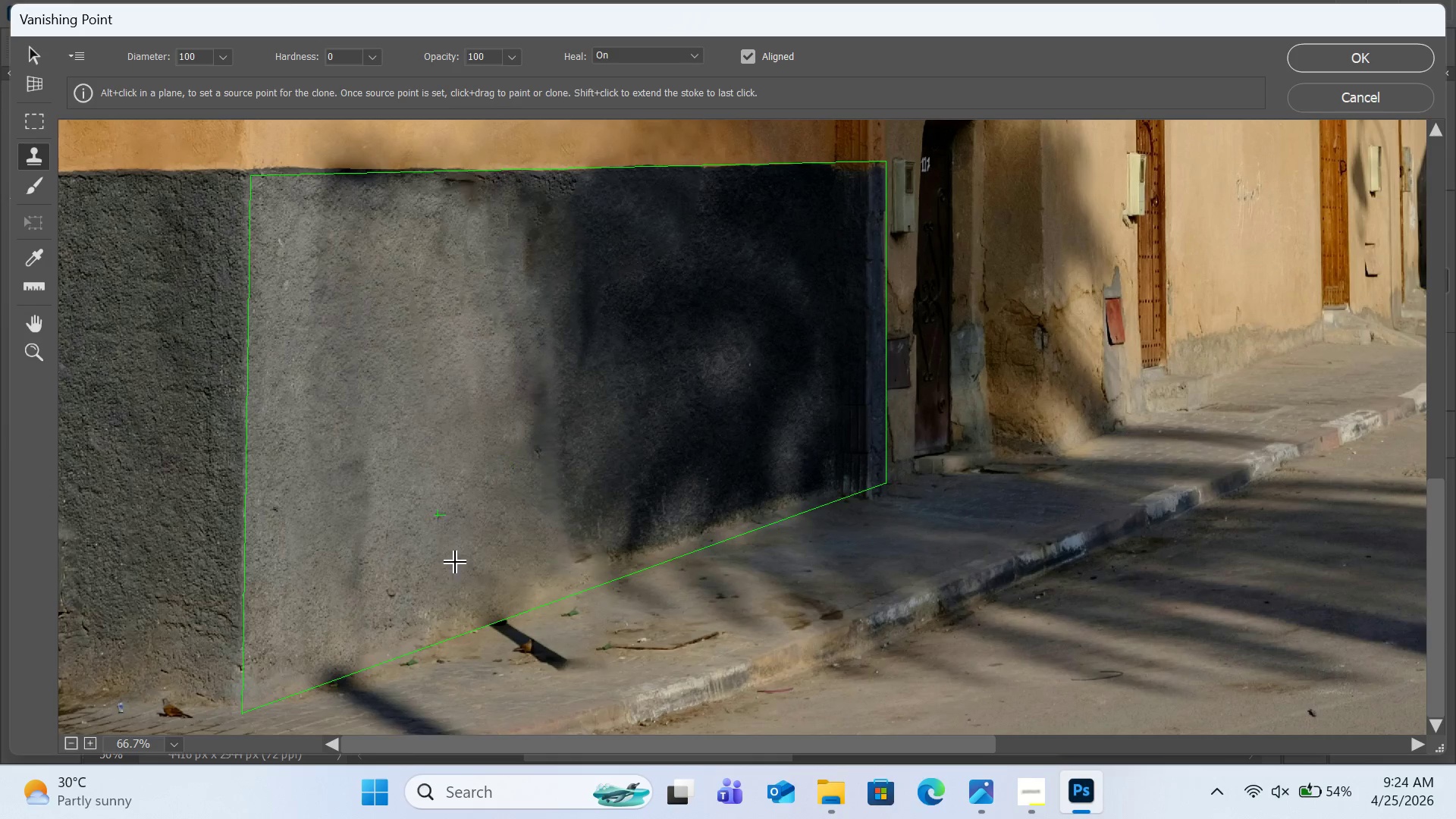 
hold_key(key=AltLeft, duration=0.78)
left_click([322, 626])
 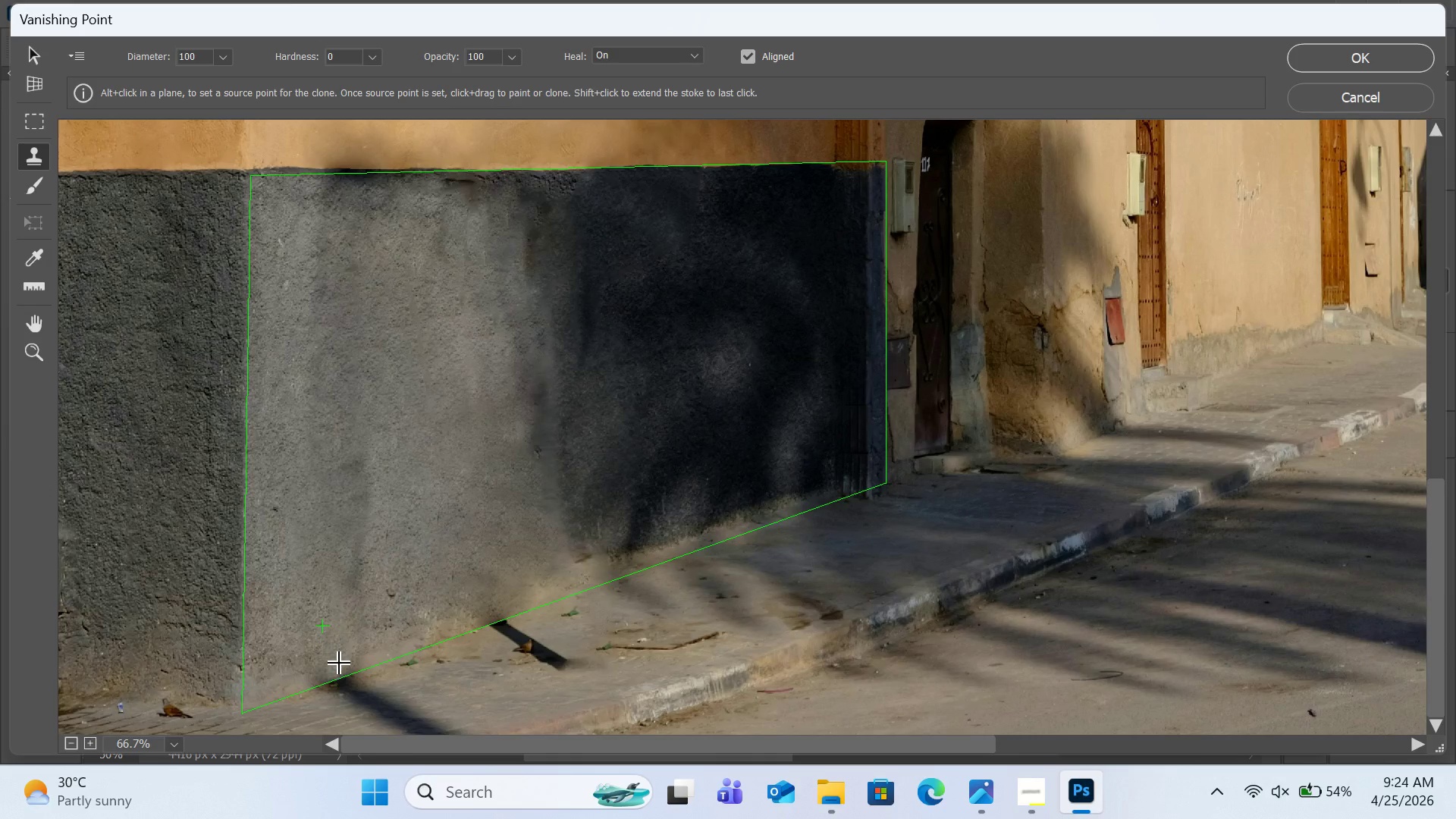 
left_click_drag(start_coordinate=[338, 662], to_coordinate=[328, 673])
 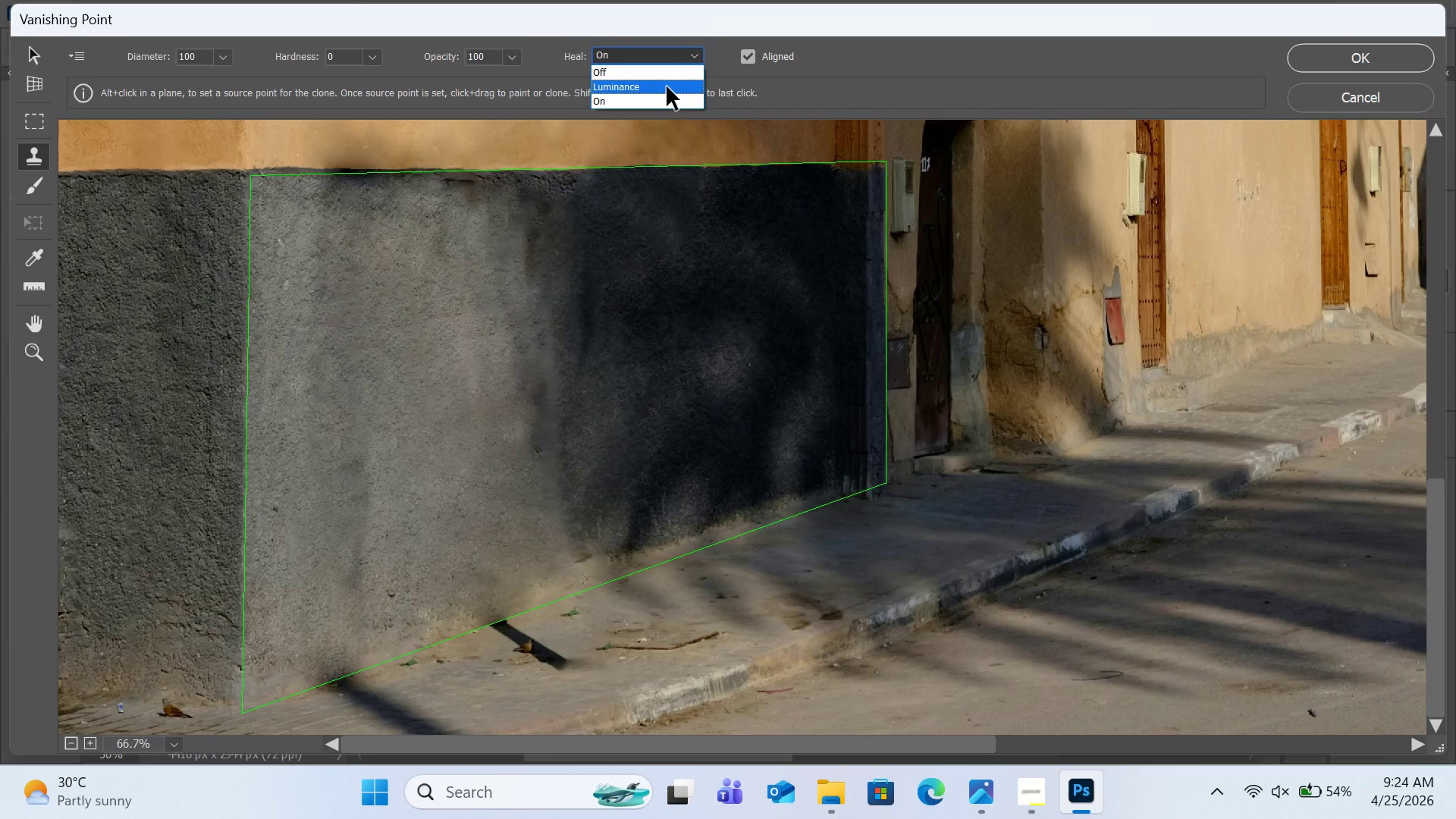 
left_click([664, 72])
 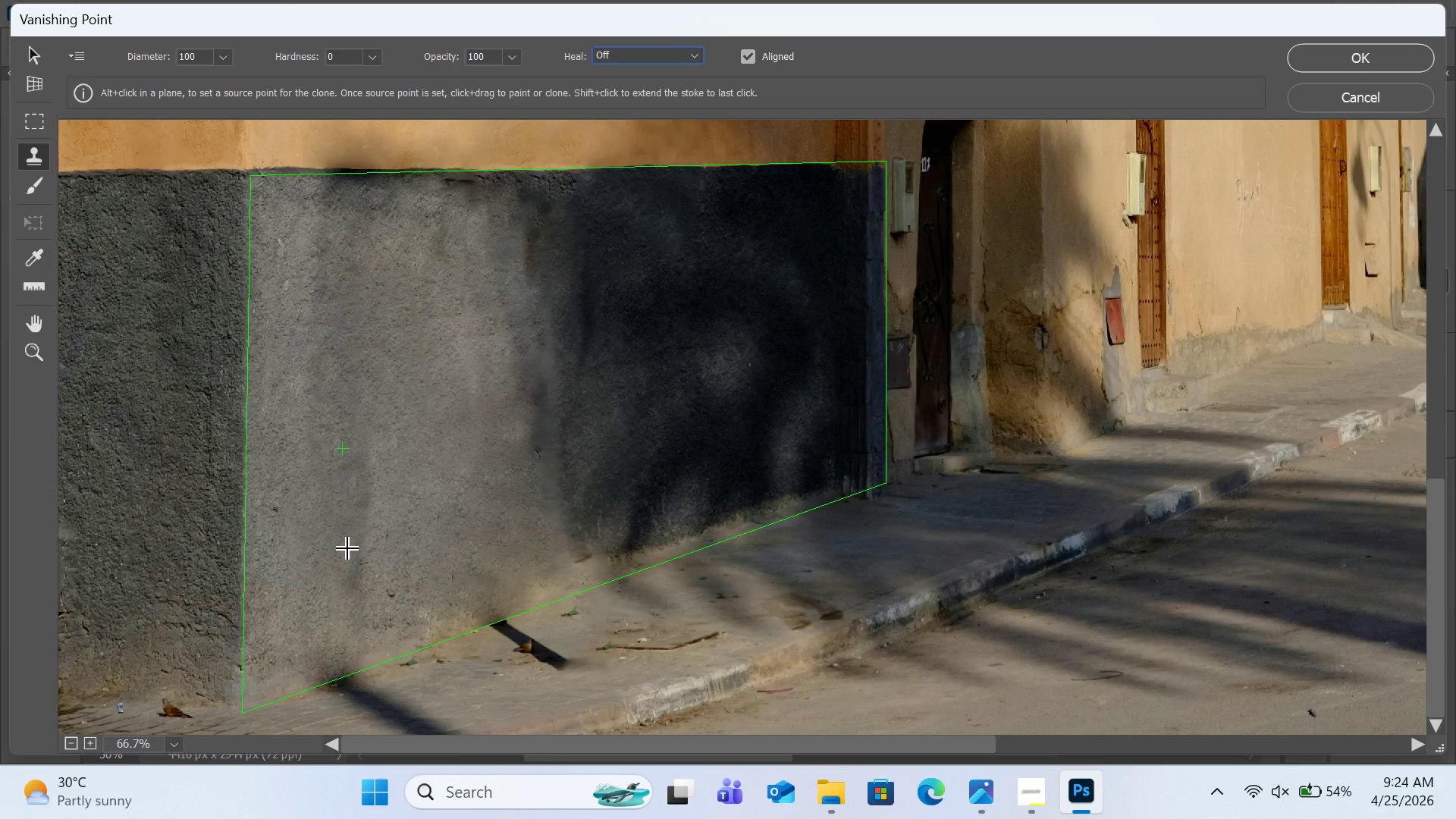 
hold_key(key=AltLeft, duration=0.77)
left_click([319, 633])
 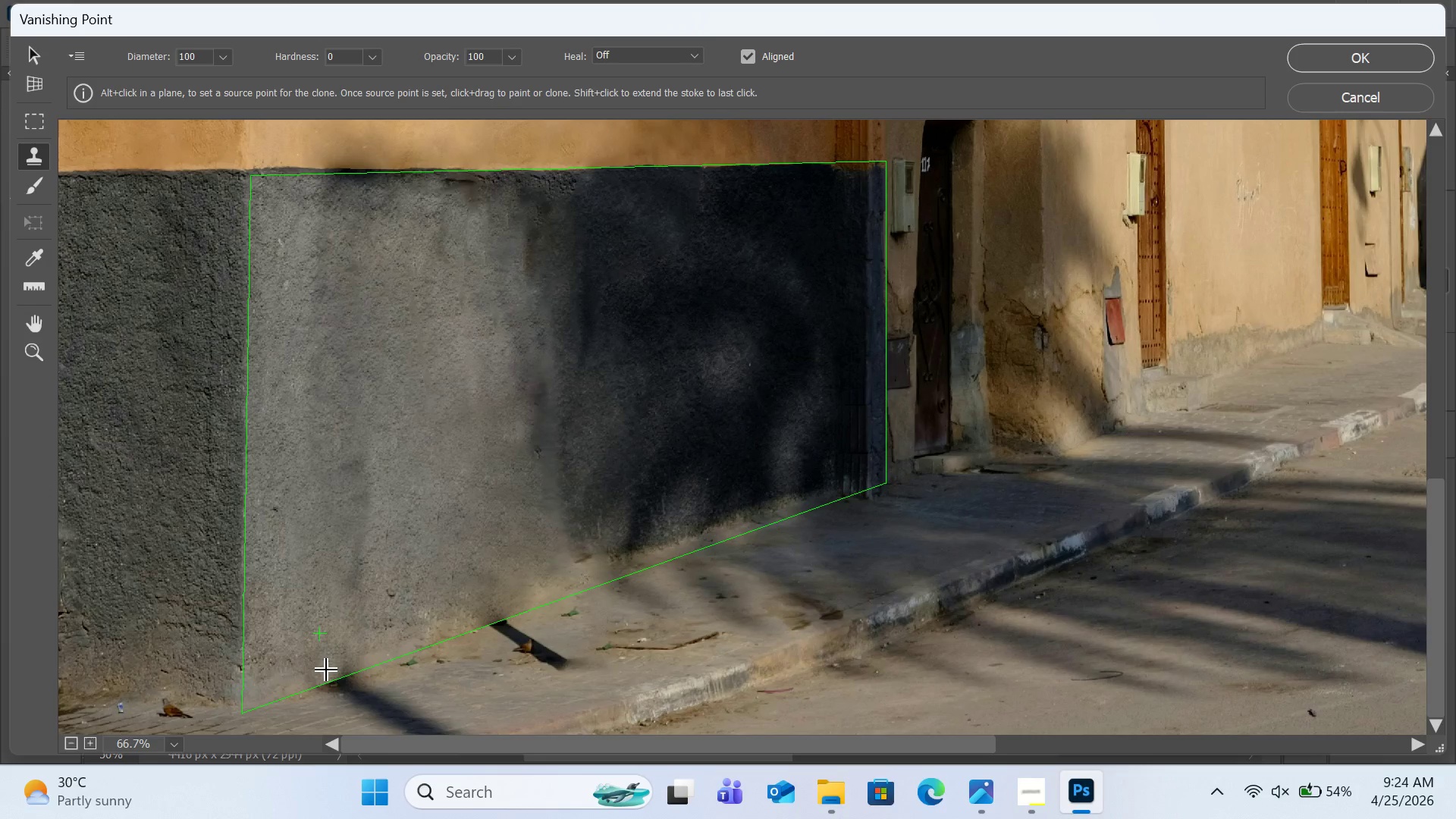 
left_click_drag(start_coordinate=[327, 670], to_coordinate=[350, 660])
 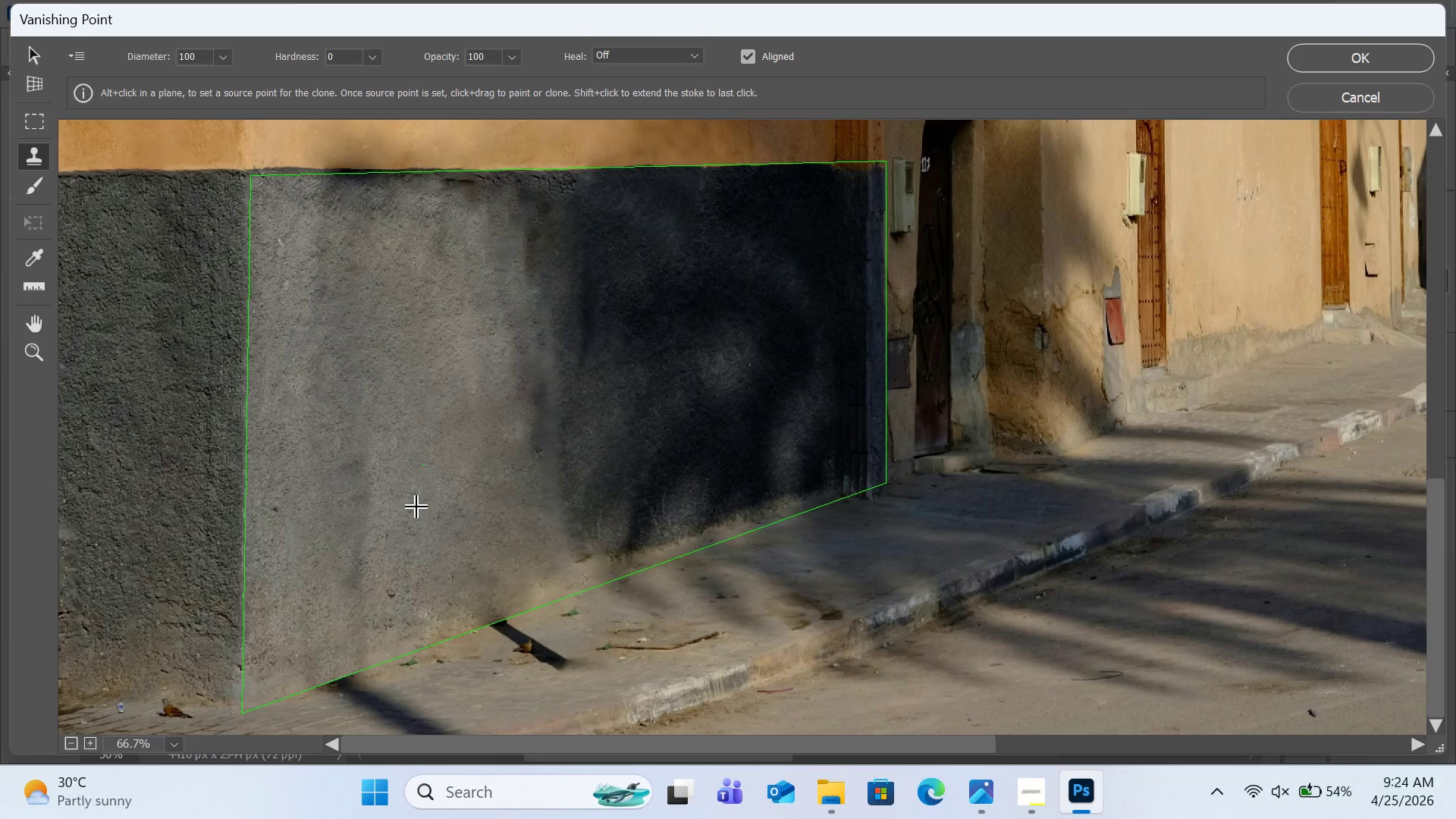 
hold_key(key=AltLeft, duration=0.5)
left_click([398, 491])
 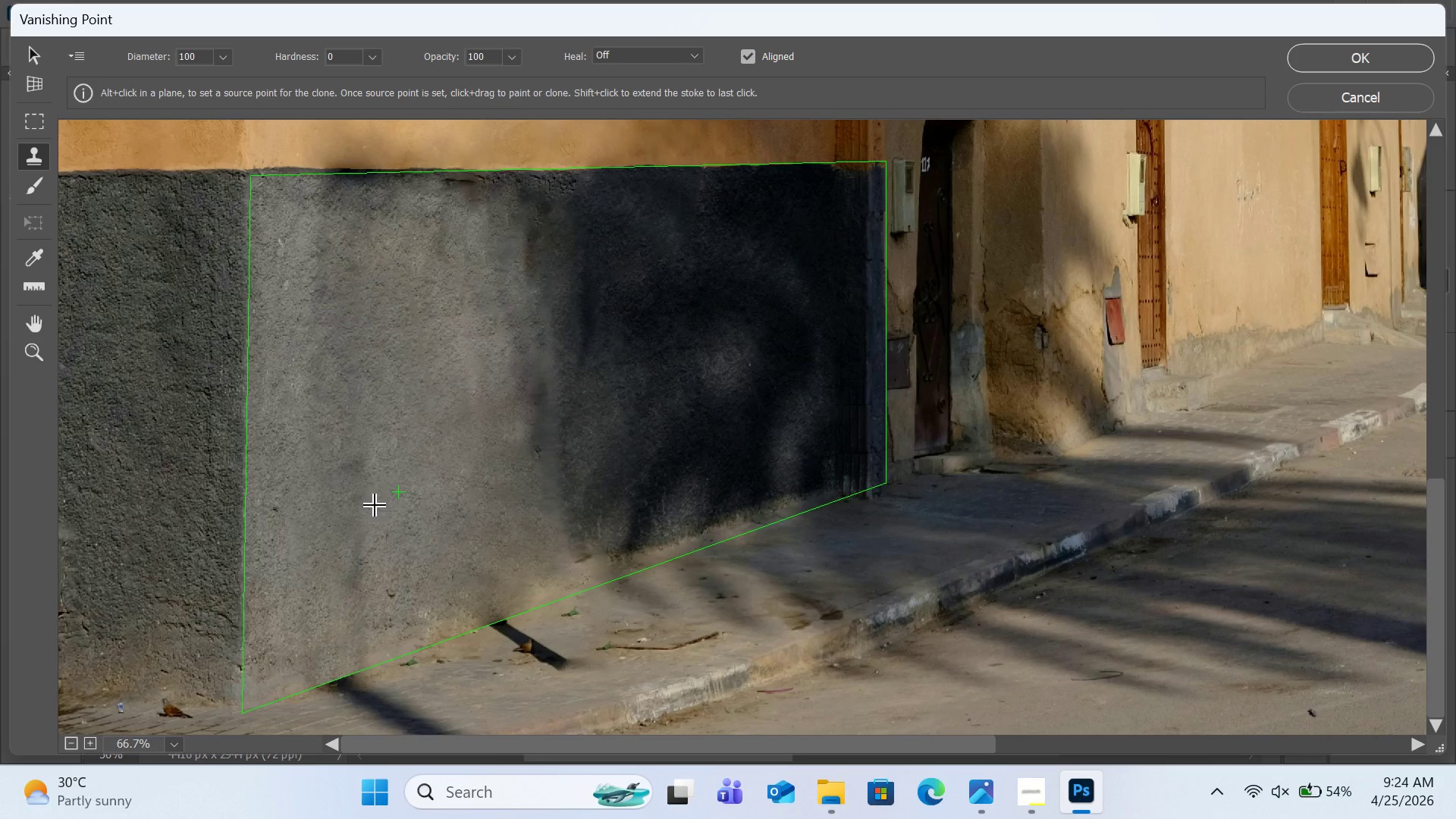 
left_click([375, 506])
 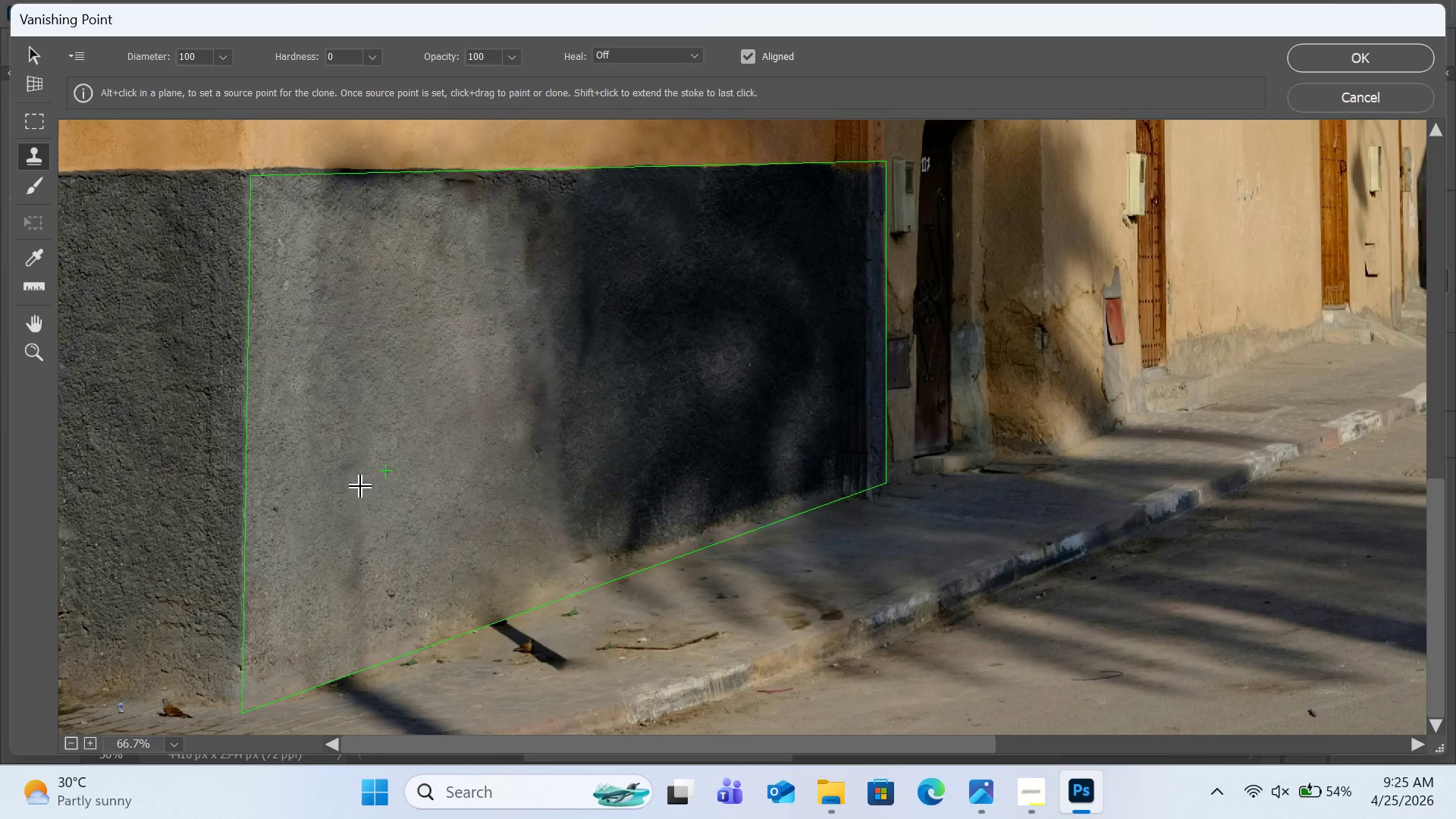 
left_click_drag(start_coordinate=[353, 497], to_coordinate=[356, 504])
 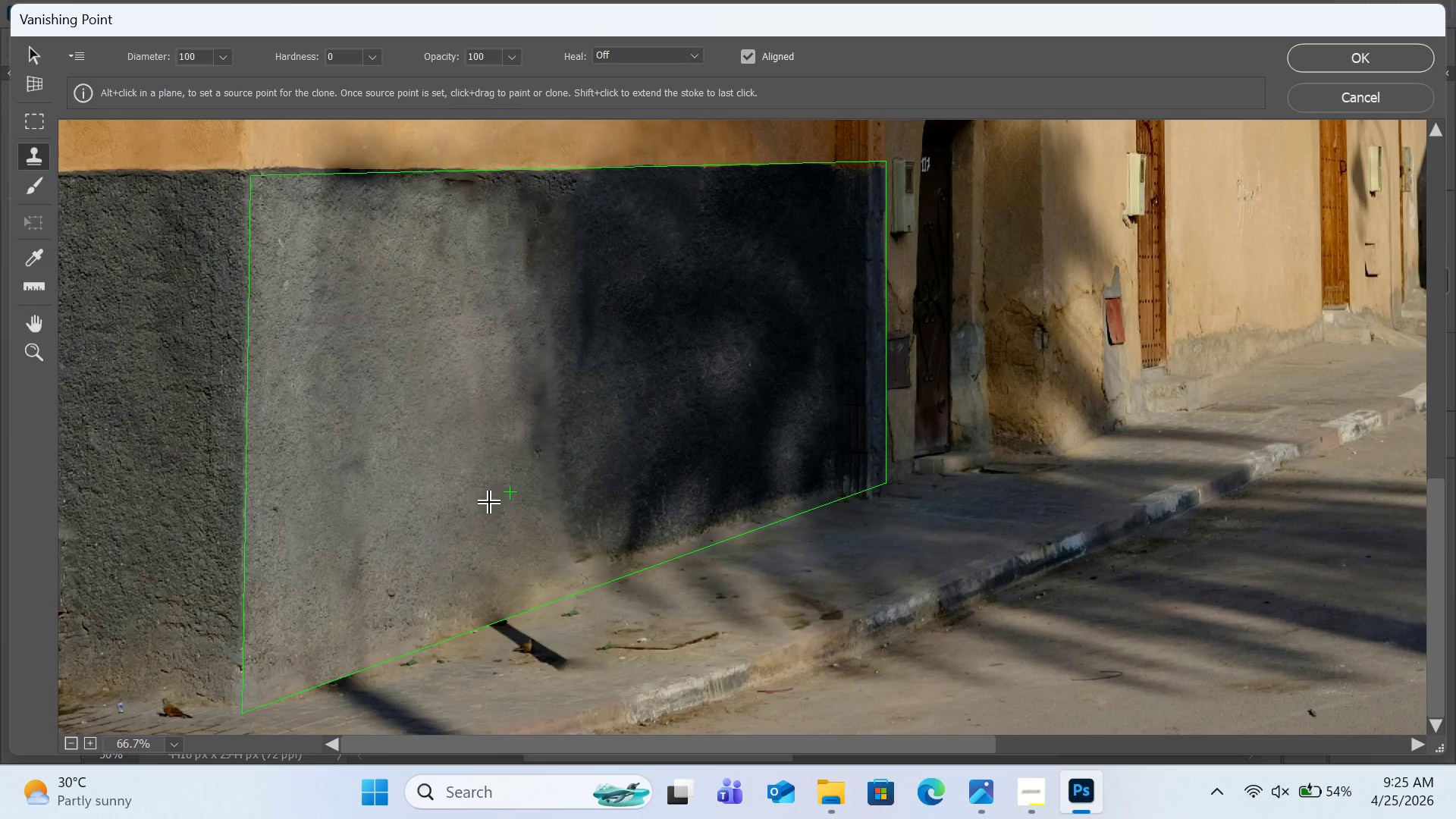 
scroll: coordinate [485, 489], scroll_direction: up, amount: 3.0
 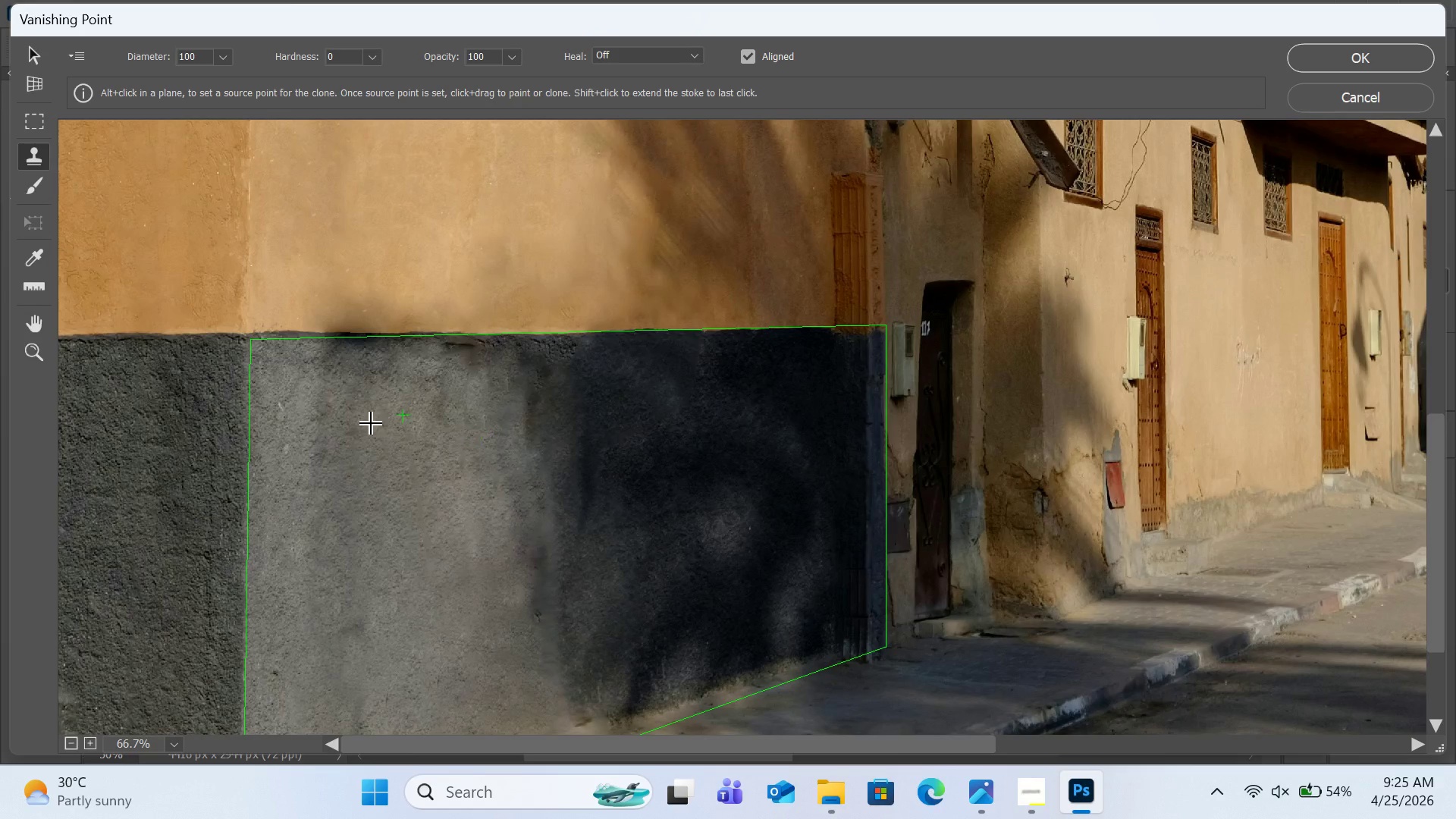 
hold_key(key=AltLeft, duration=0.66)
left_click([304, 382])
 